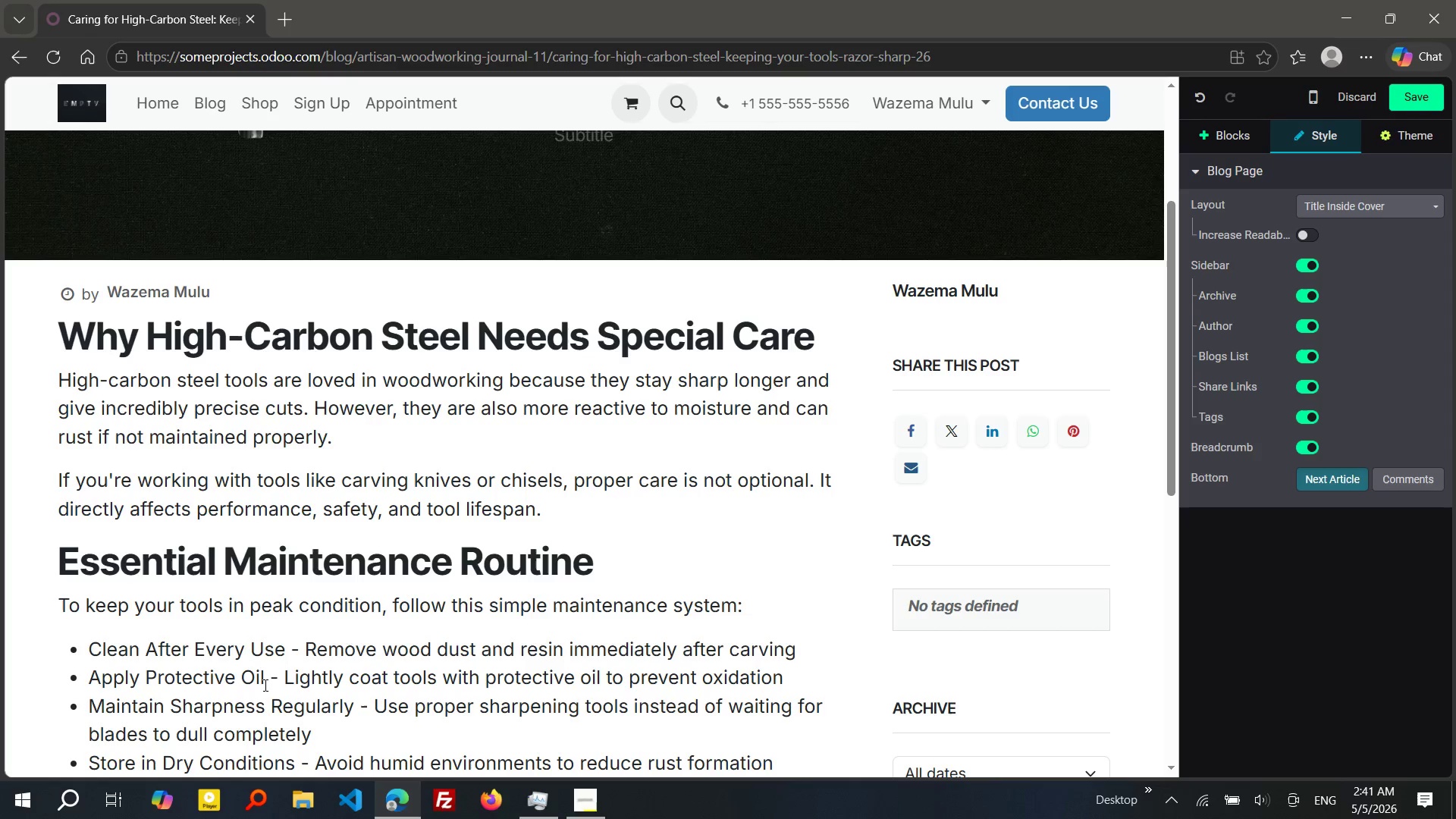 
key(Enter)
 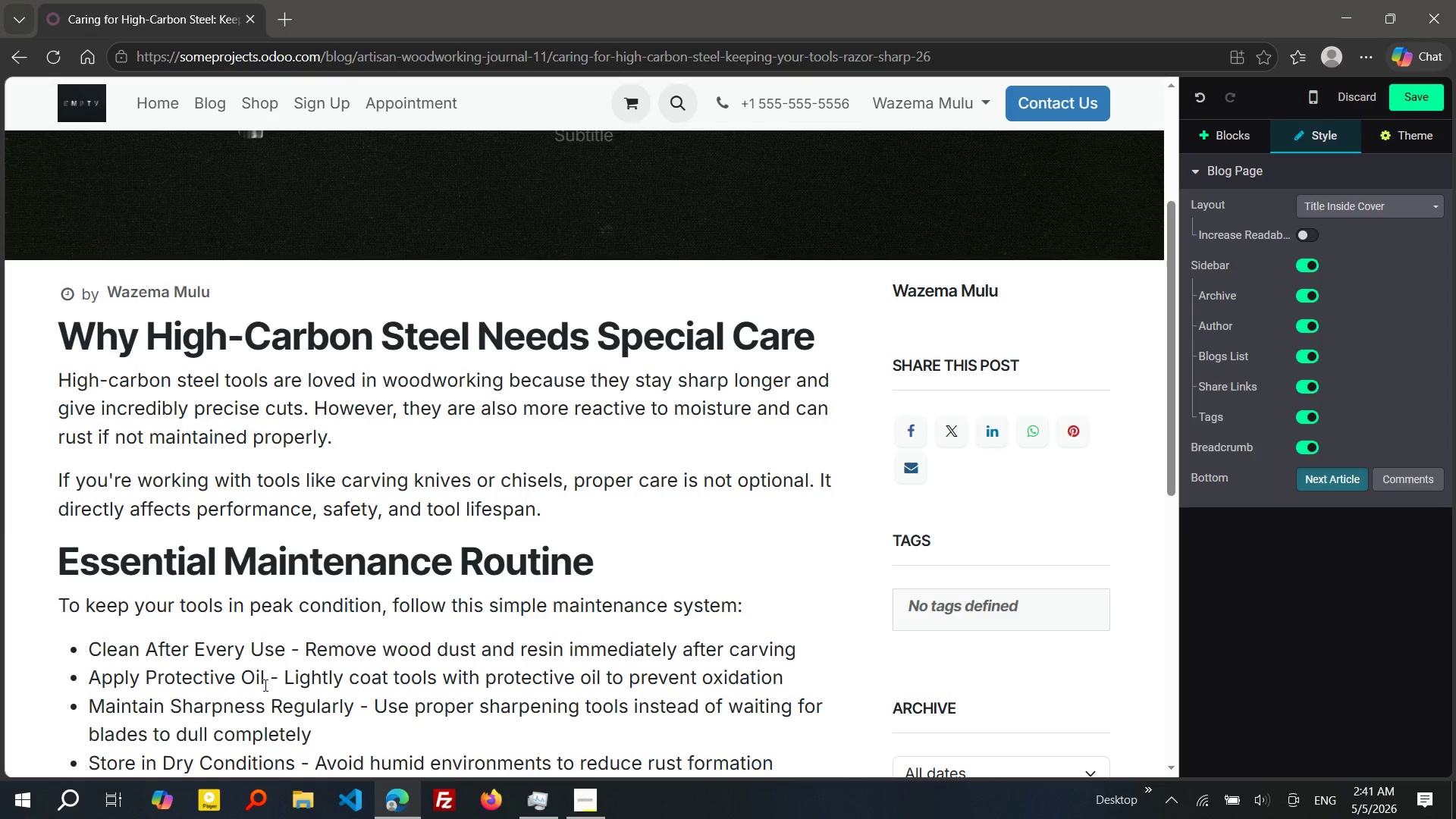 
key(Enter)
 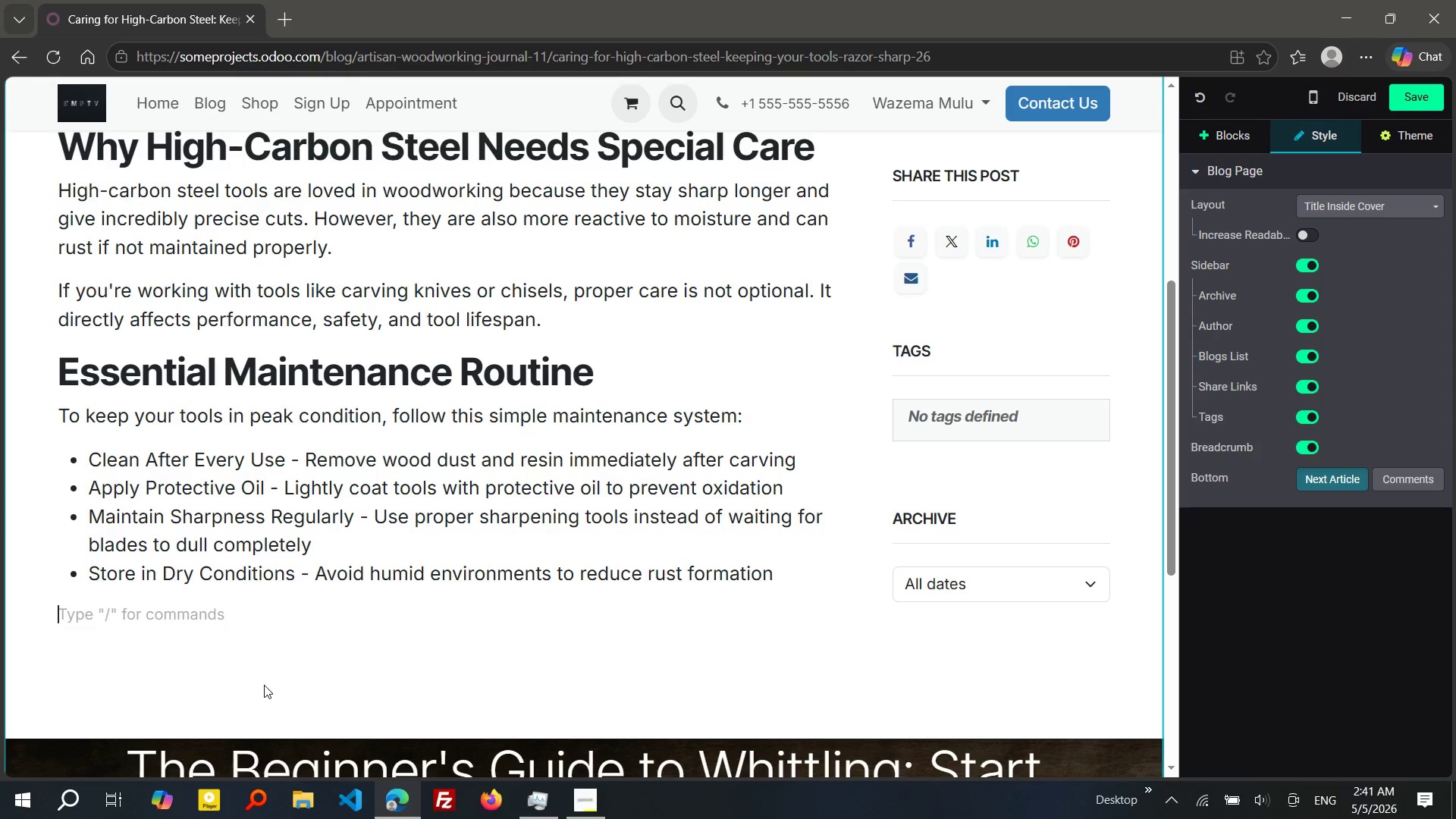 
wait(5.39)
 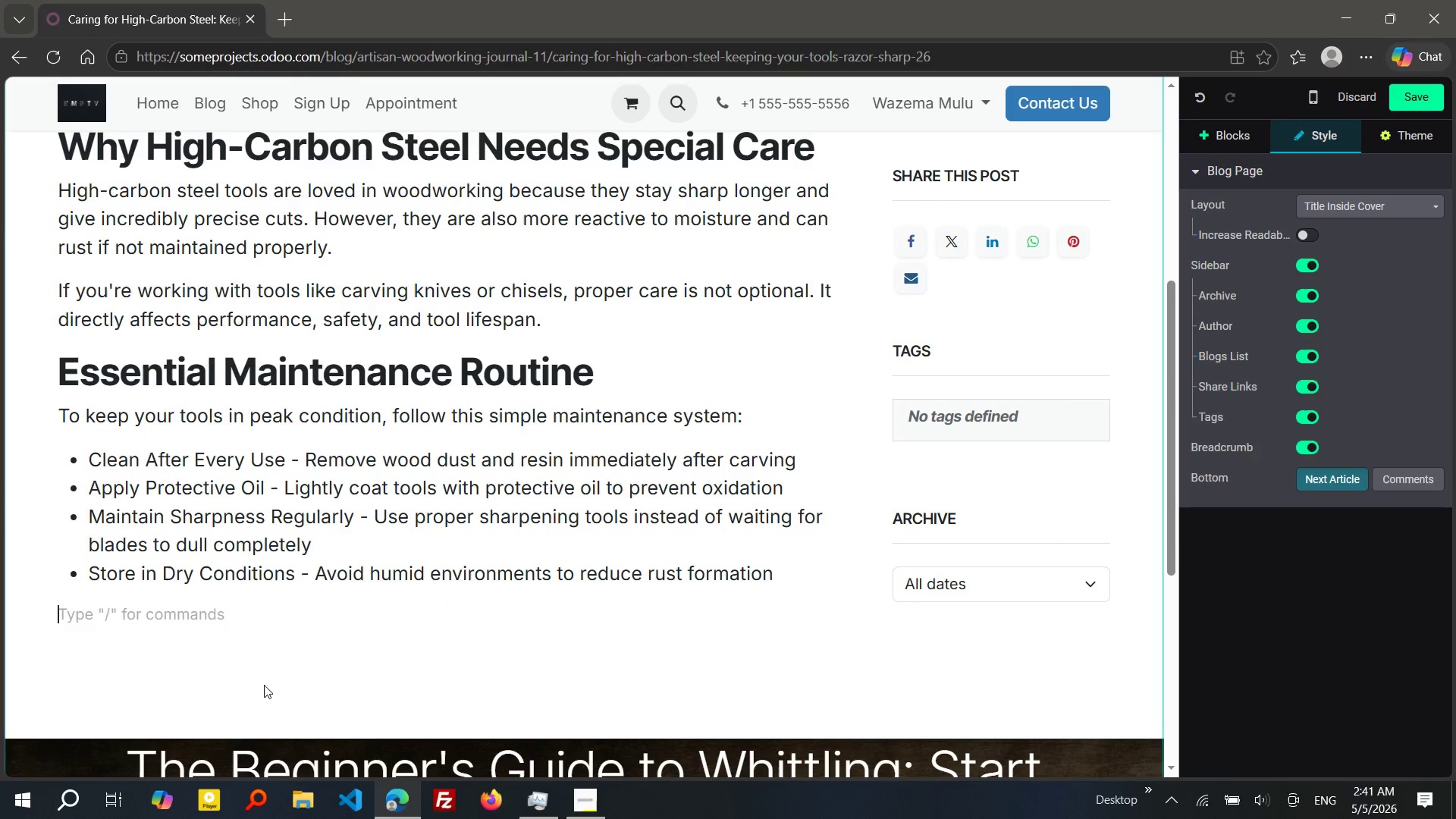 
type(THese)
 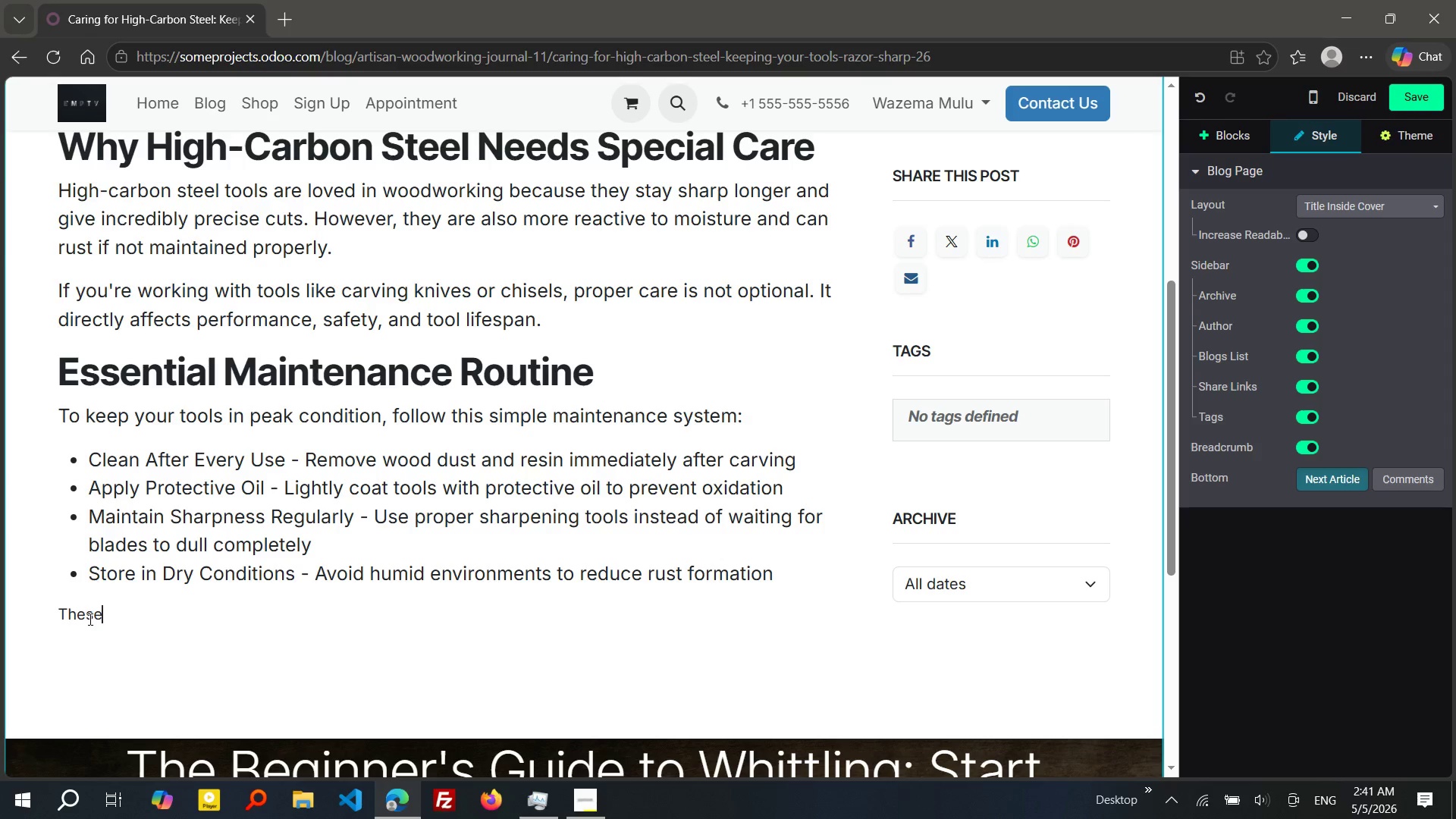 
double_click([89, 619])
 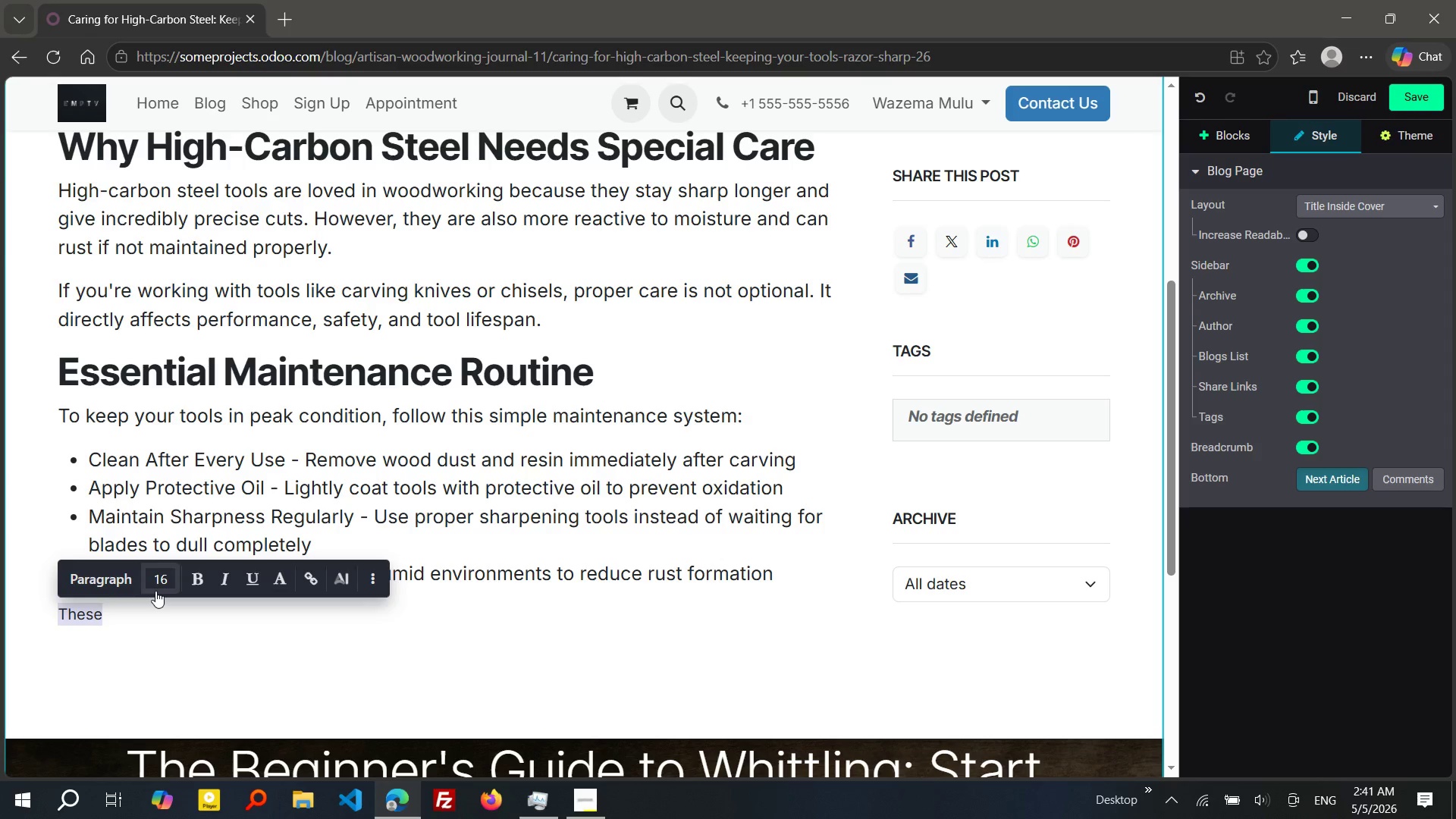 
left_click([155, 591])
 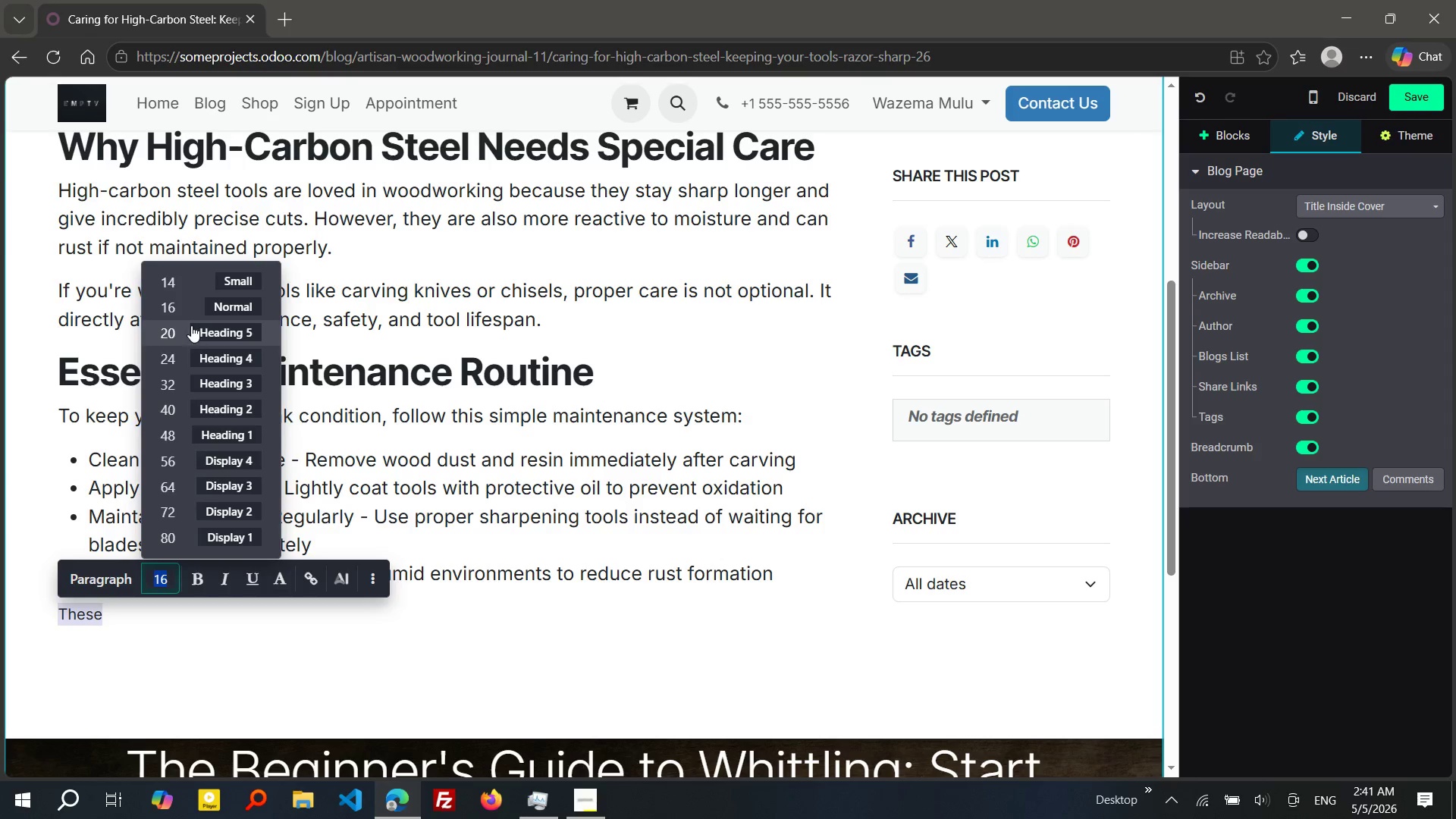 
left_click([191, 325])
 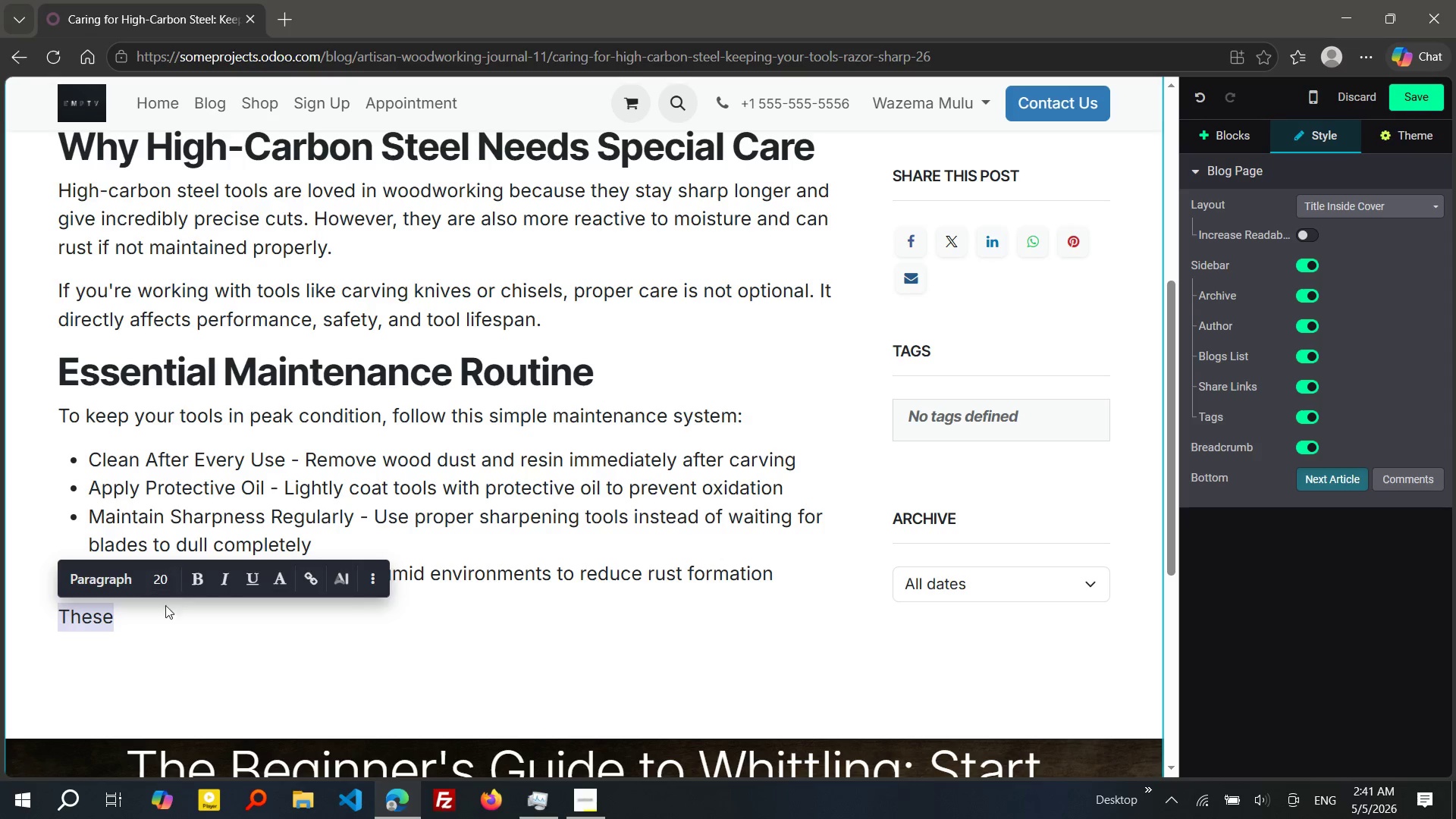 
left_click([158, 619])
 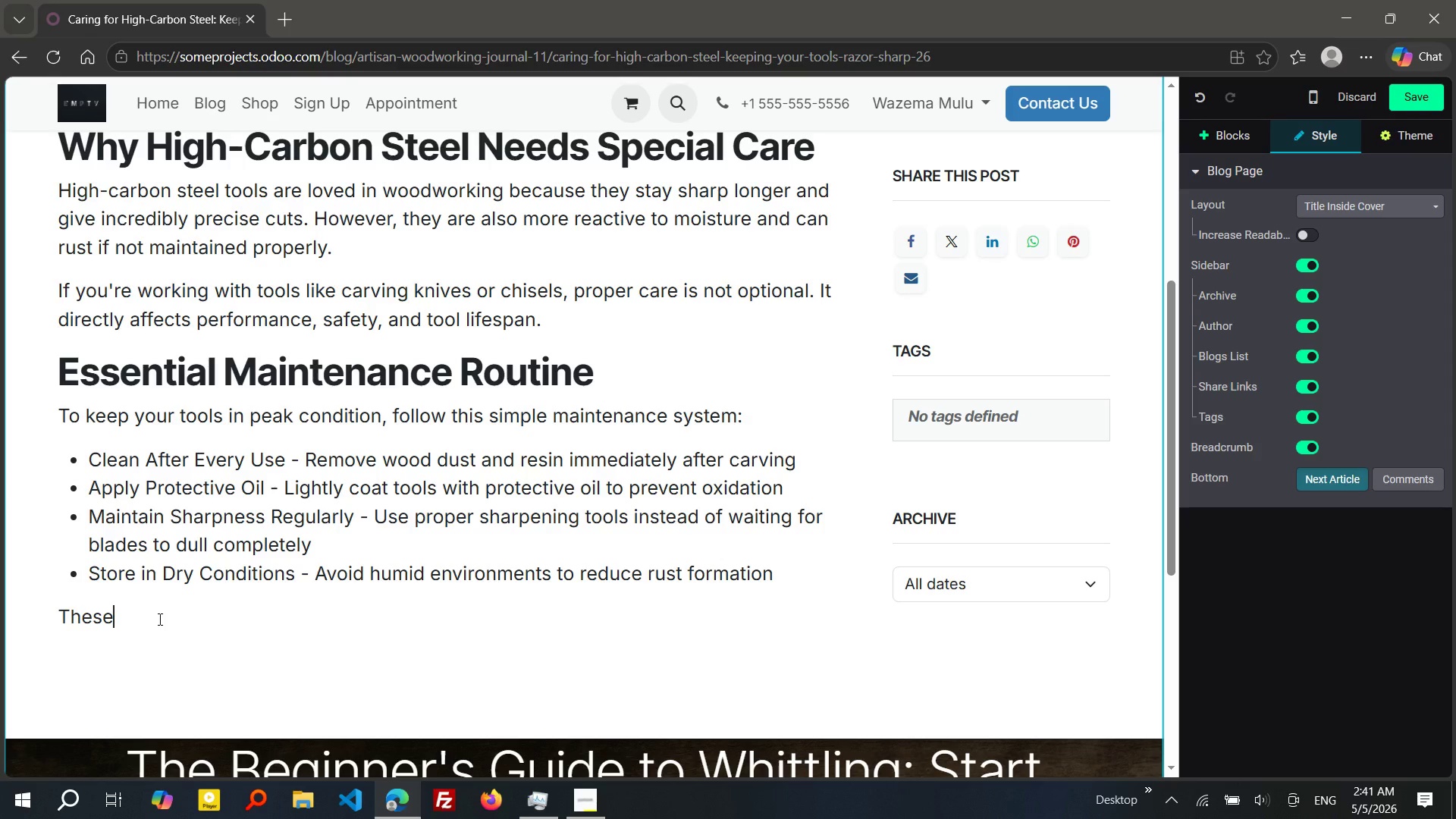 
type( habits extend tool life signi)
key(Tab)
type( and maintain)
 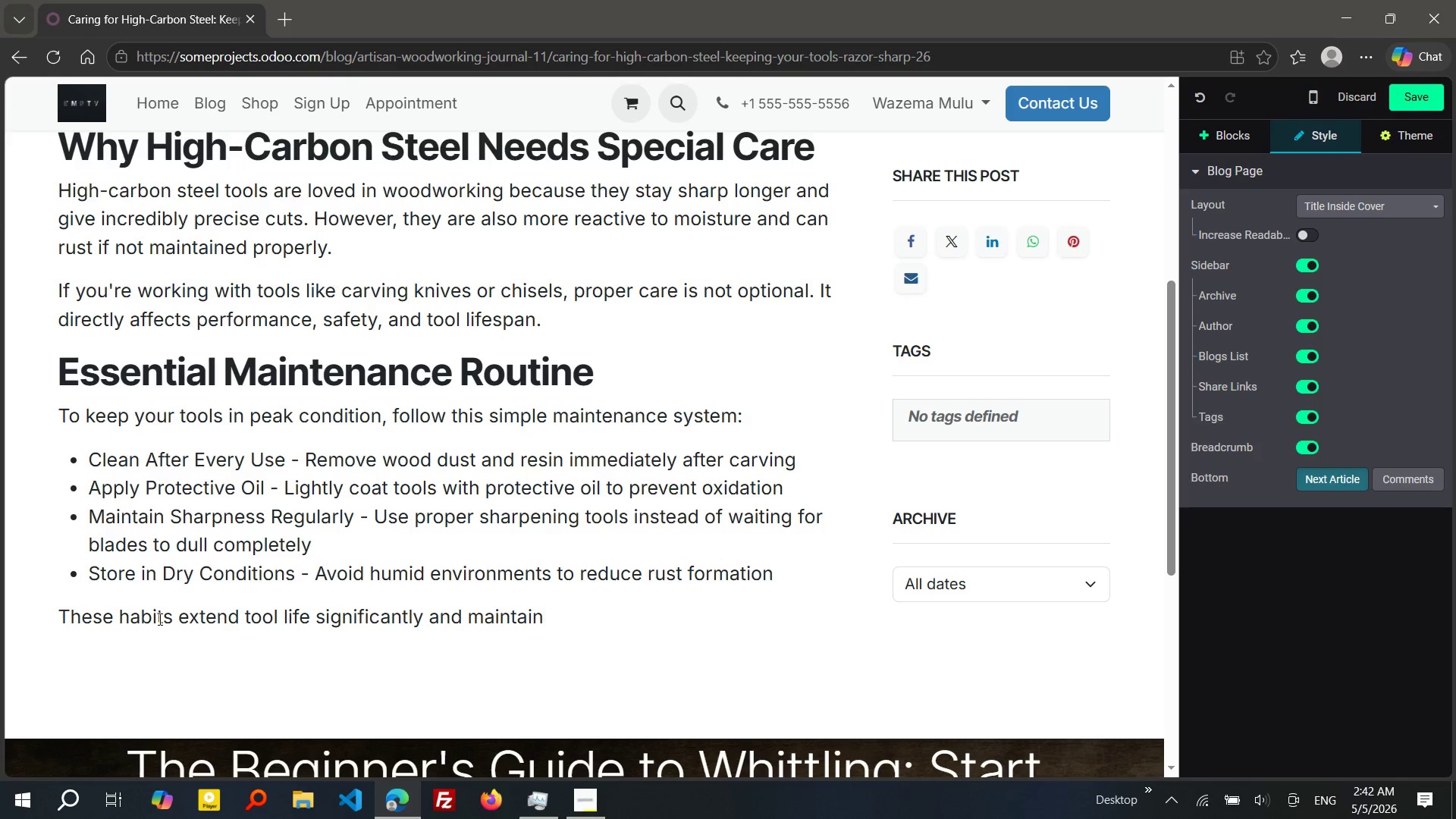 
wait(6.25)
 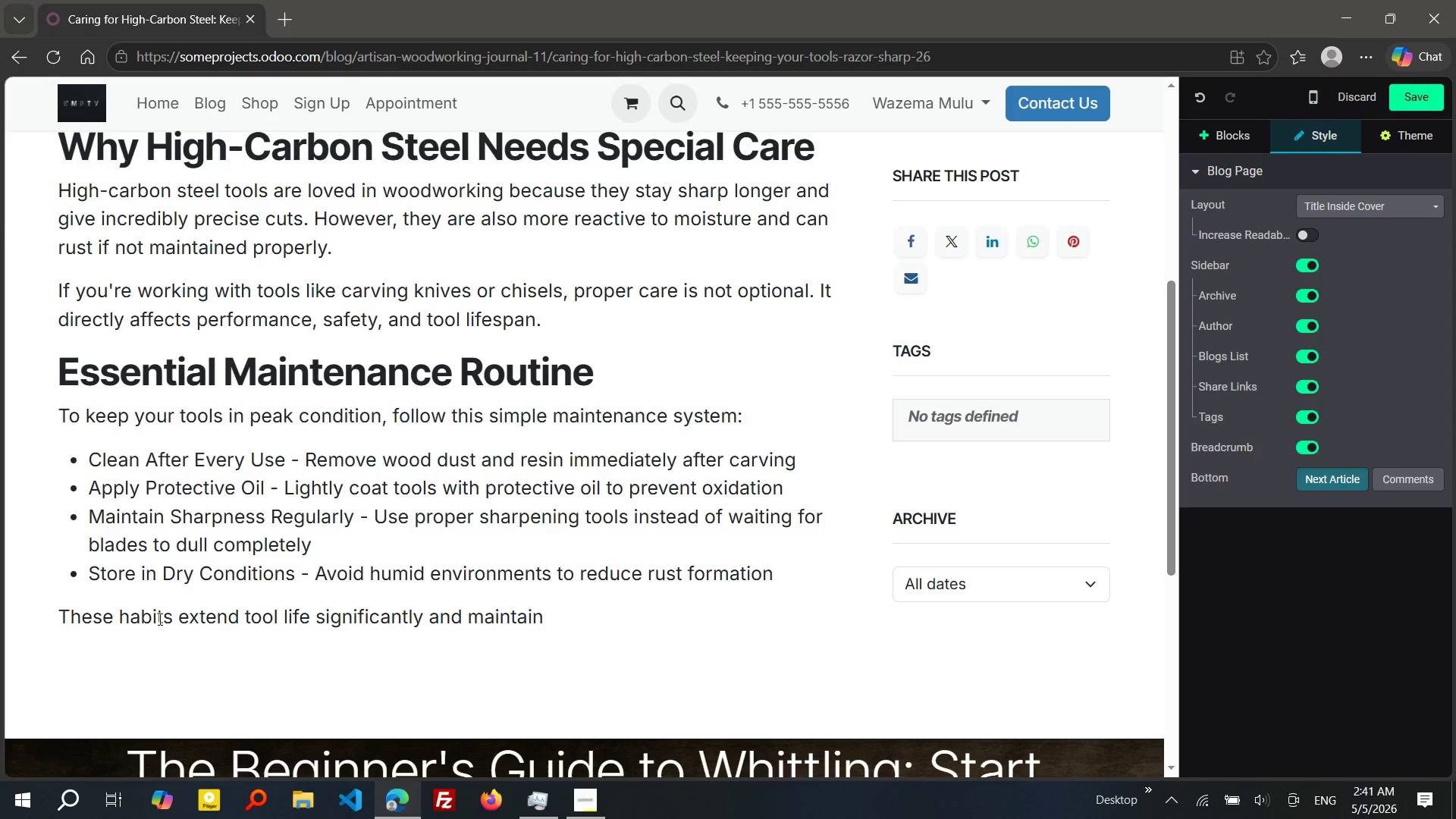 
type( cutting precison.)
 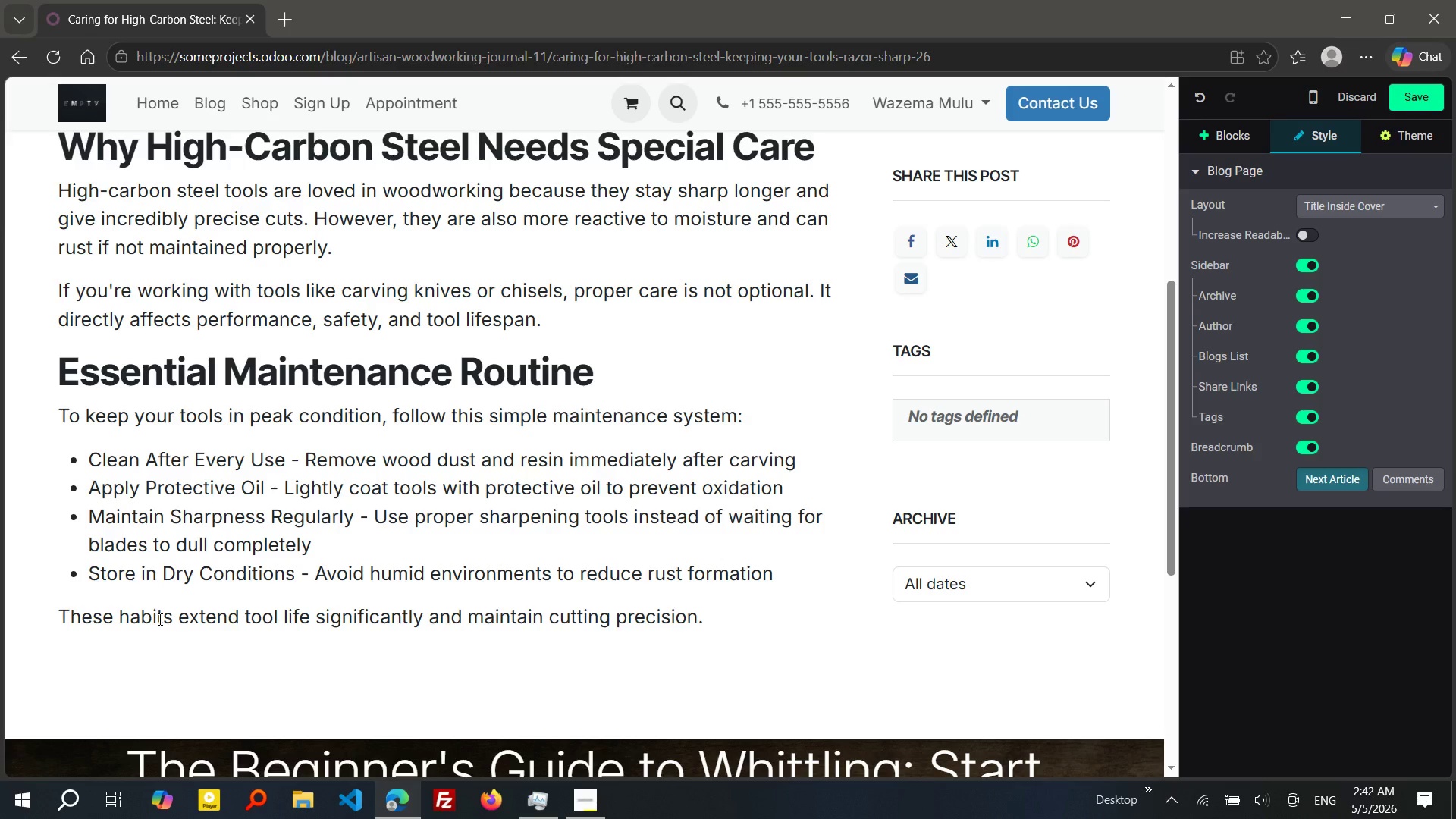 
key(Enter)
 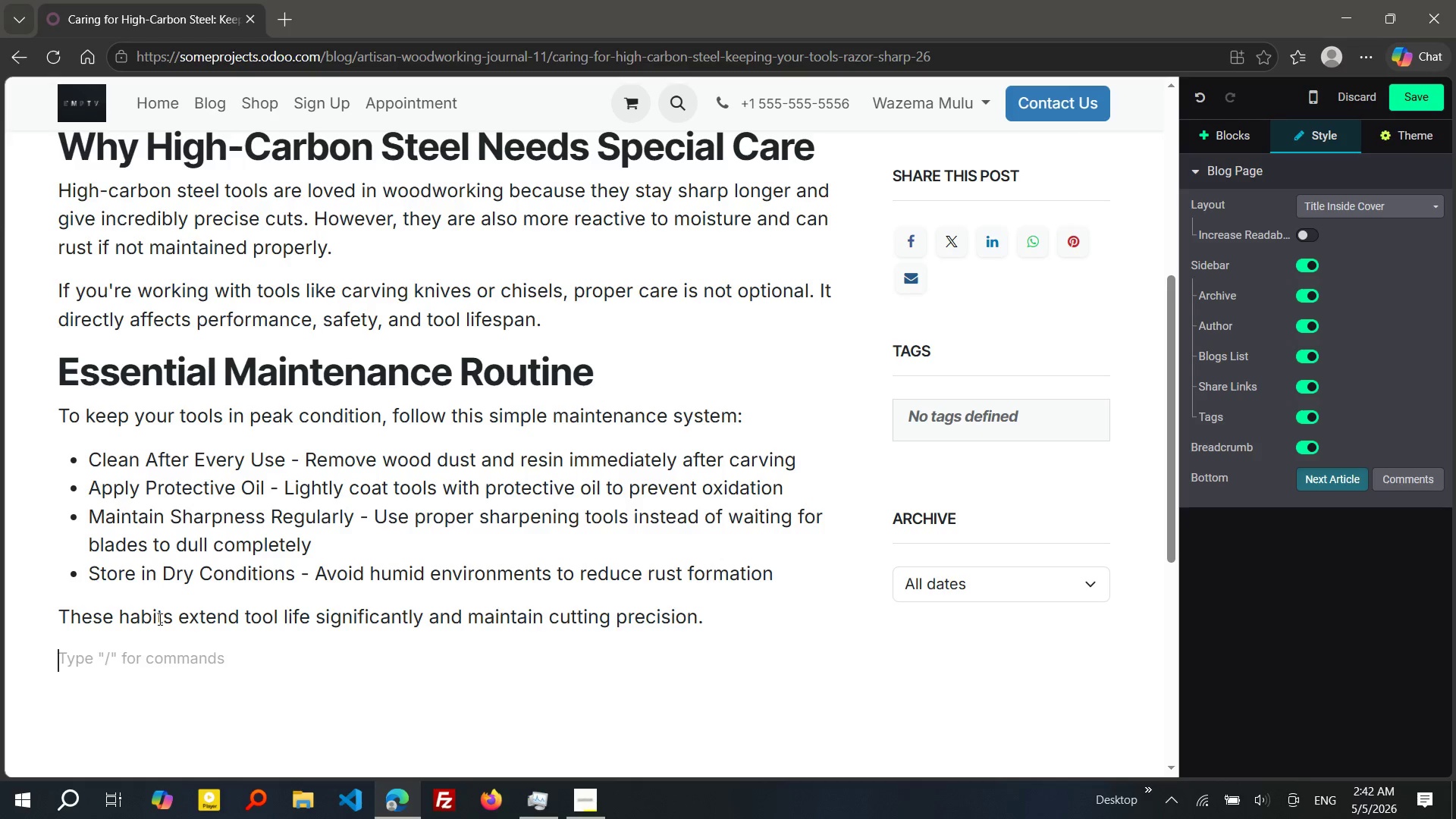 
wait(24.97)
 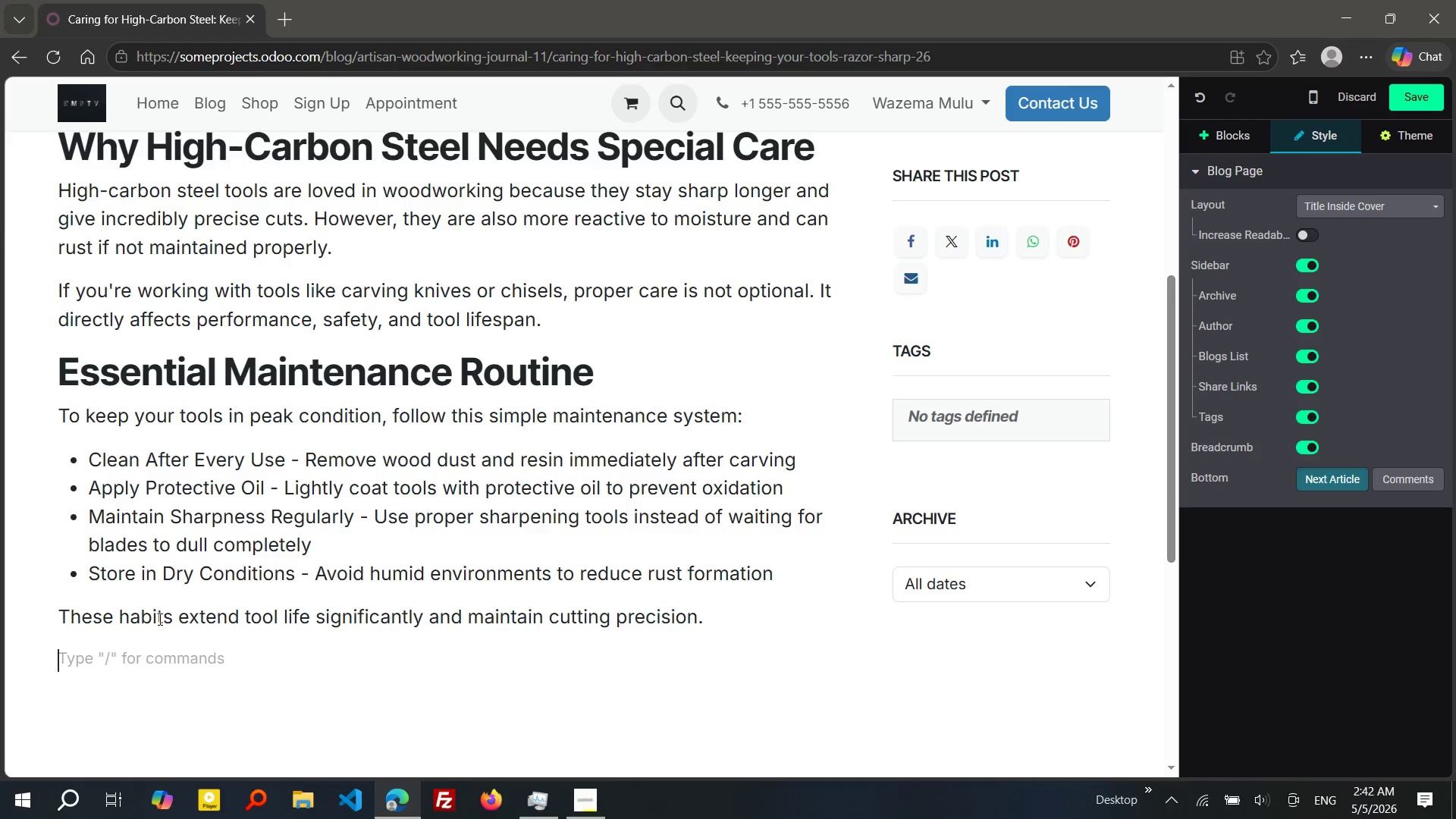 
left_click([1208, 132])
 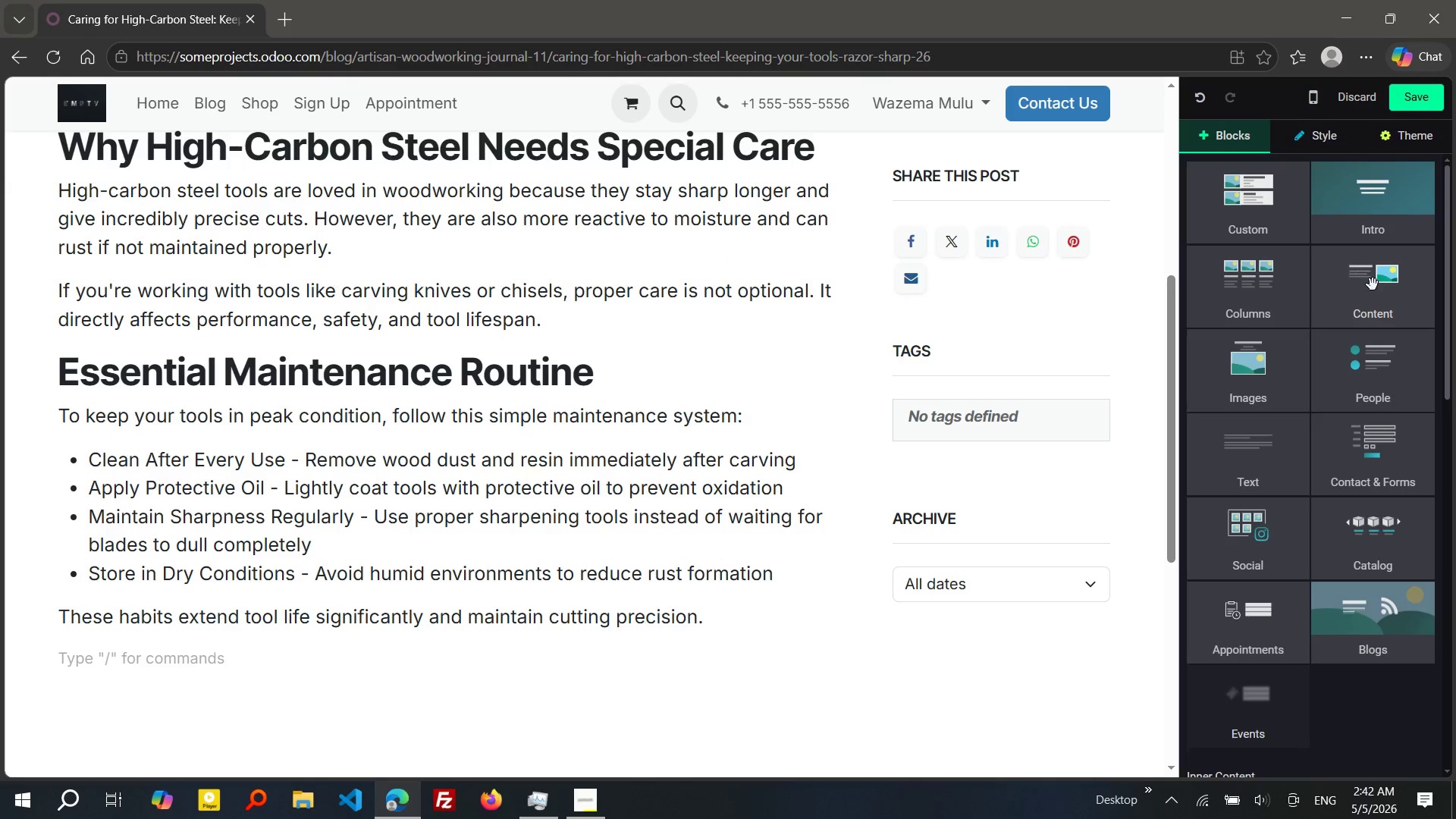 
left_click_drag(start_coordinate=[1373, 284], to_coordinate=[355, 657])
 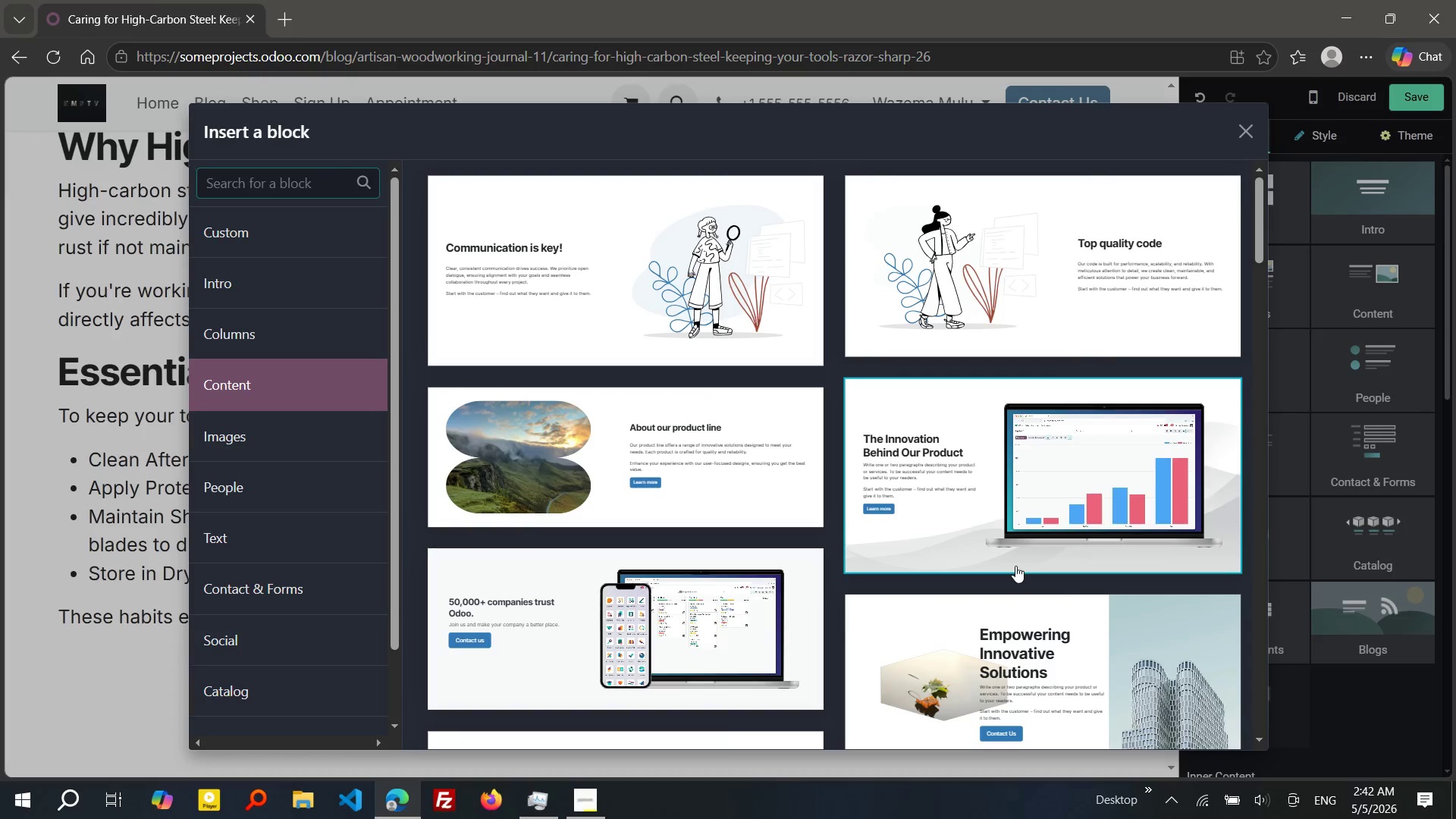 
left_click([1019, 658])
 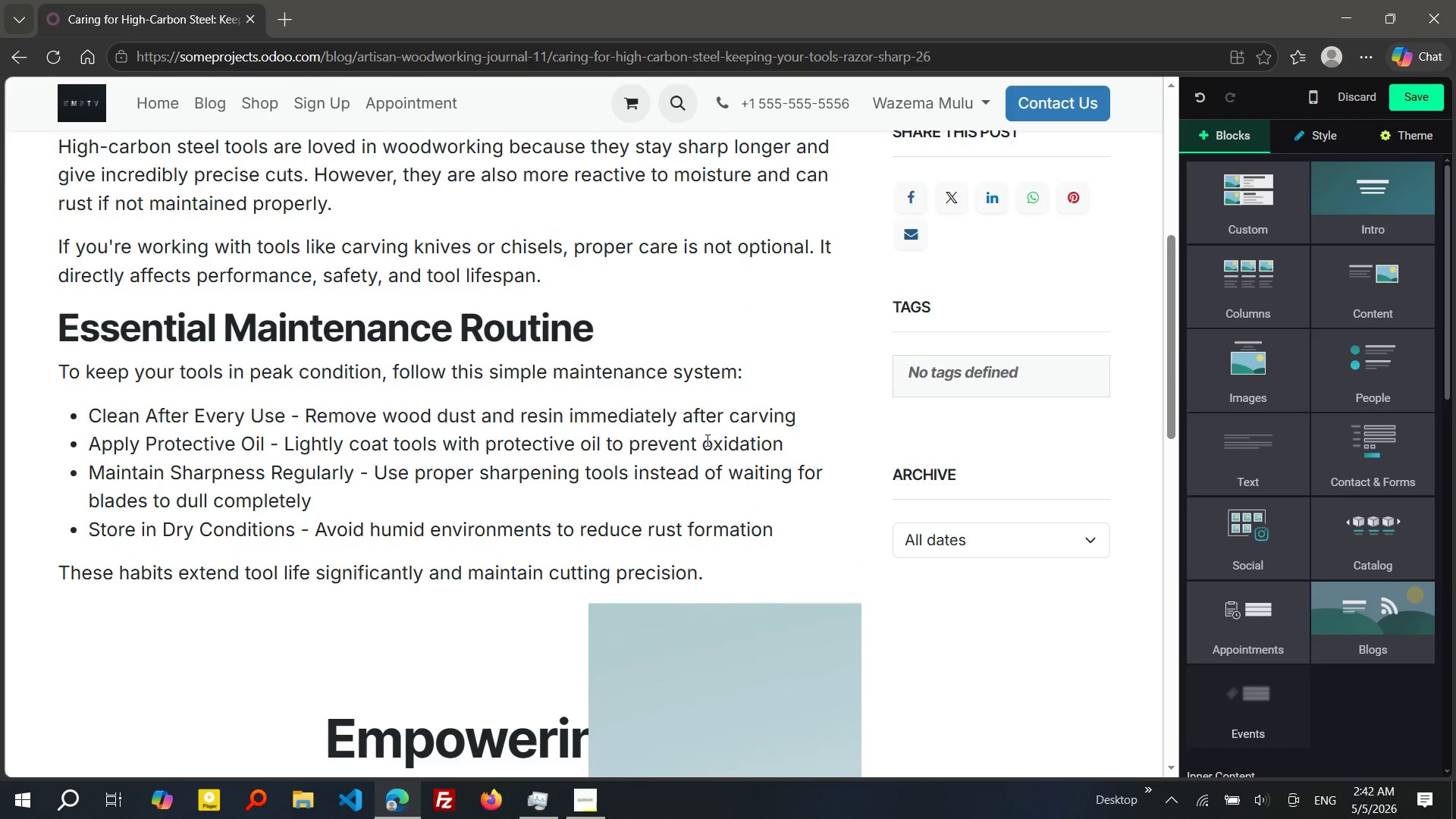 
left_click_drag(start_coordinate=[703, 571], to_coordinate=[0, 328])
 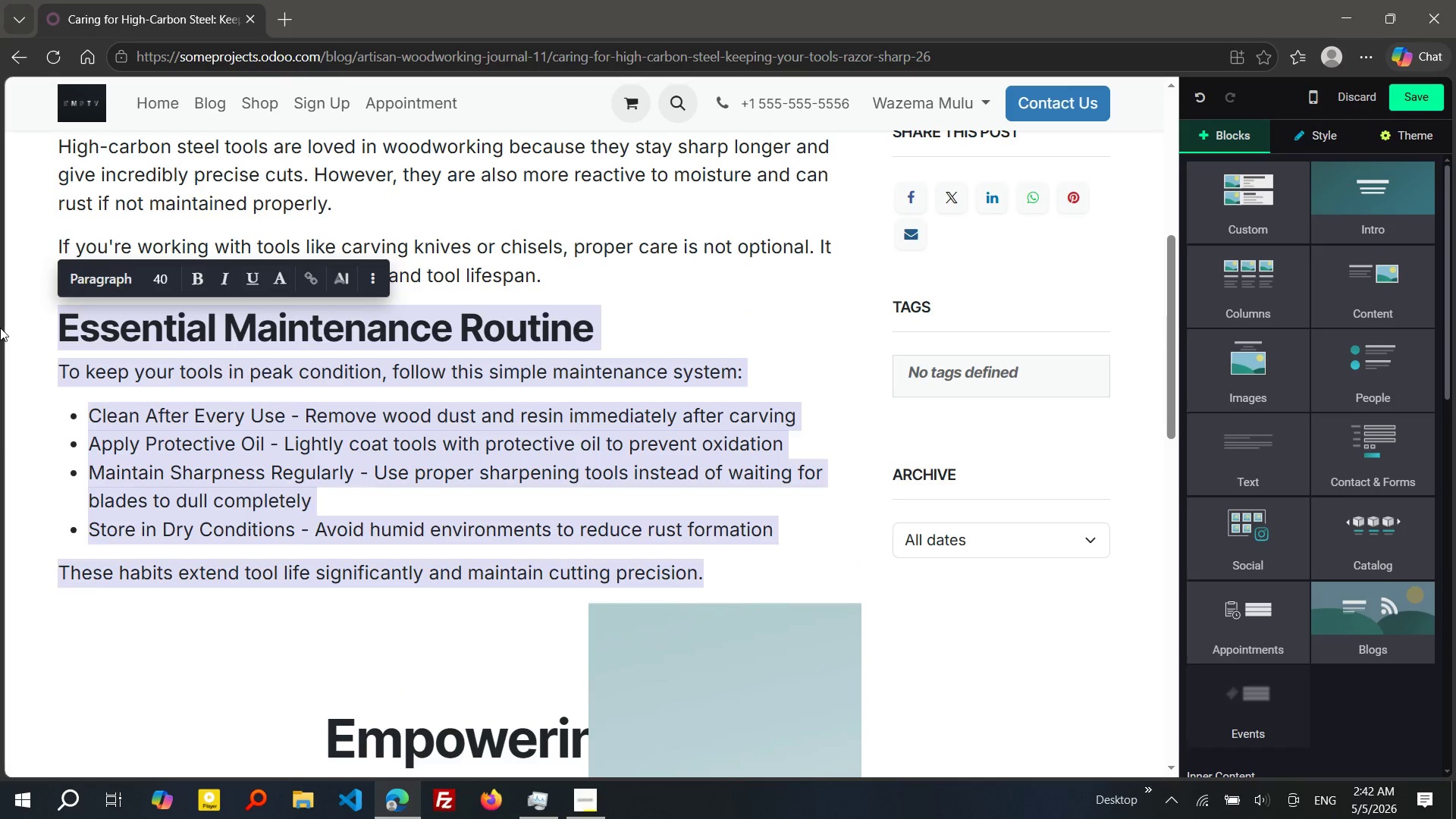 
hold_key(key=ControlLeft, duration=1.5)
 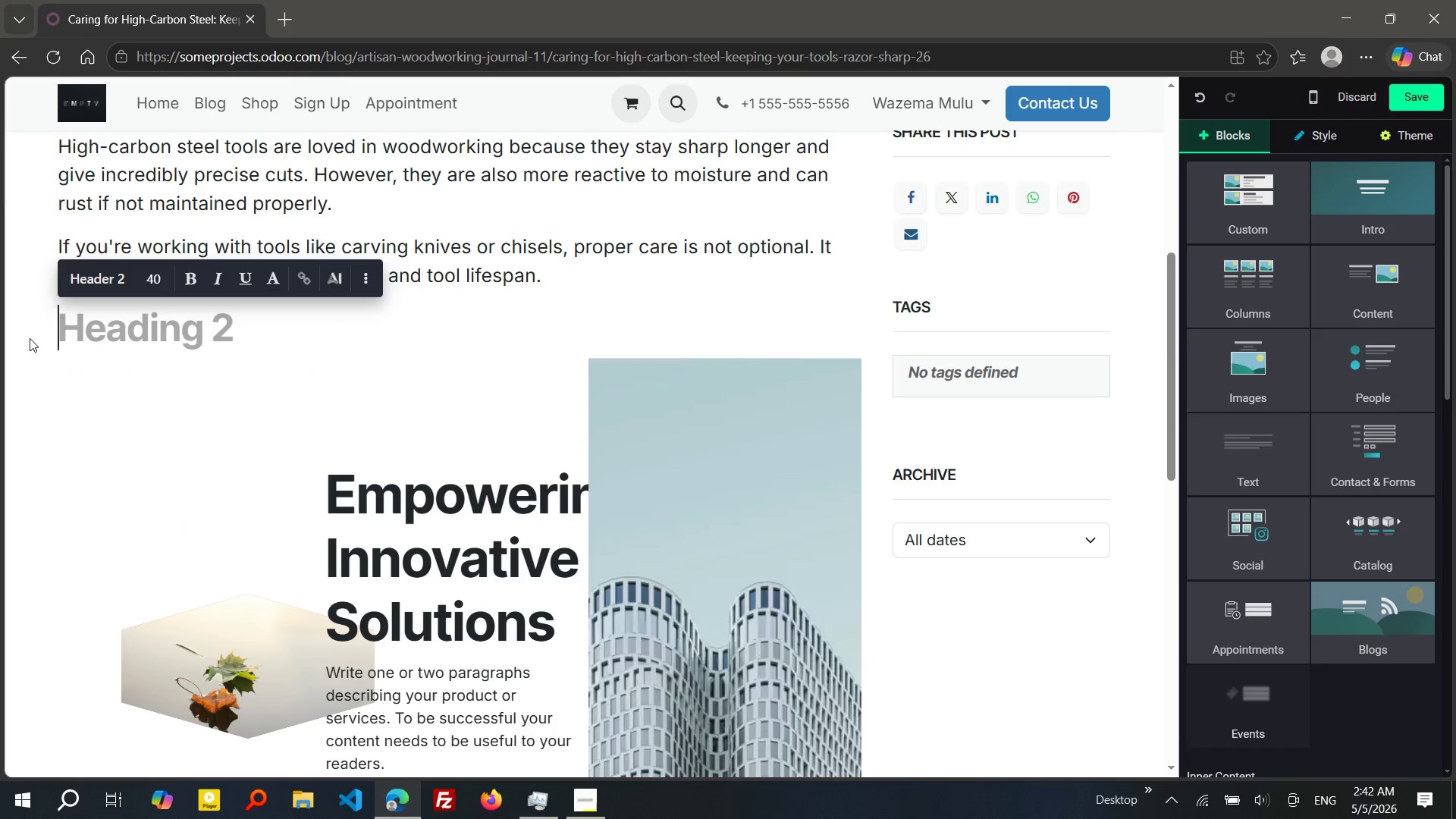 
key(Control+X)
 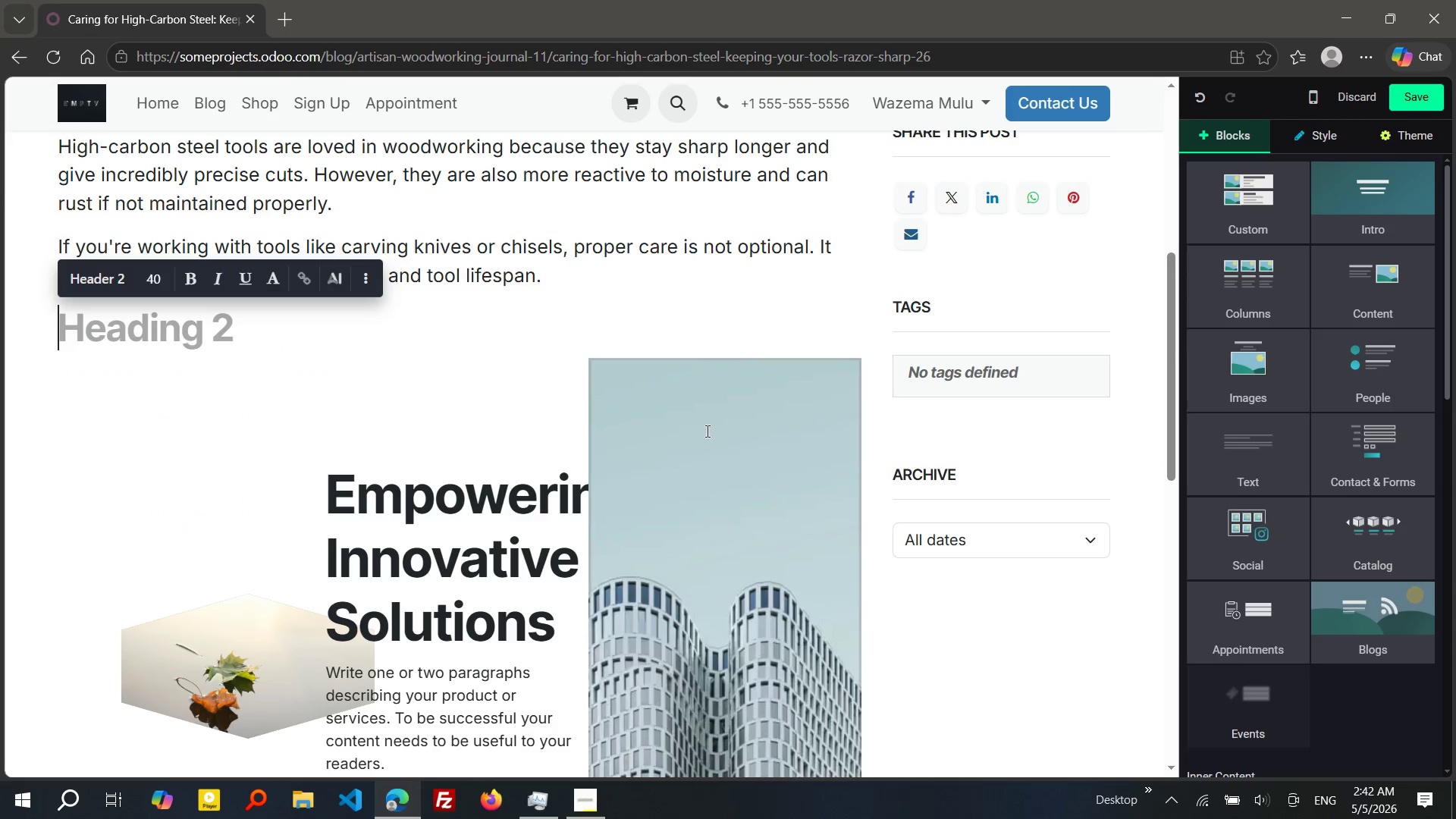 
left_click([706, 431])
 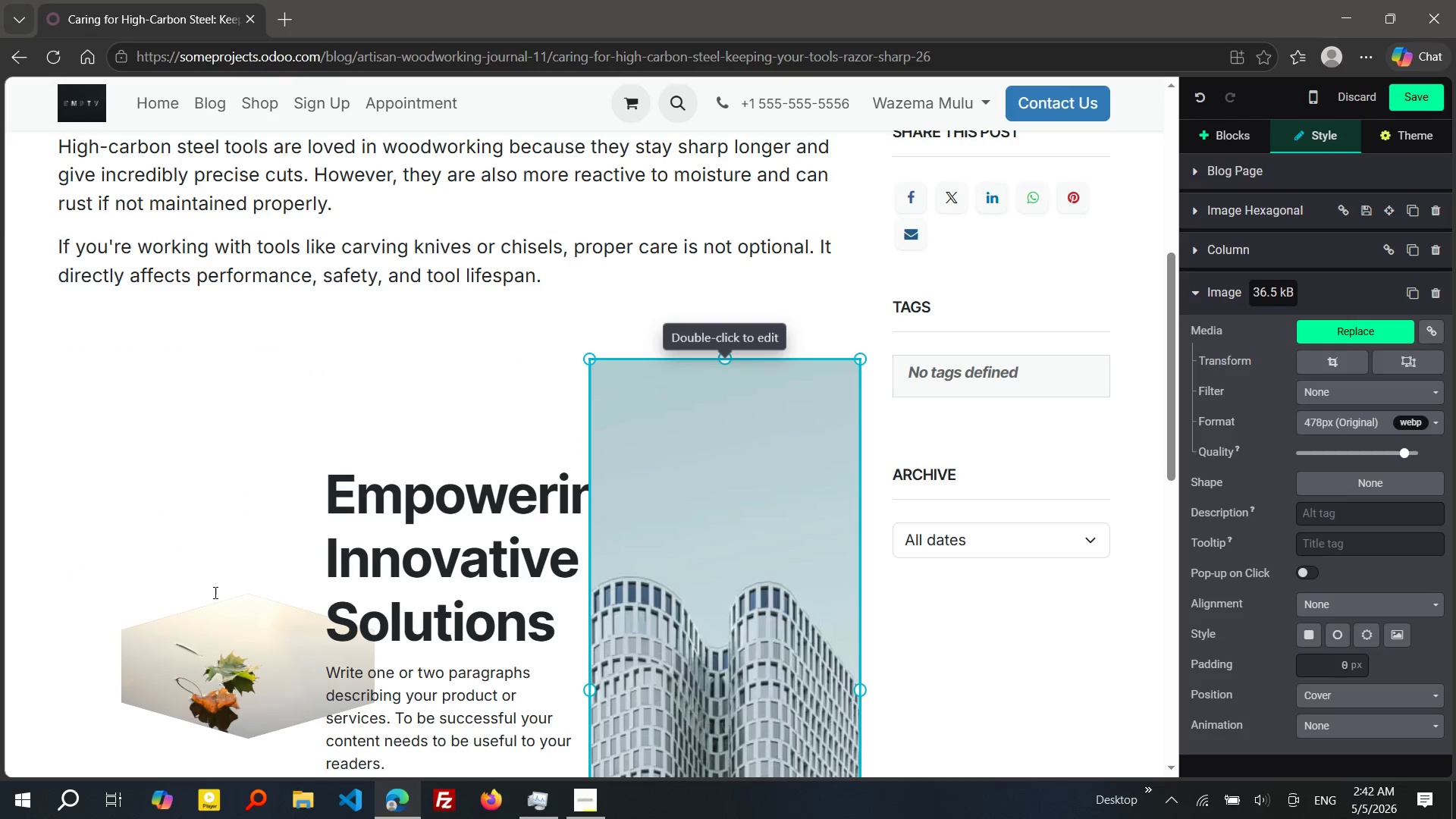 
left_click([214, 592])
 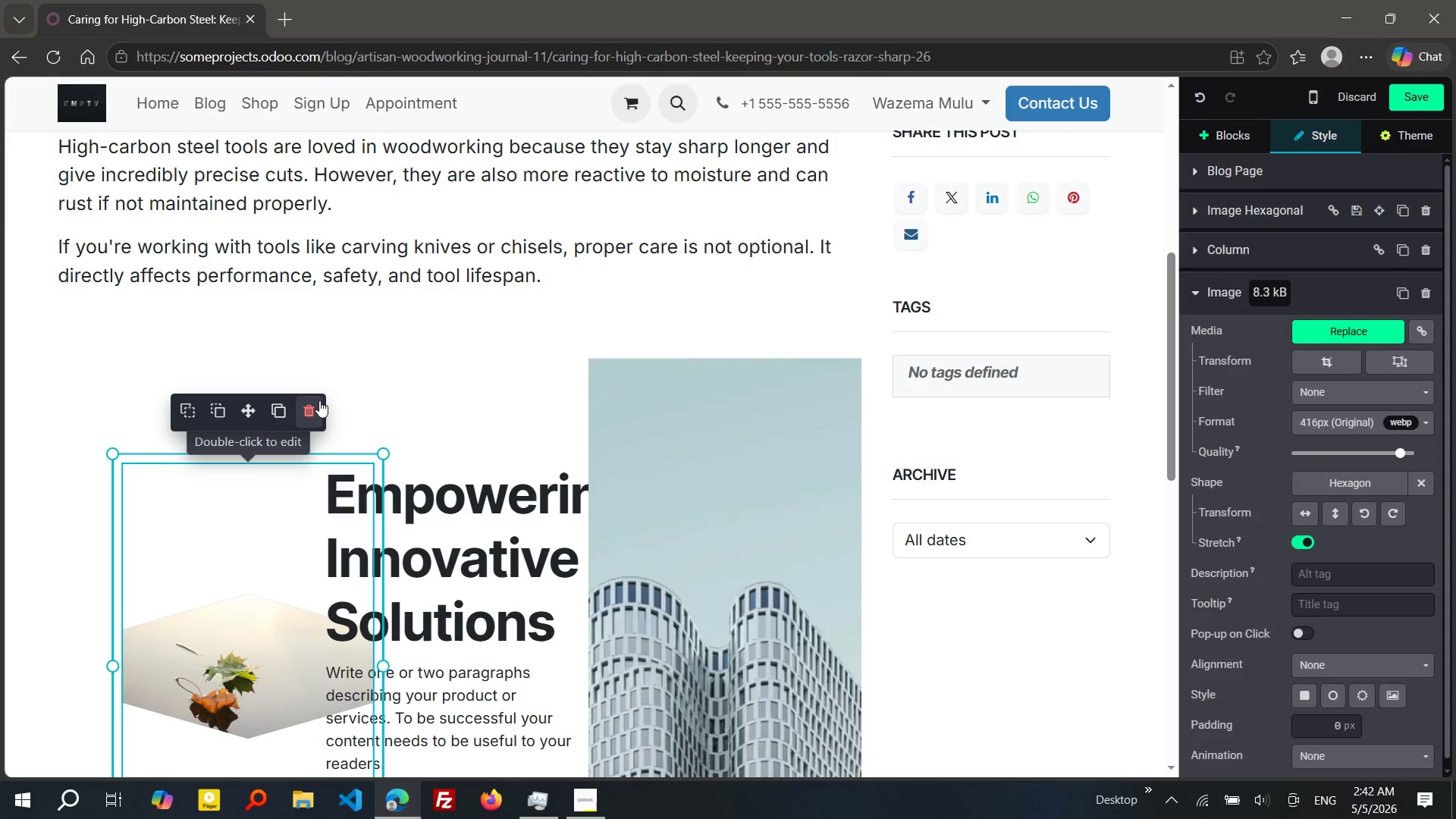 
left_click([319, 400])
 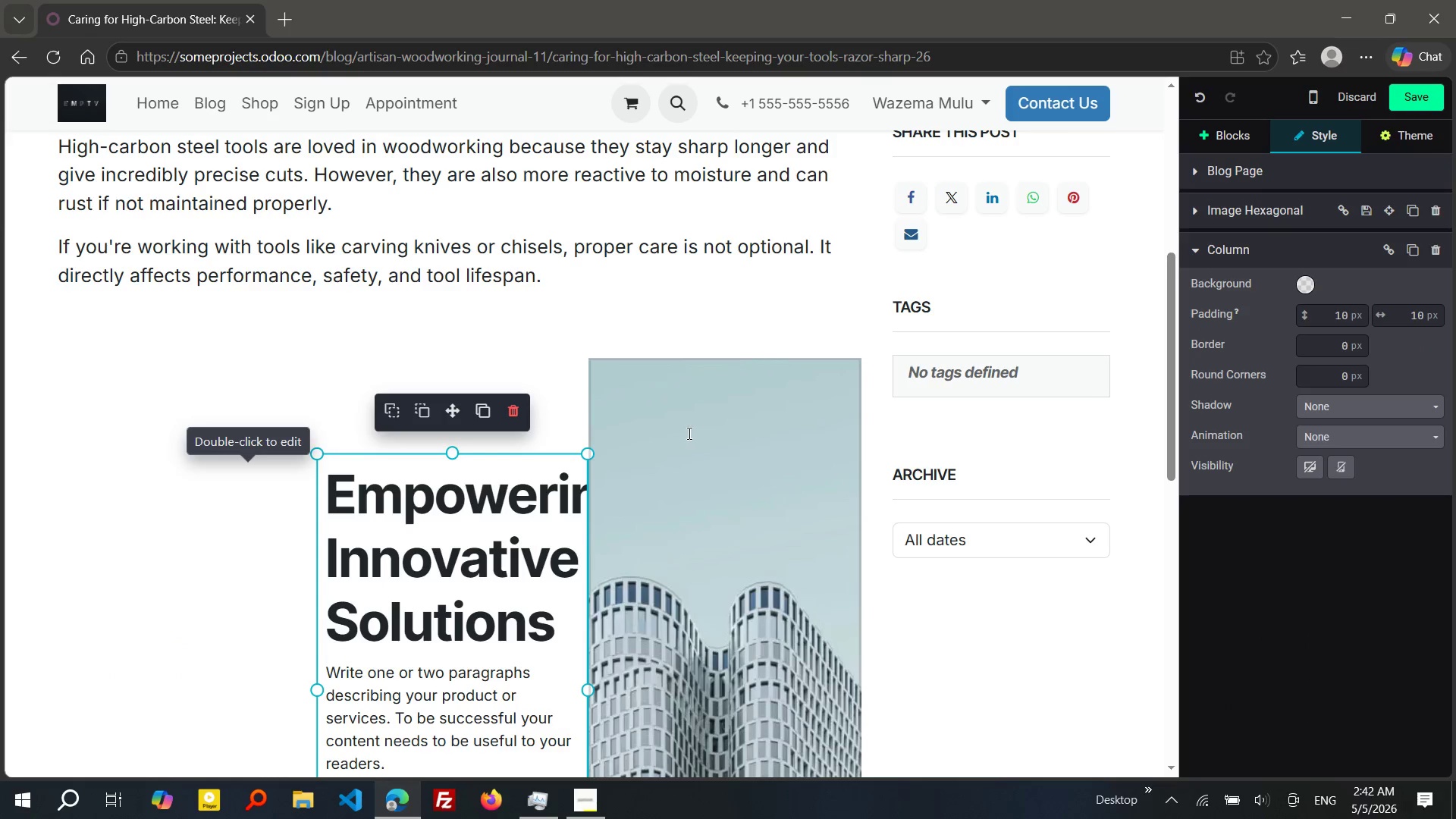 
left_click([688, 433])
 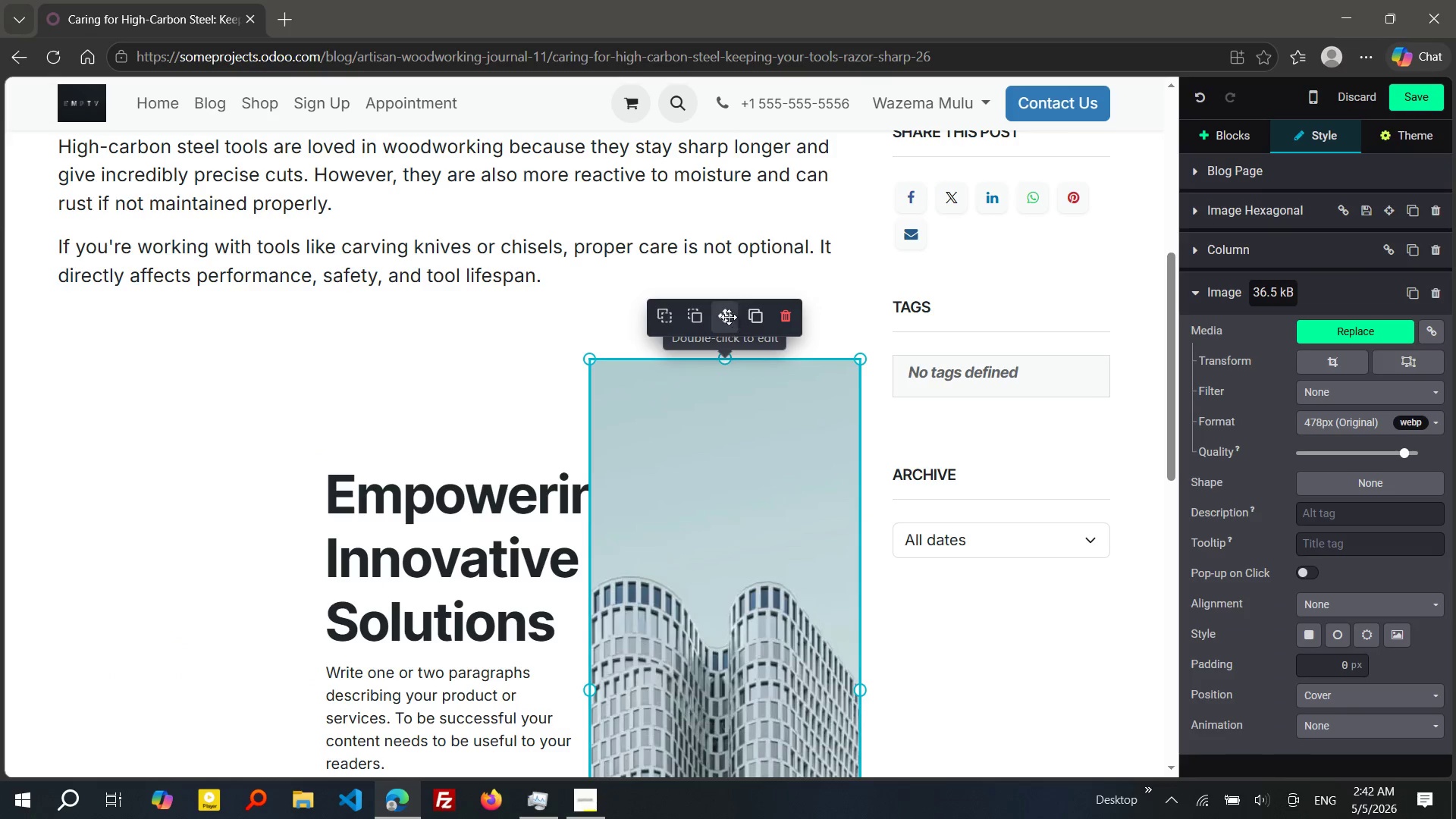 
left_click_drag(start_coordinate=[723, 309], to_coordinate=[171, 388])
 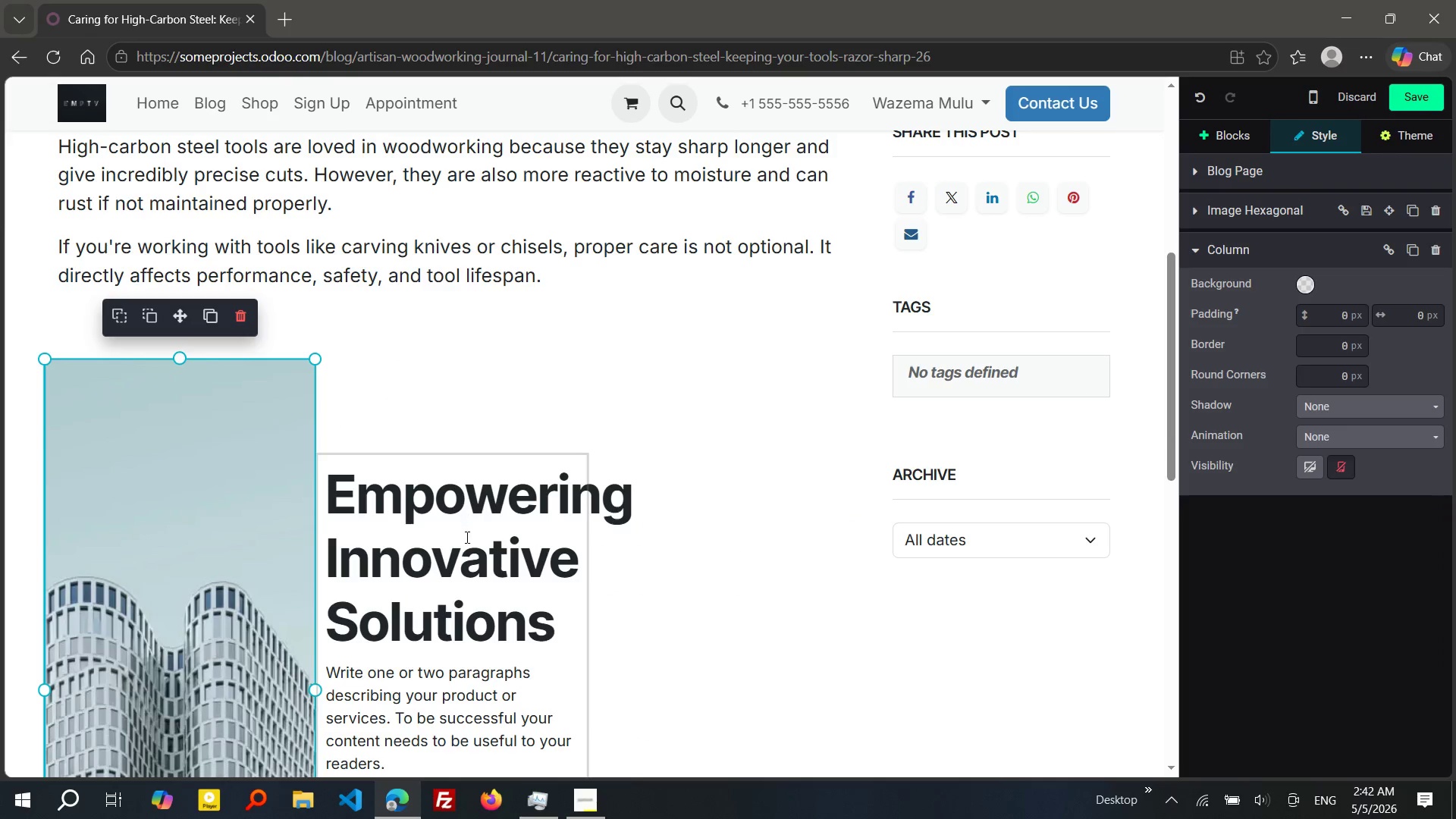 
left_click([466, 537])
 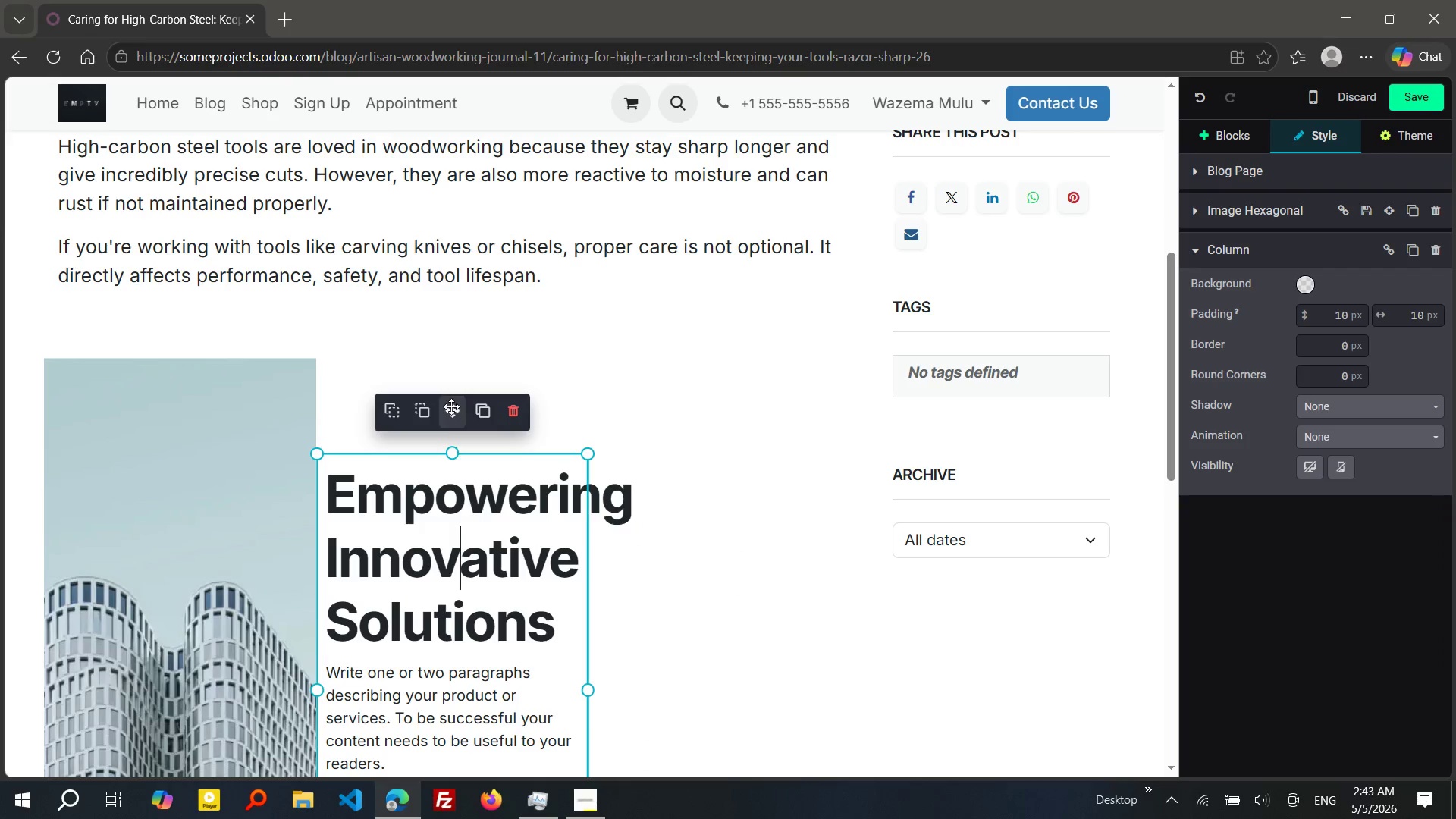 
left_click_drag(start_coordinate=[451, 406], to_coordinate=[723, 389])
 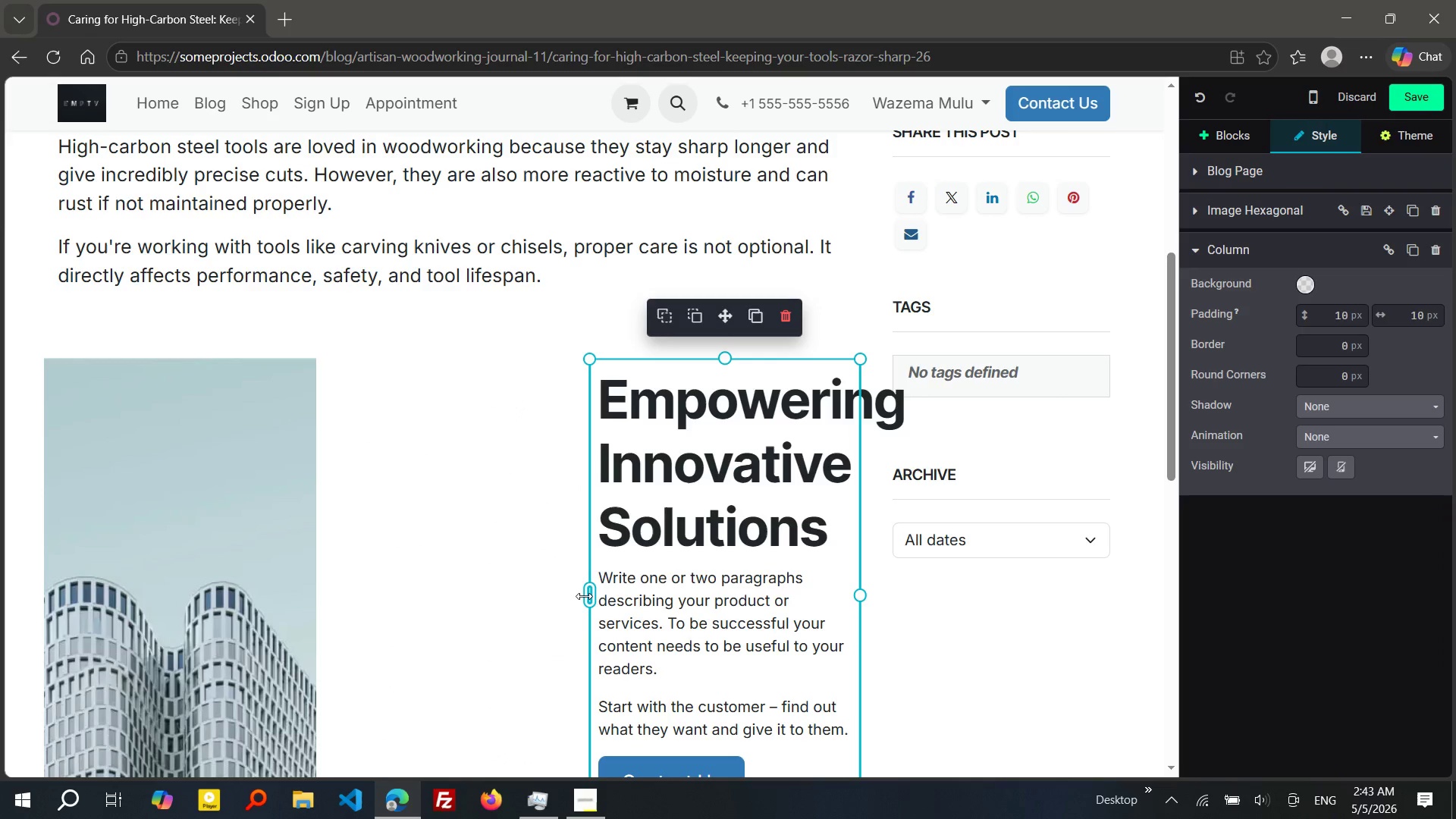 
left_click_drag(start_coordinate=[584, 595], to_coordinate=[432, 584])
 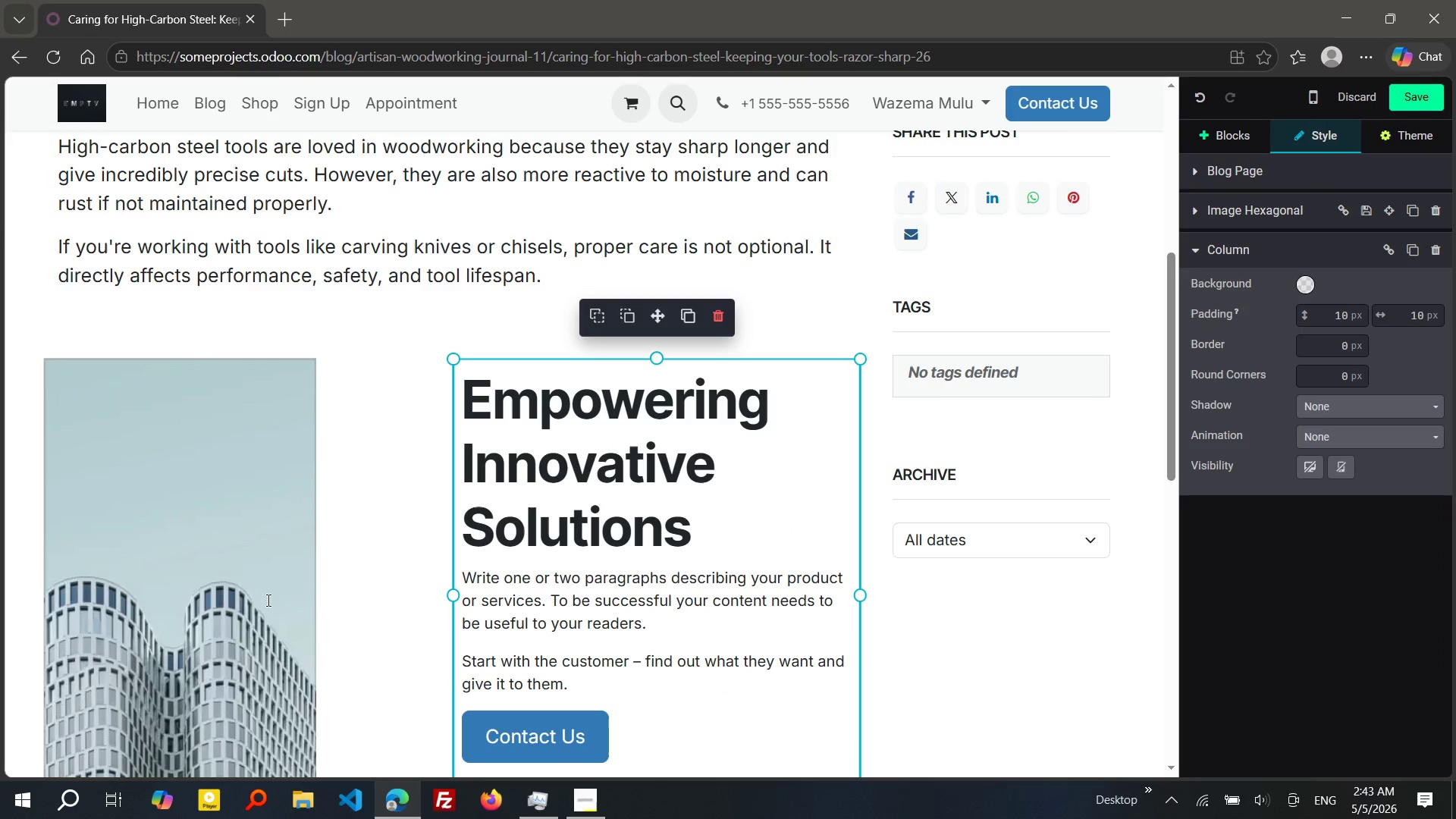 
left_click([267, 600])
 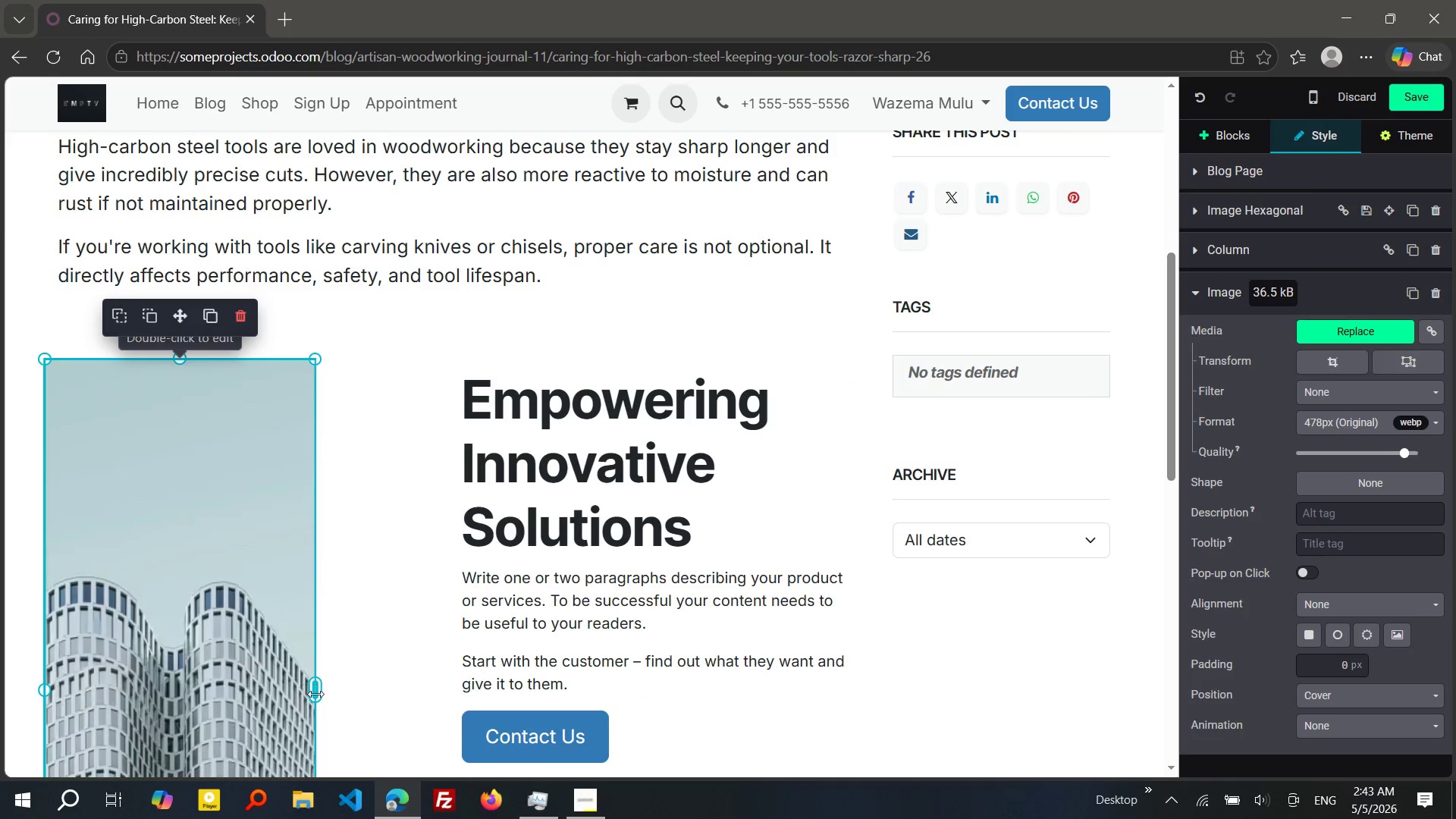 
left_click_drag(start_coordinate=[316, 694], to_coordinate=[372, 690])
 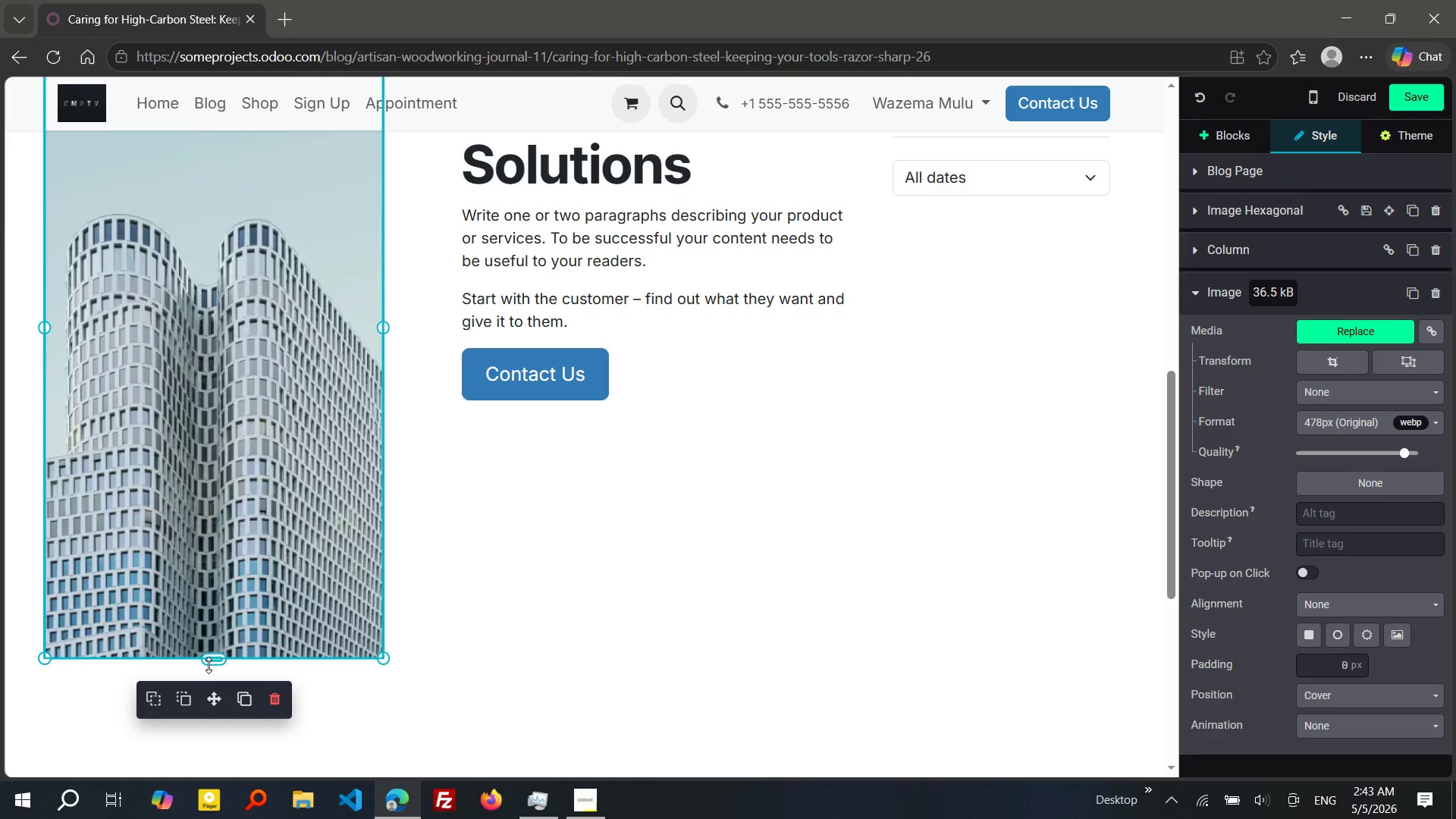 
left_click_drag(start_coordinate=[207, 658], to_coordinate=[251, 464])
 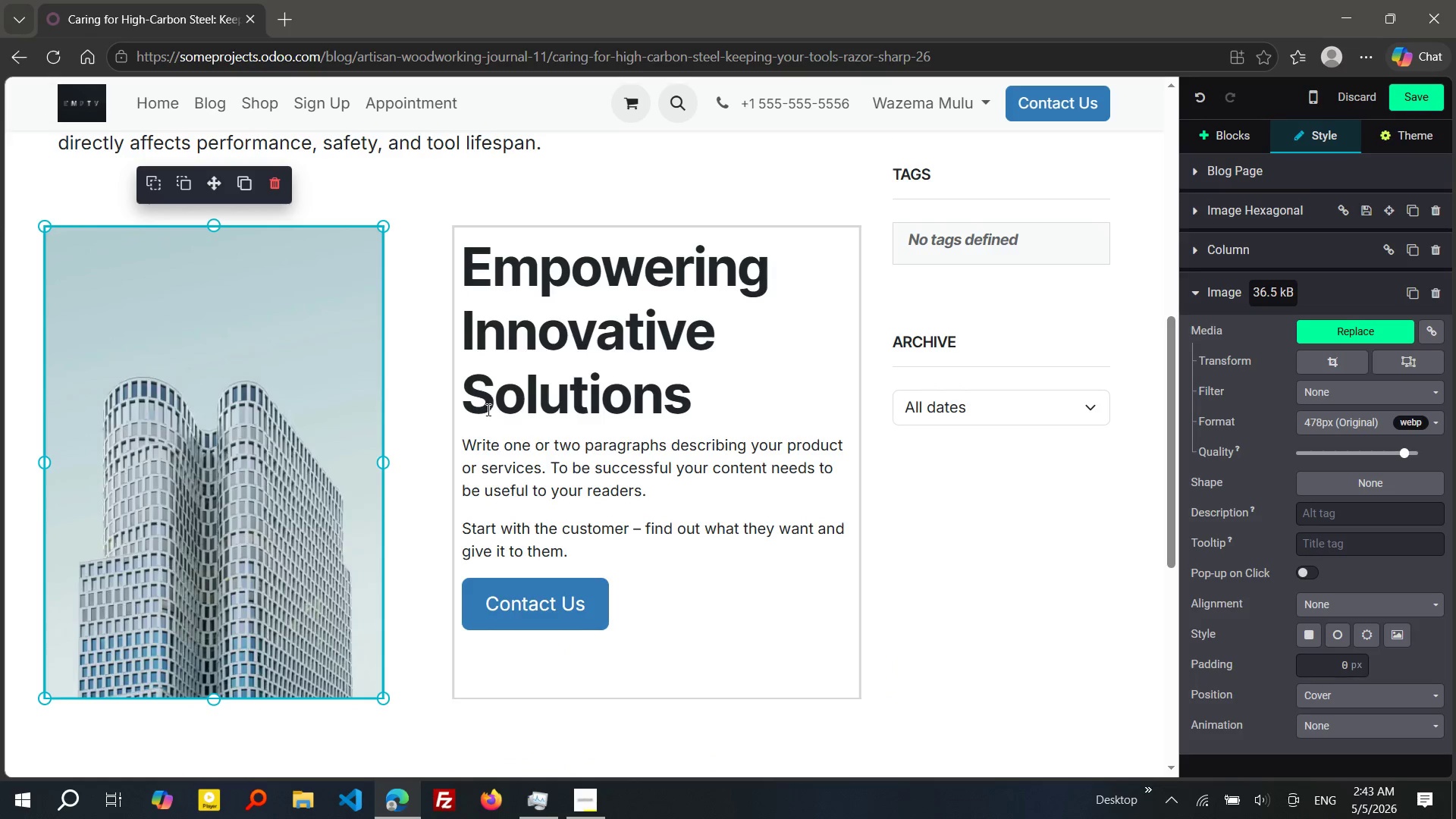 
wait(5.89)
 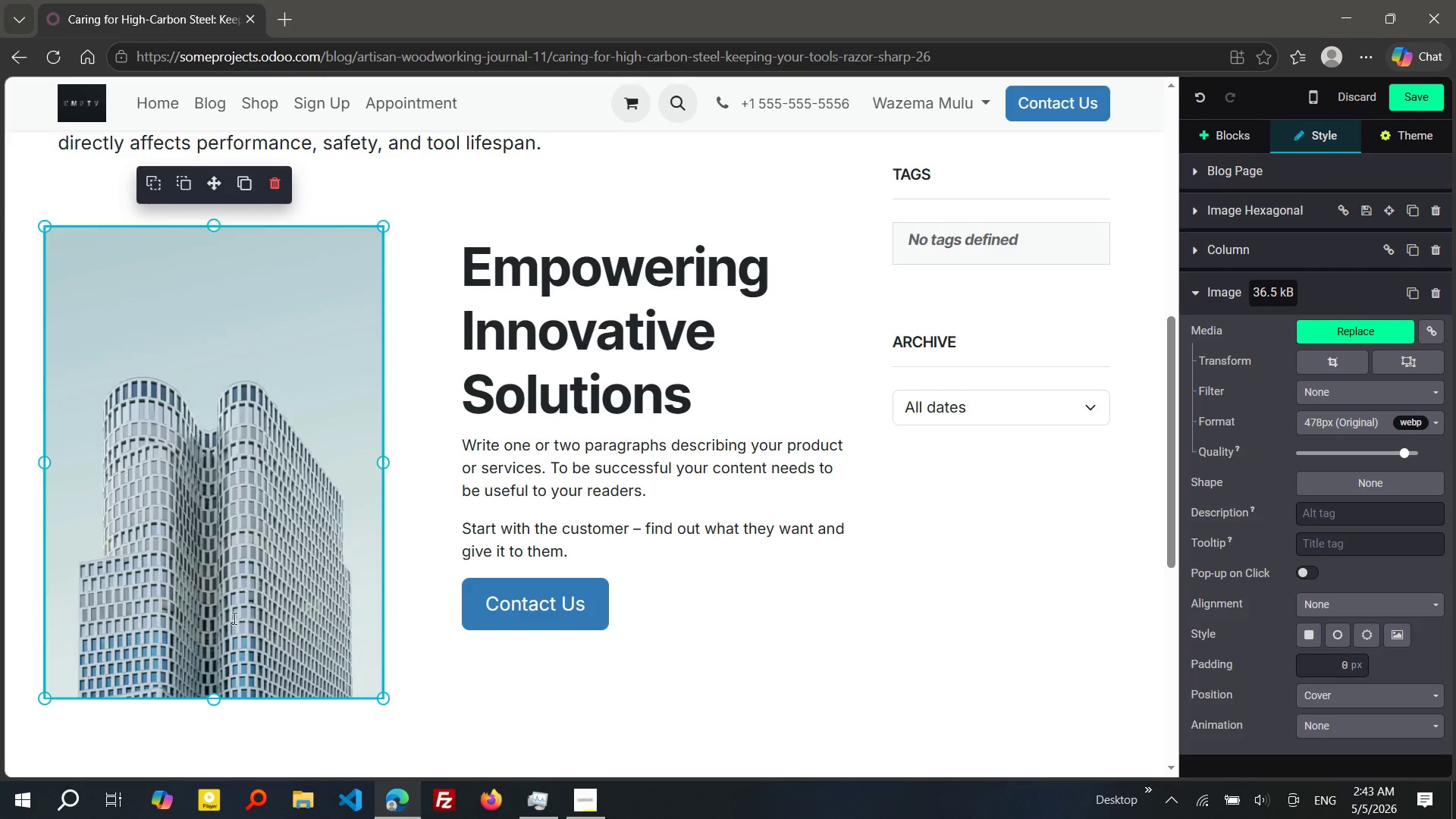 
left_click_drag(start_coordinate=[478, 246], to_coordinate=[526, 381])
 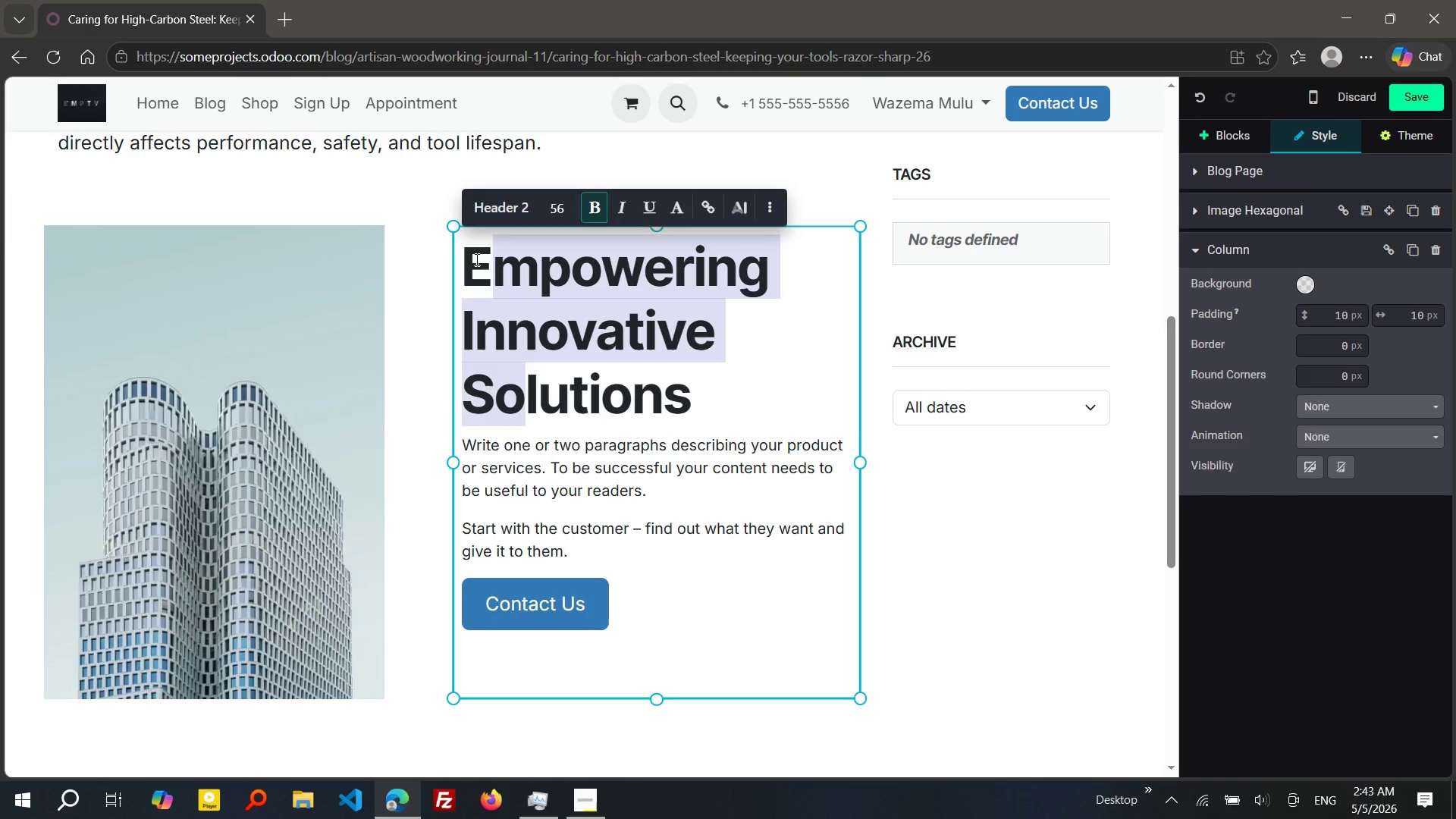 
left_click([475, 259])
 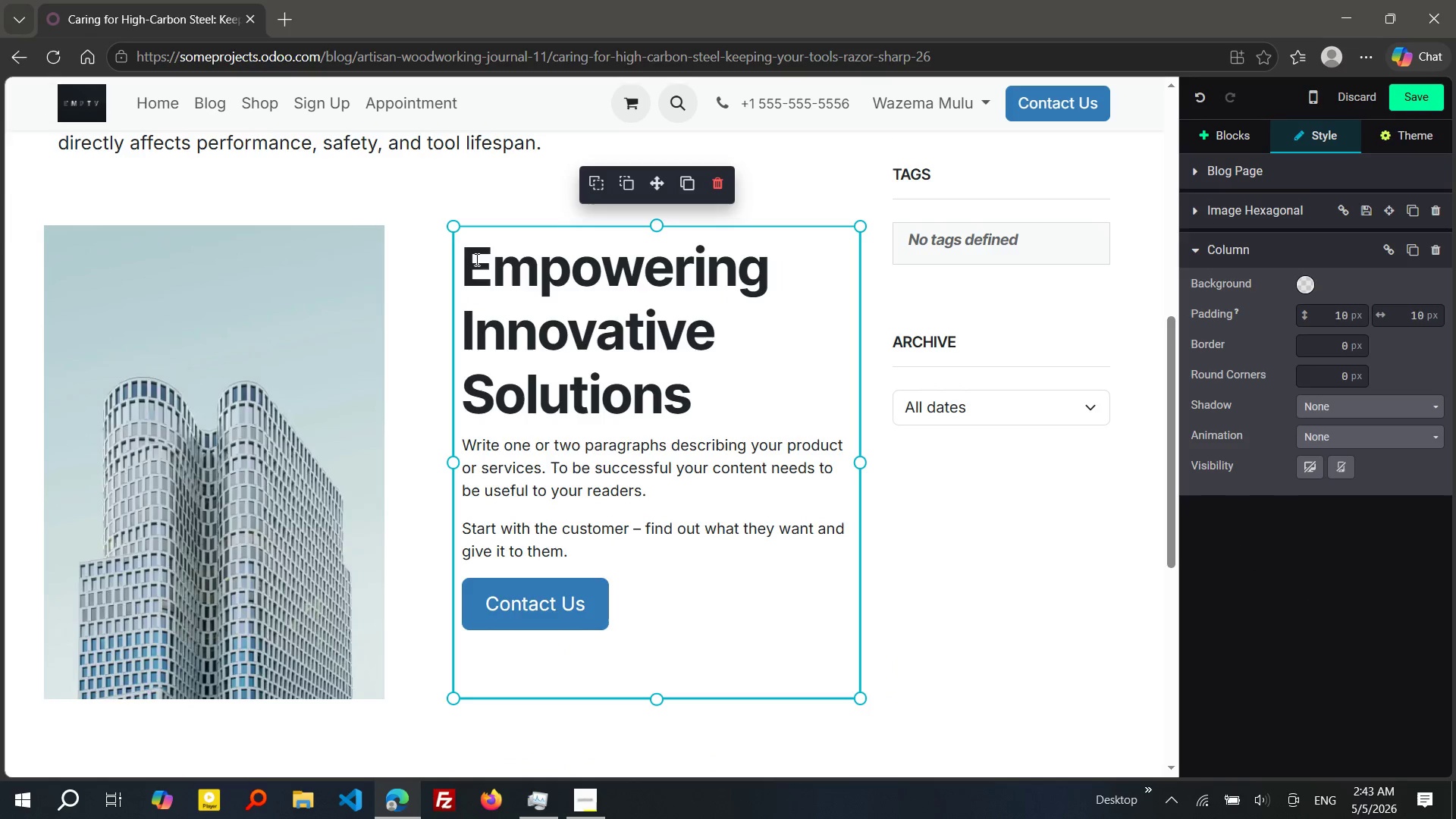 
left_click_drag(start_coordinate=[475, 259], to_coordinate=[585, 610])
 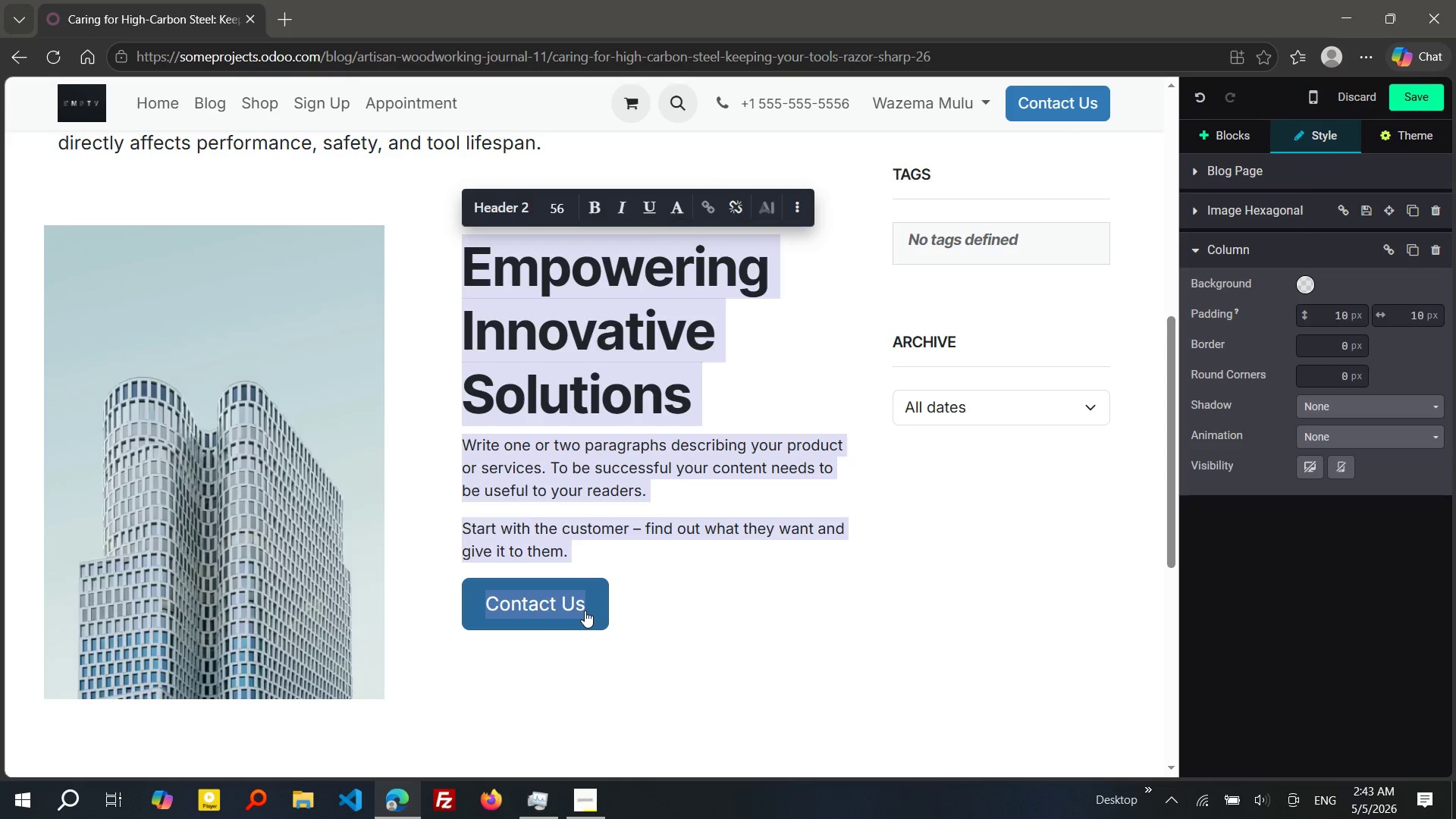 
key(Control+V)
 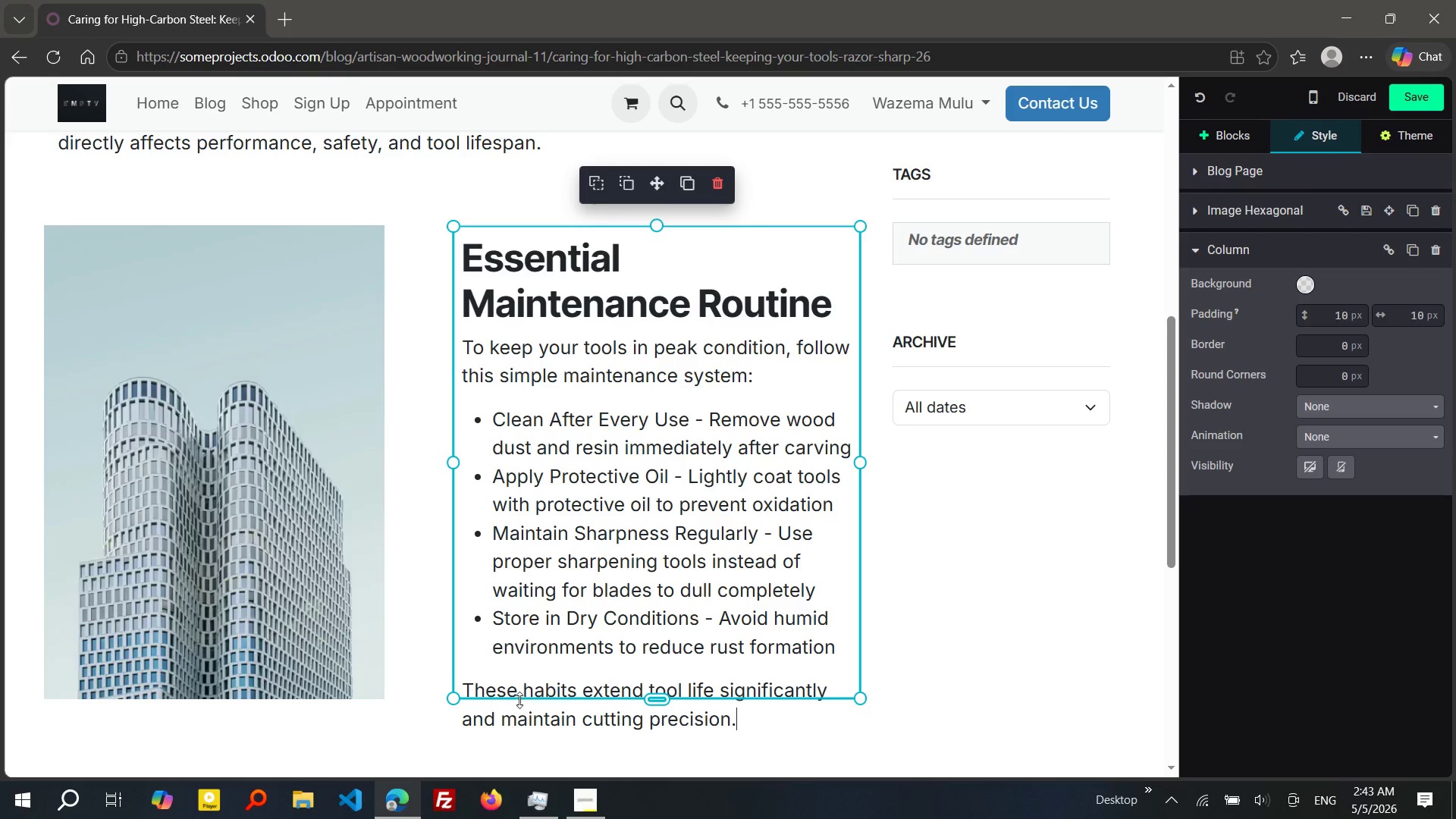 
left_click_drag(start_coordinate=[519, 696], to_coordinate=[516, 736])
 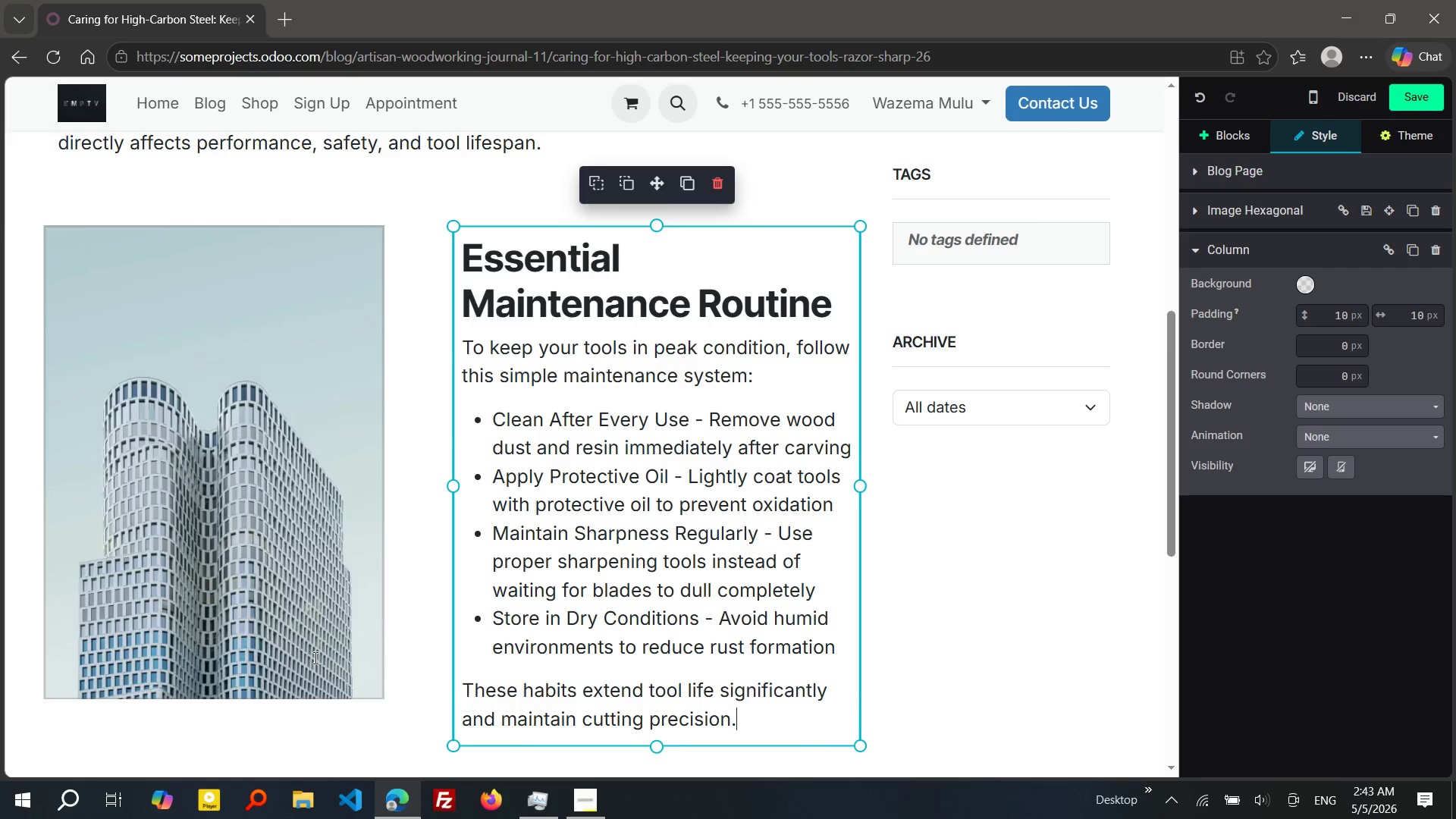 
left_click([314, 657])
 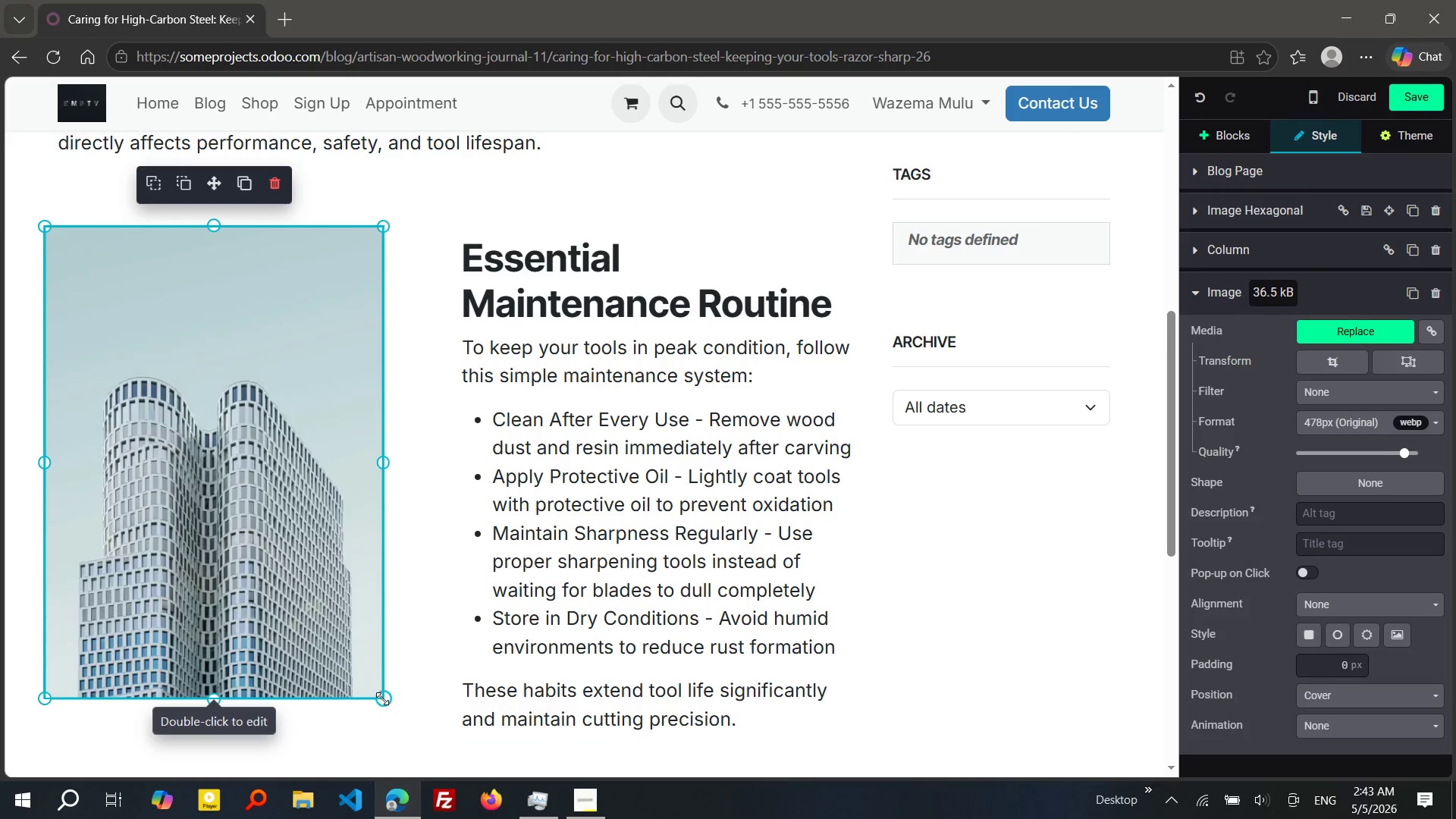 
left_click_drag(start_coordinate=[382, 698], to_coordinate=[403, 739])
 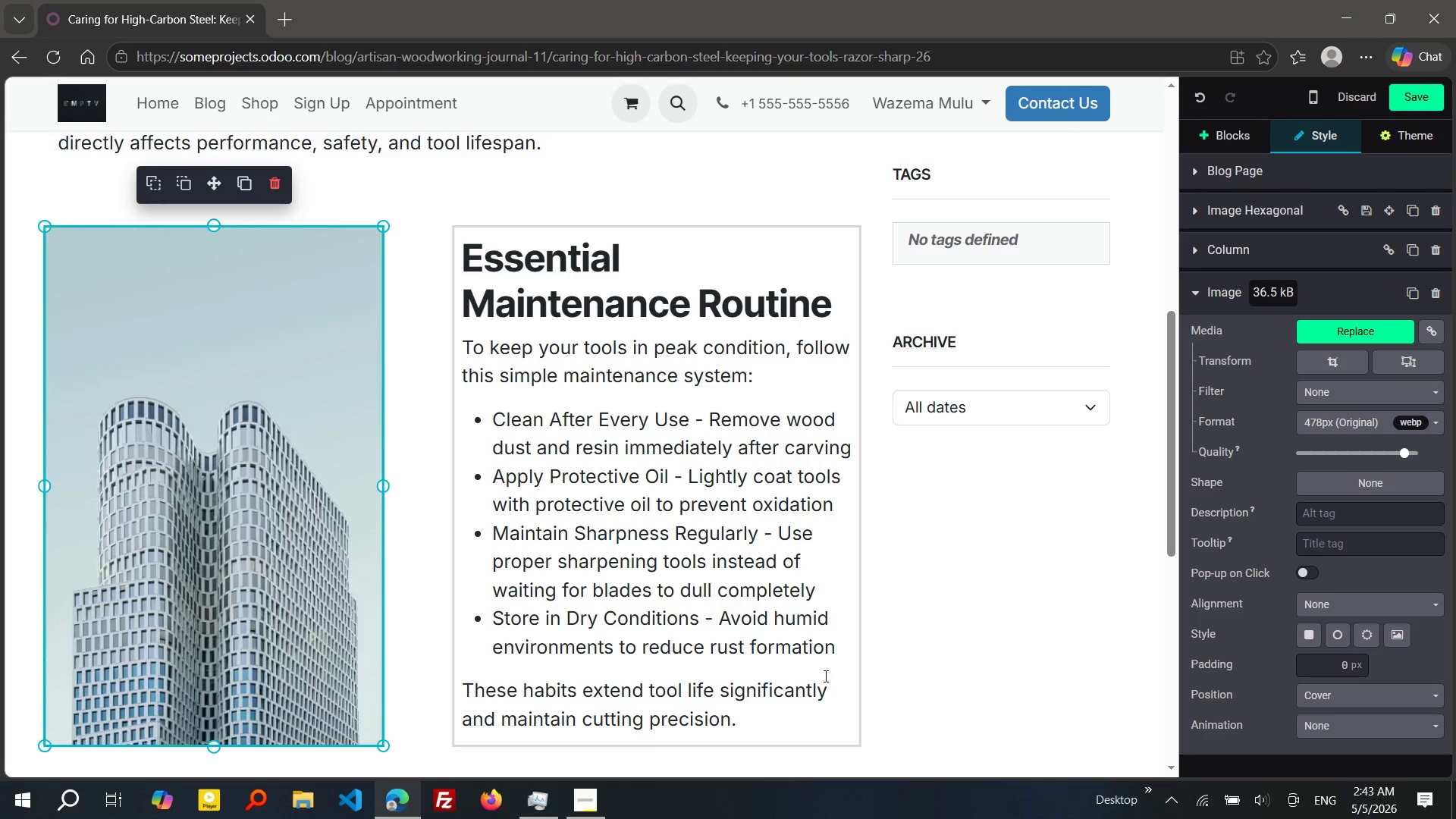 
left_click([932, 657])
 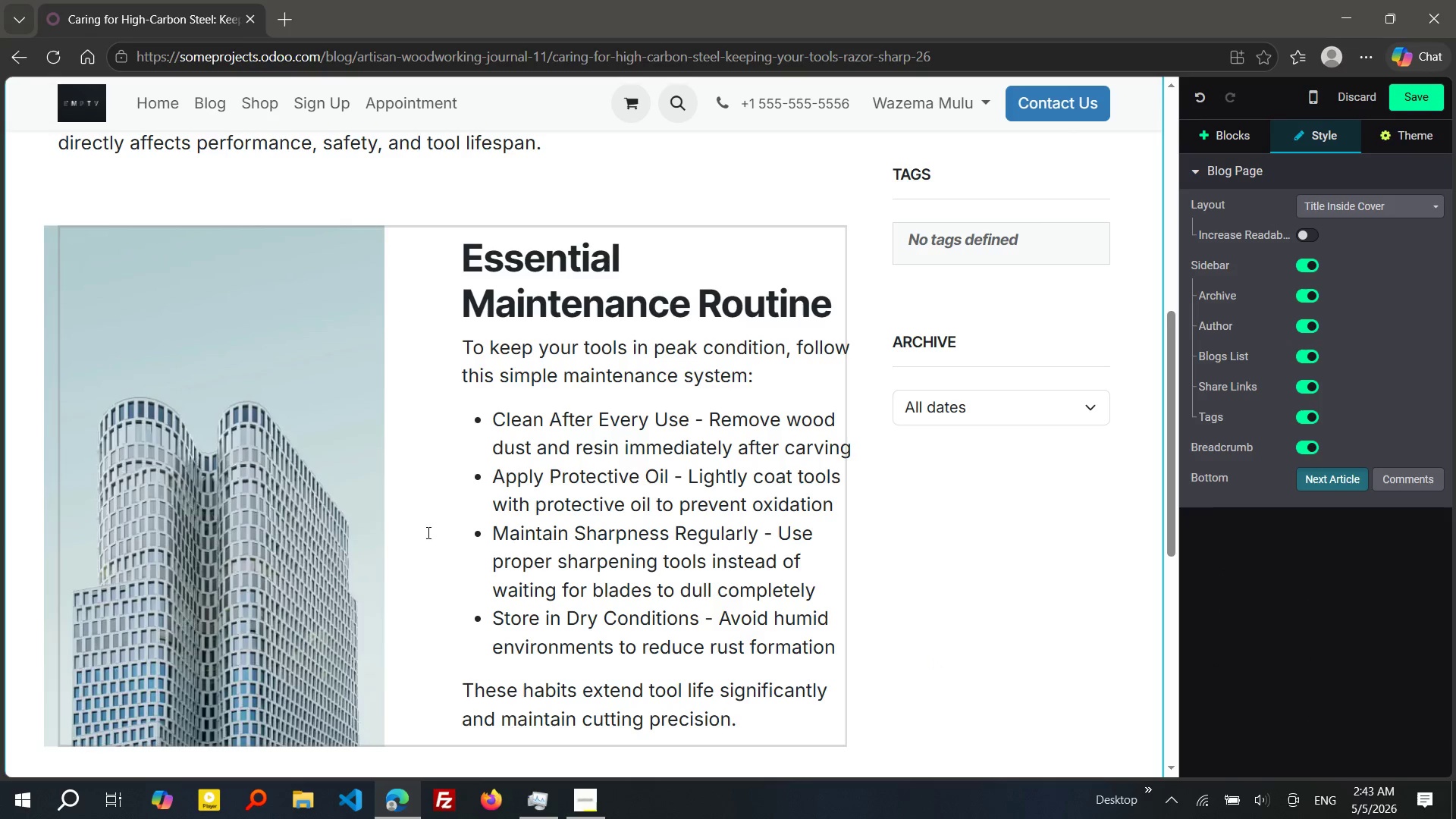 
wait(6.06)
 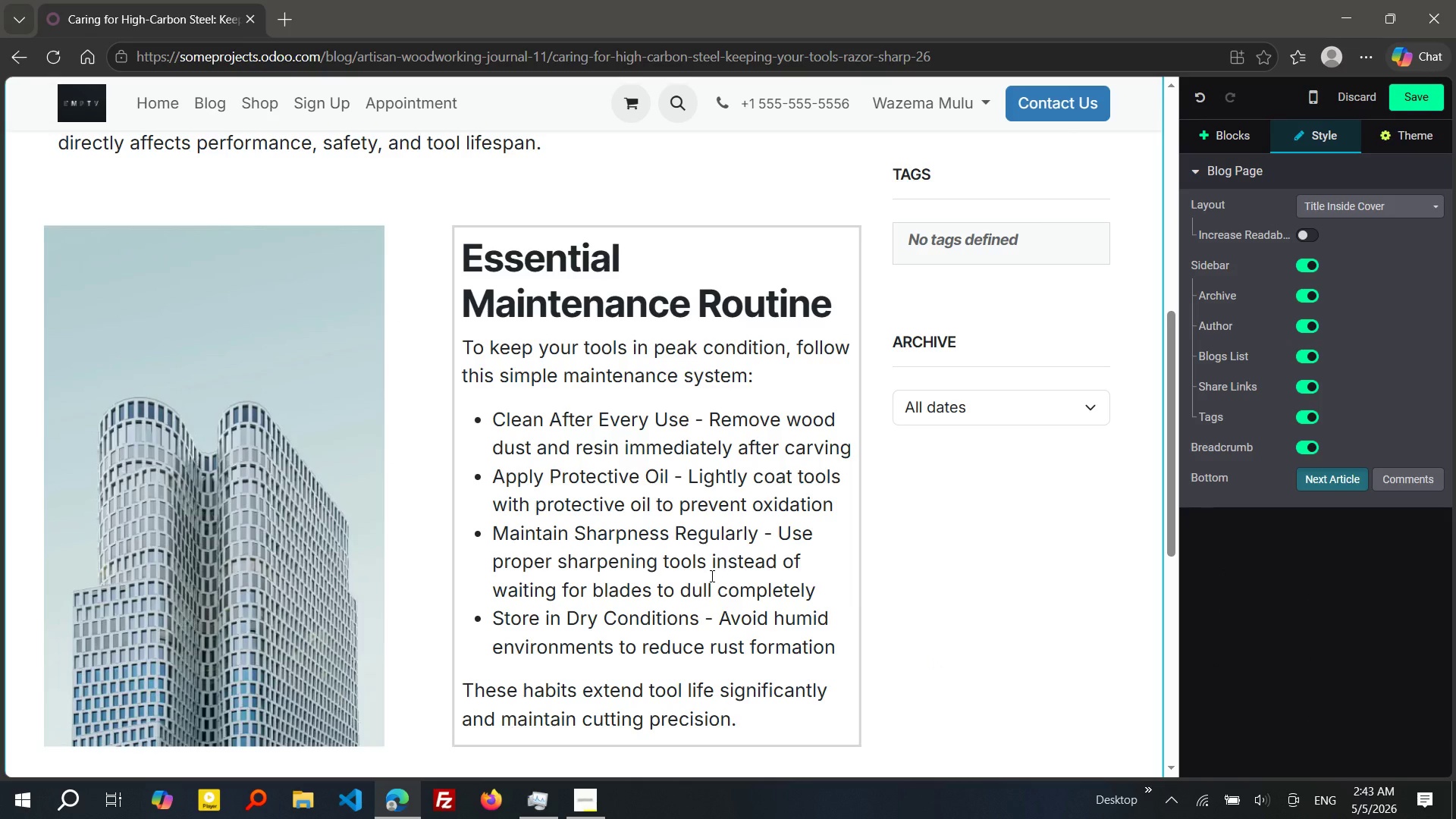 
left_click([466, 538])
 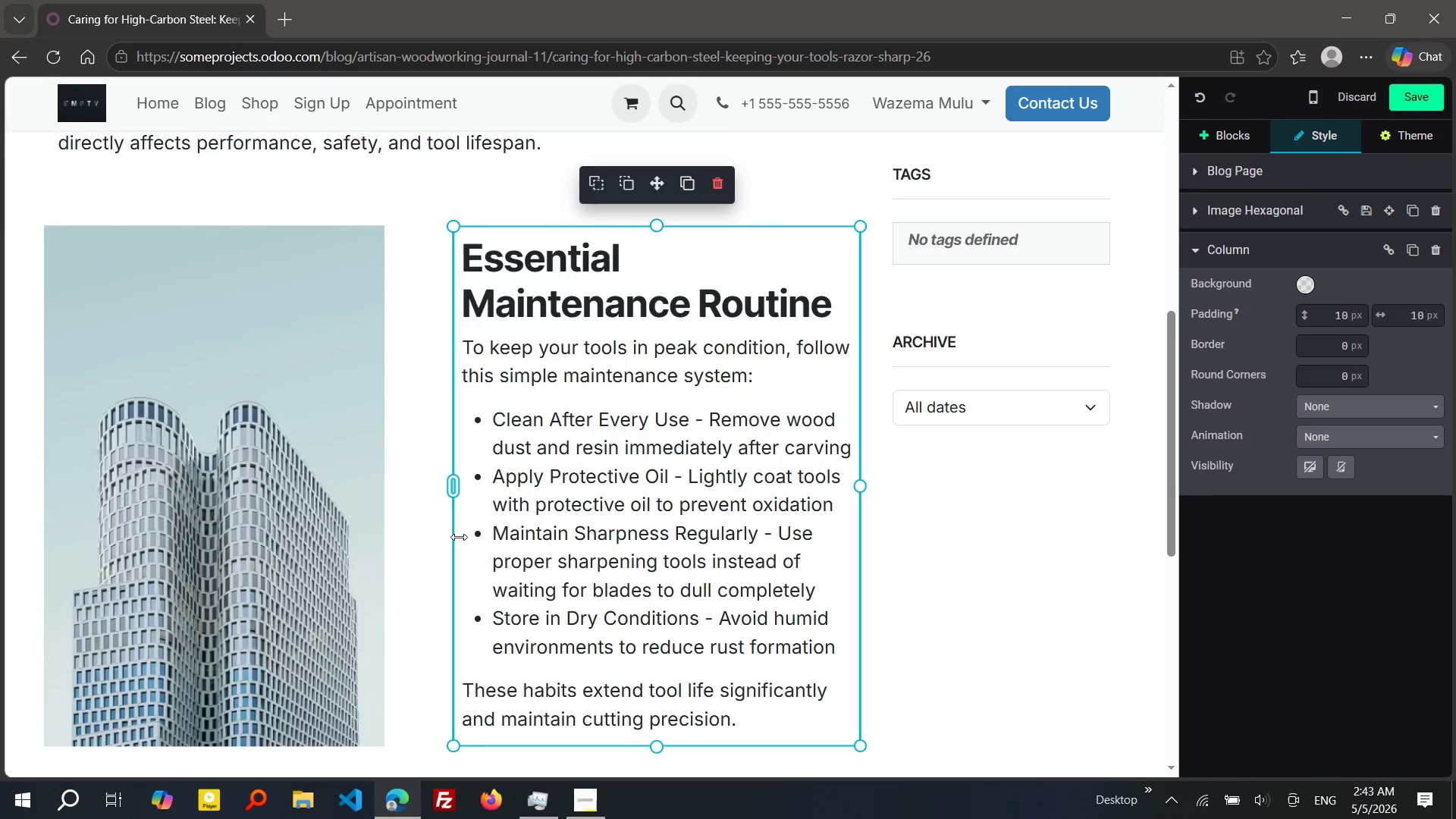 
left_click_drag(start_coordinate=[459, 537], to_coordinate=[404, 546])
 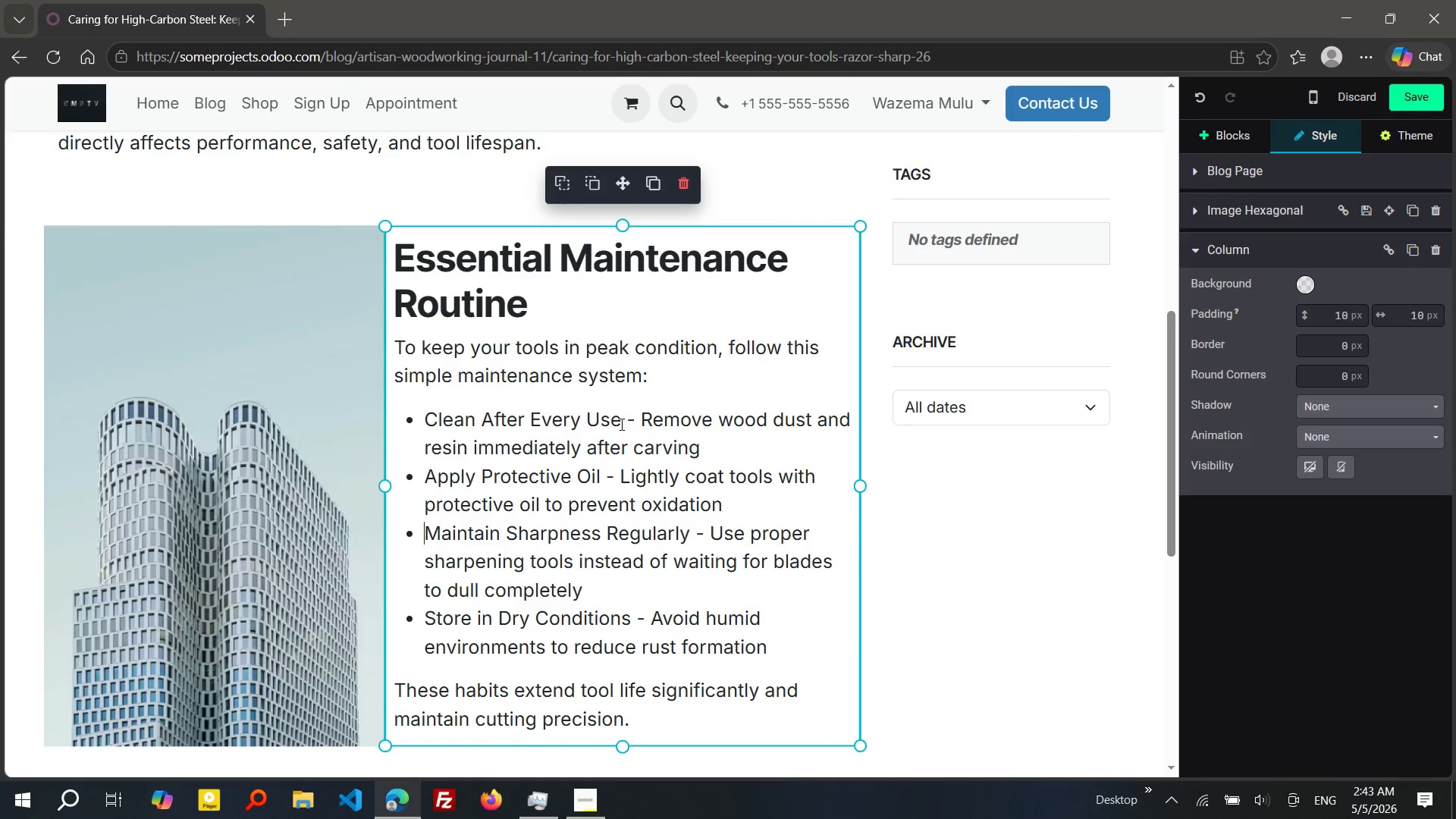 
left_click_drag(start_coordinate=[620, 424], to_coordinate=[428, 425])
 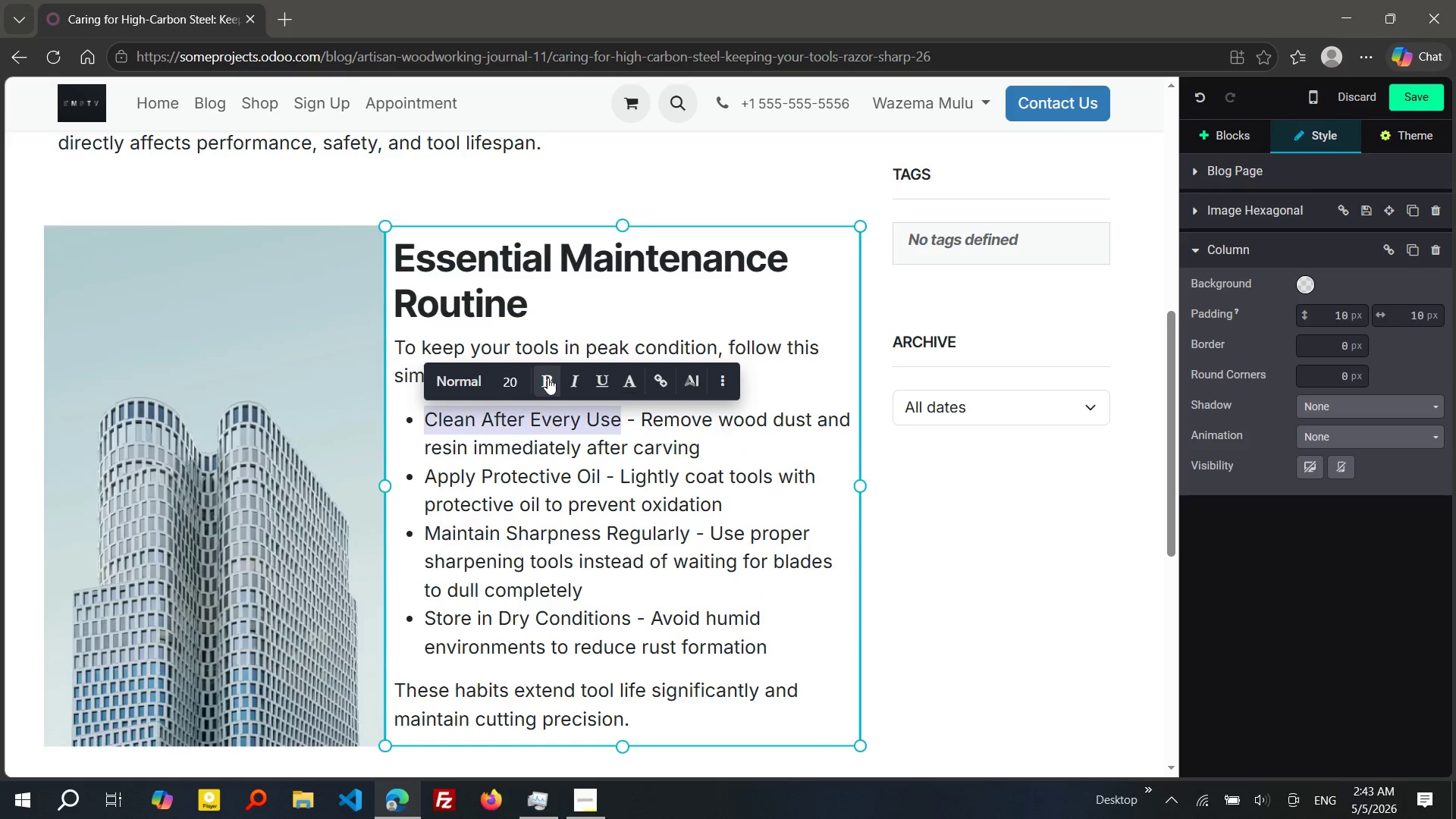 
left_click([548, 378])
 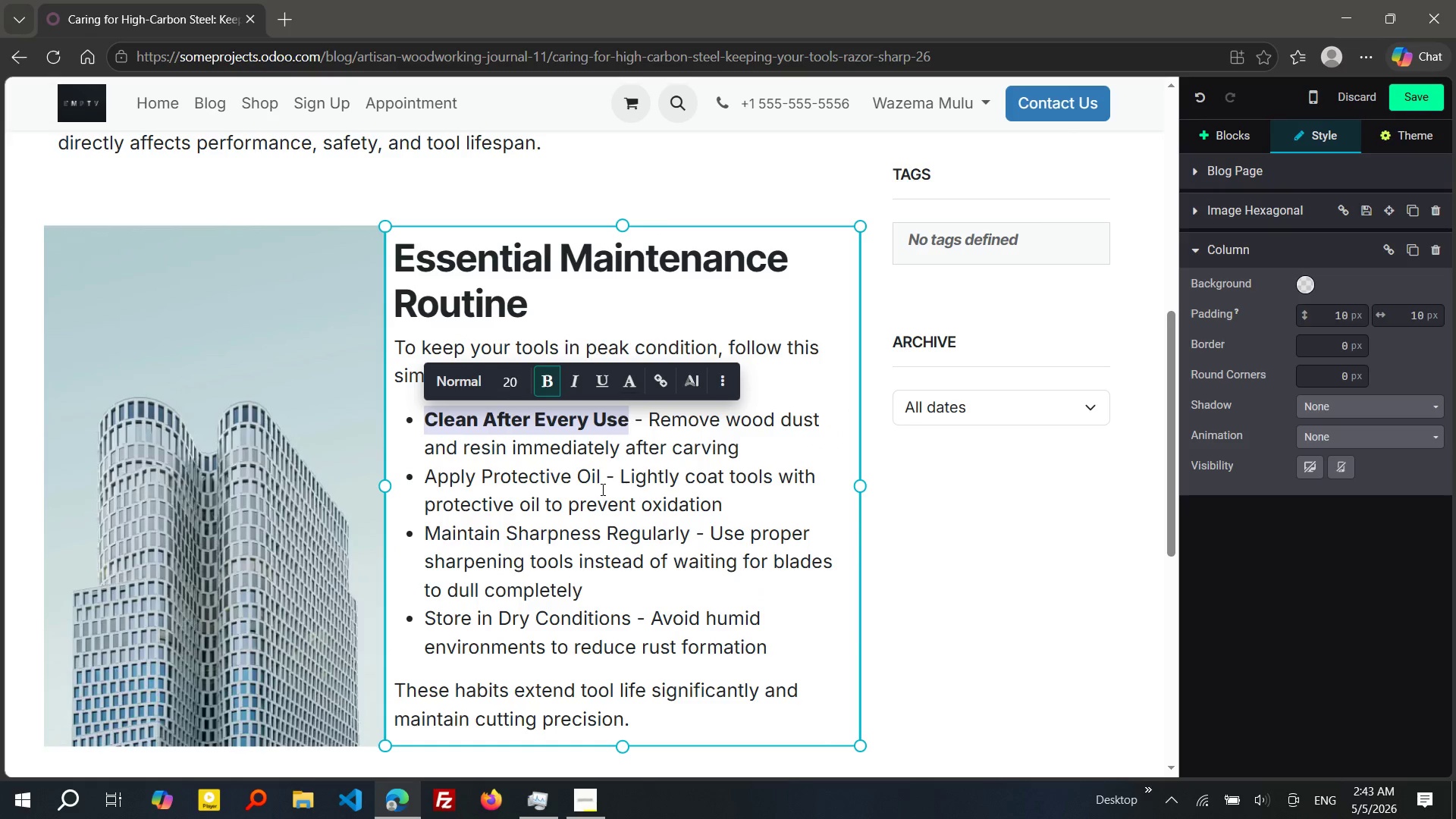 
left_click_drag(start_coordinate=[601, 484], to_coordinate=[430, 479])
 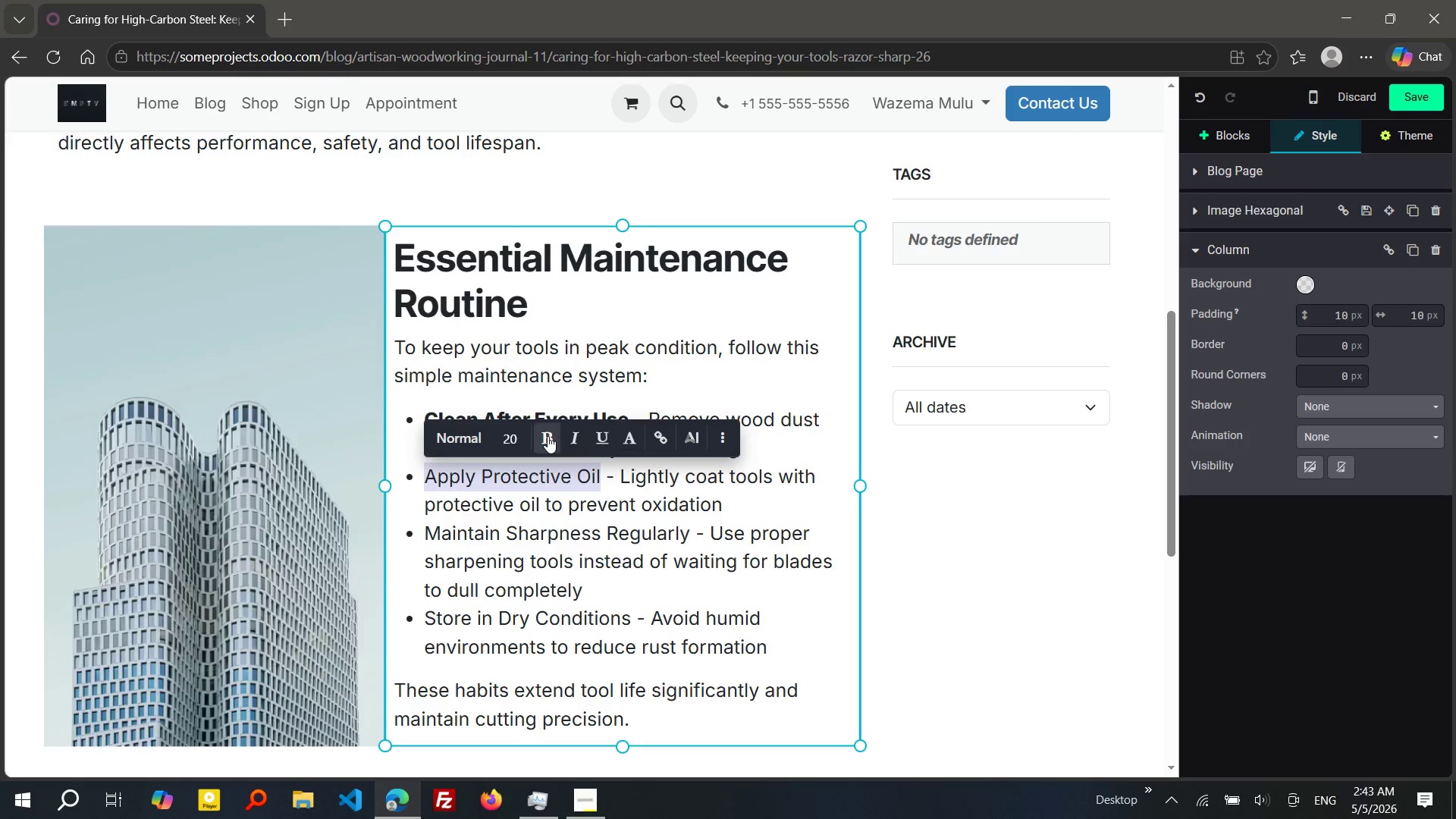 
left_click([548, 436])
 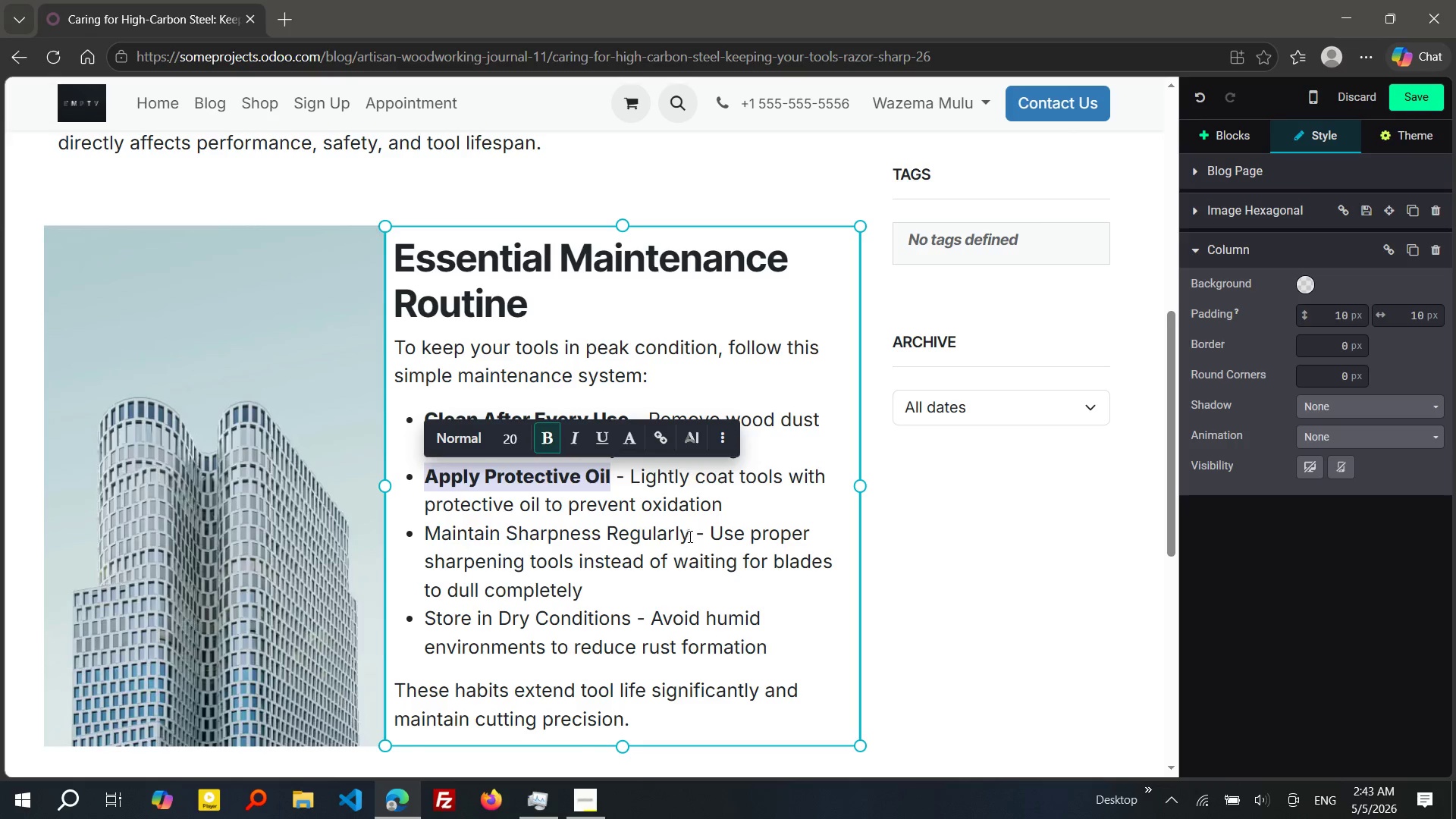 
left_click_drag(start_coordinate=[694, 532], to_coordinate=[428, 544])
 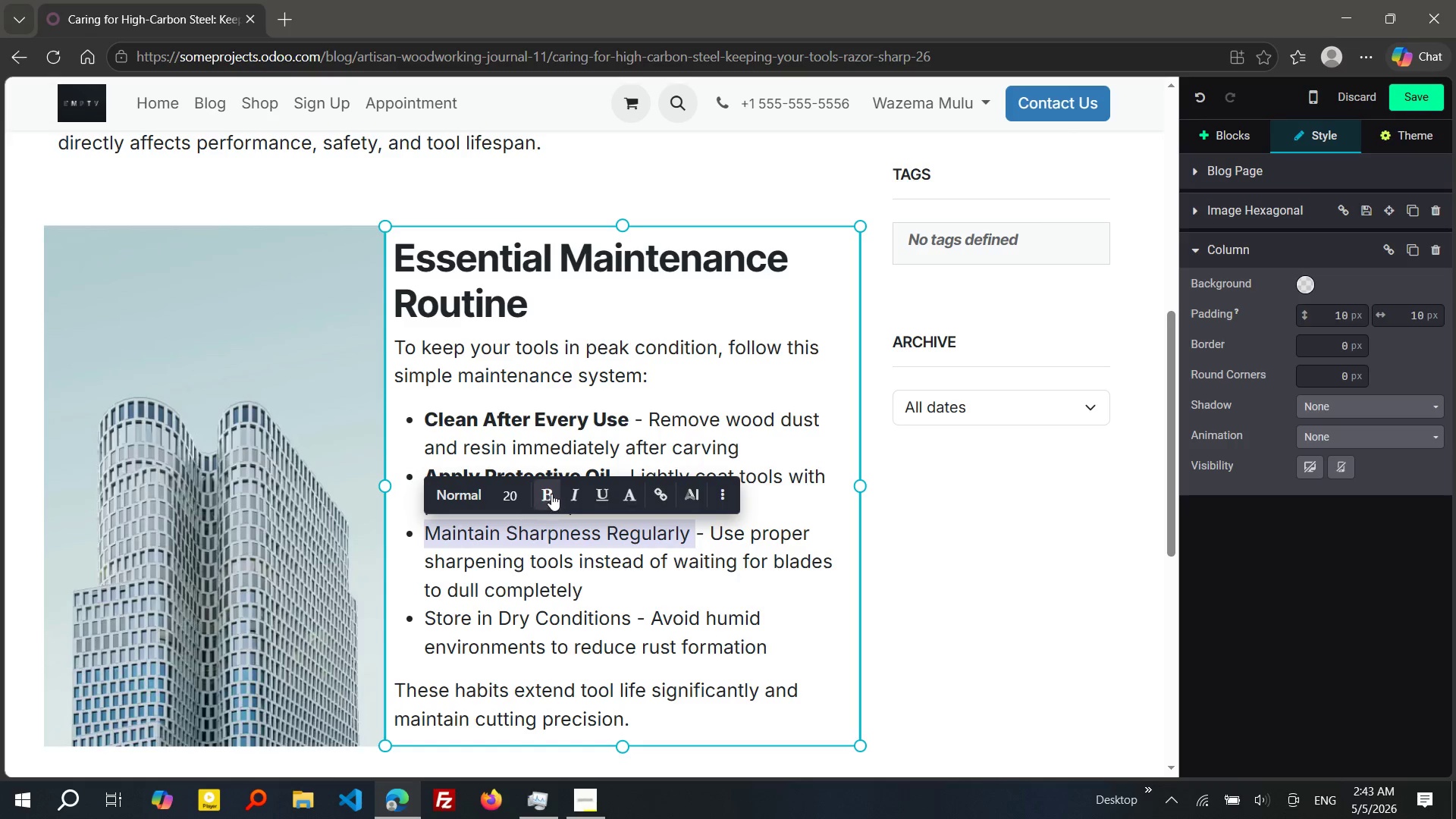 
left_click([551, 494])
 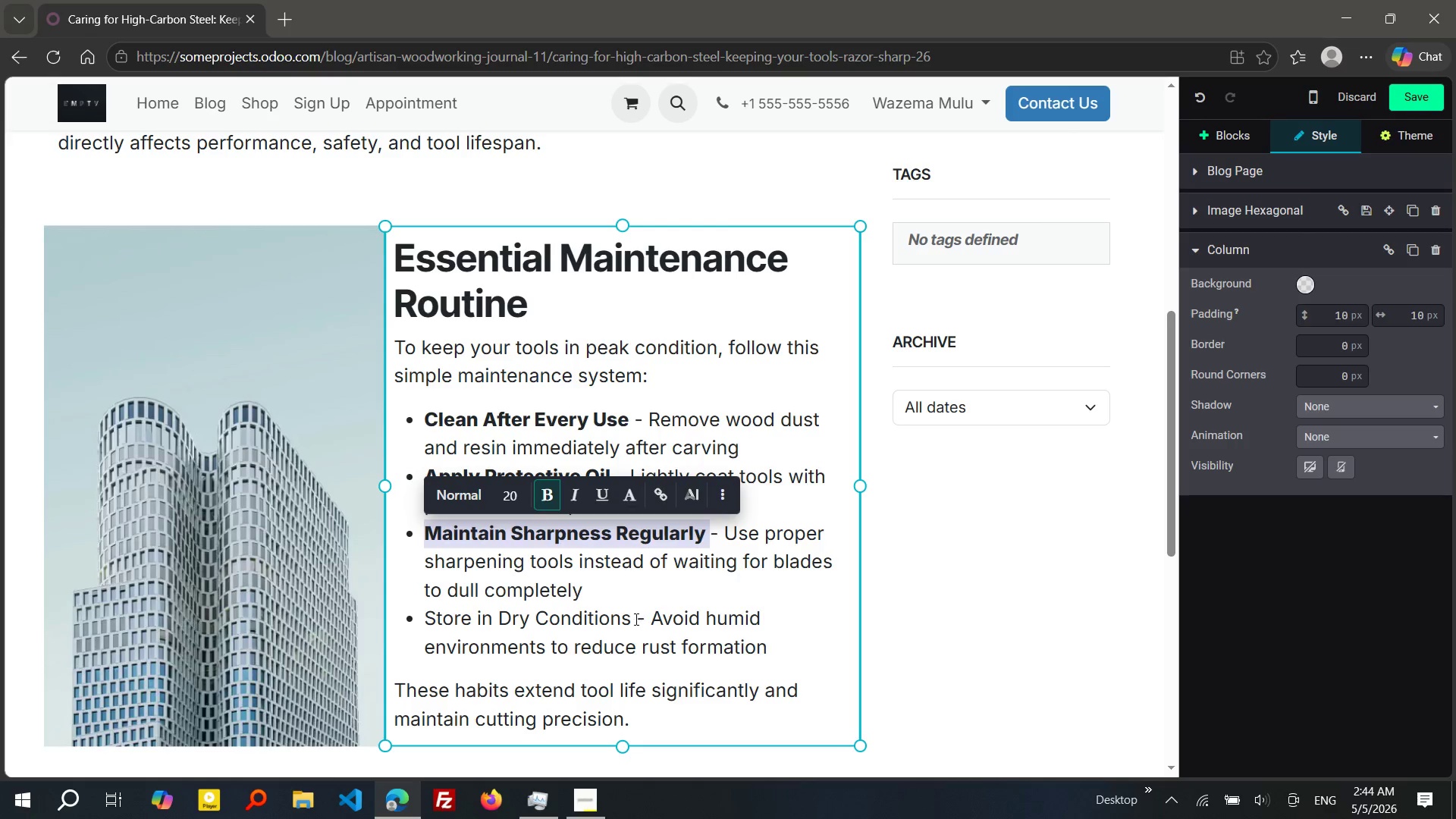 
left_click_drag(start_coordinate=[635, 619], to_coordinate=[430, 615])
 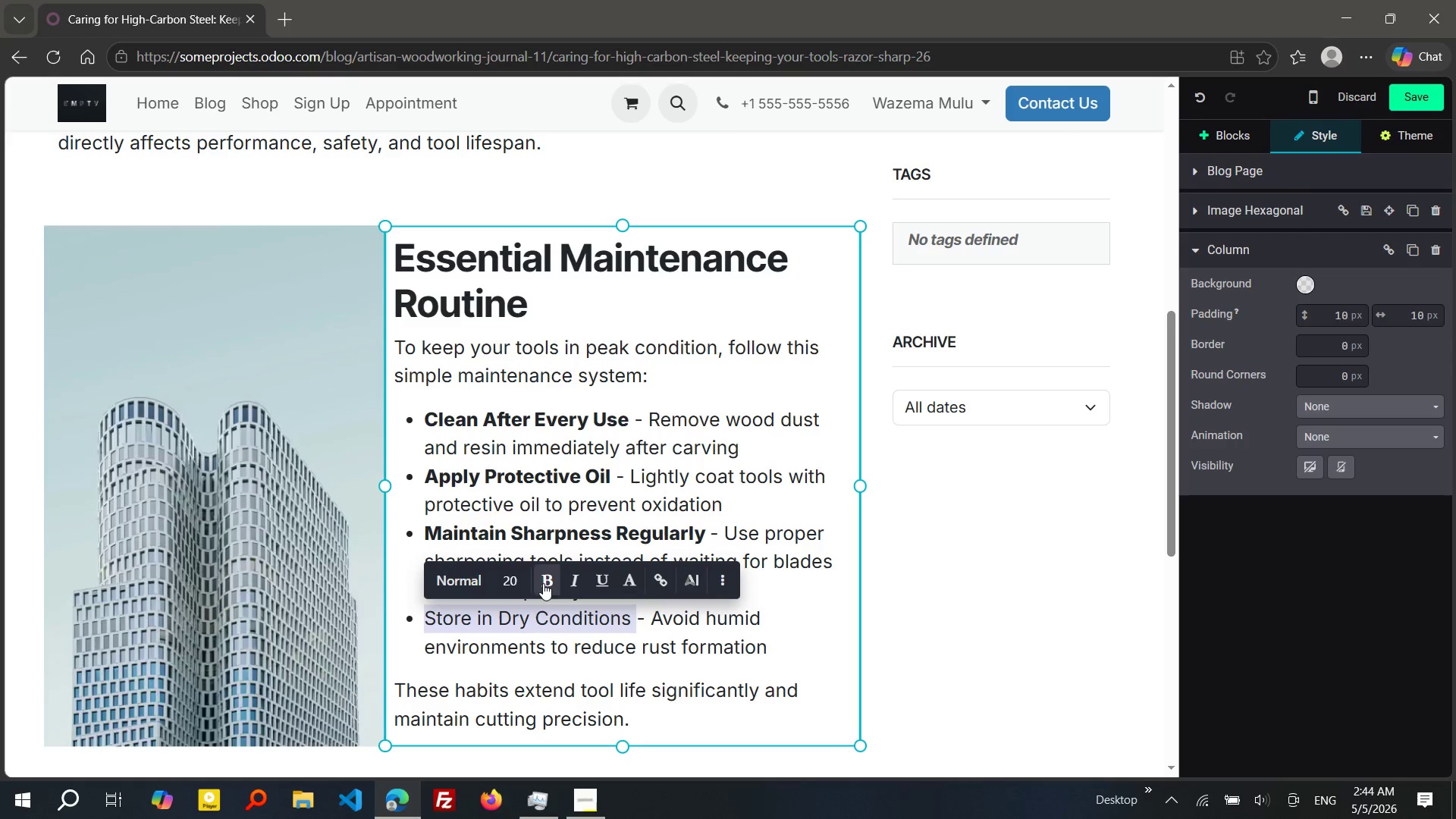 
left_click([543, 583])
 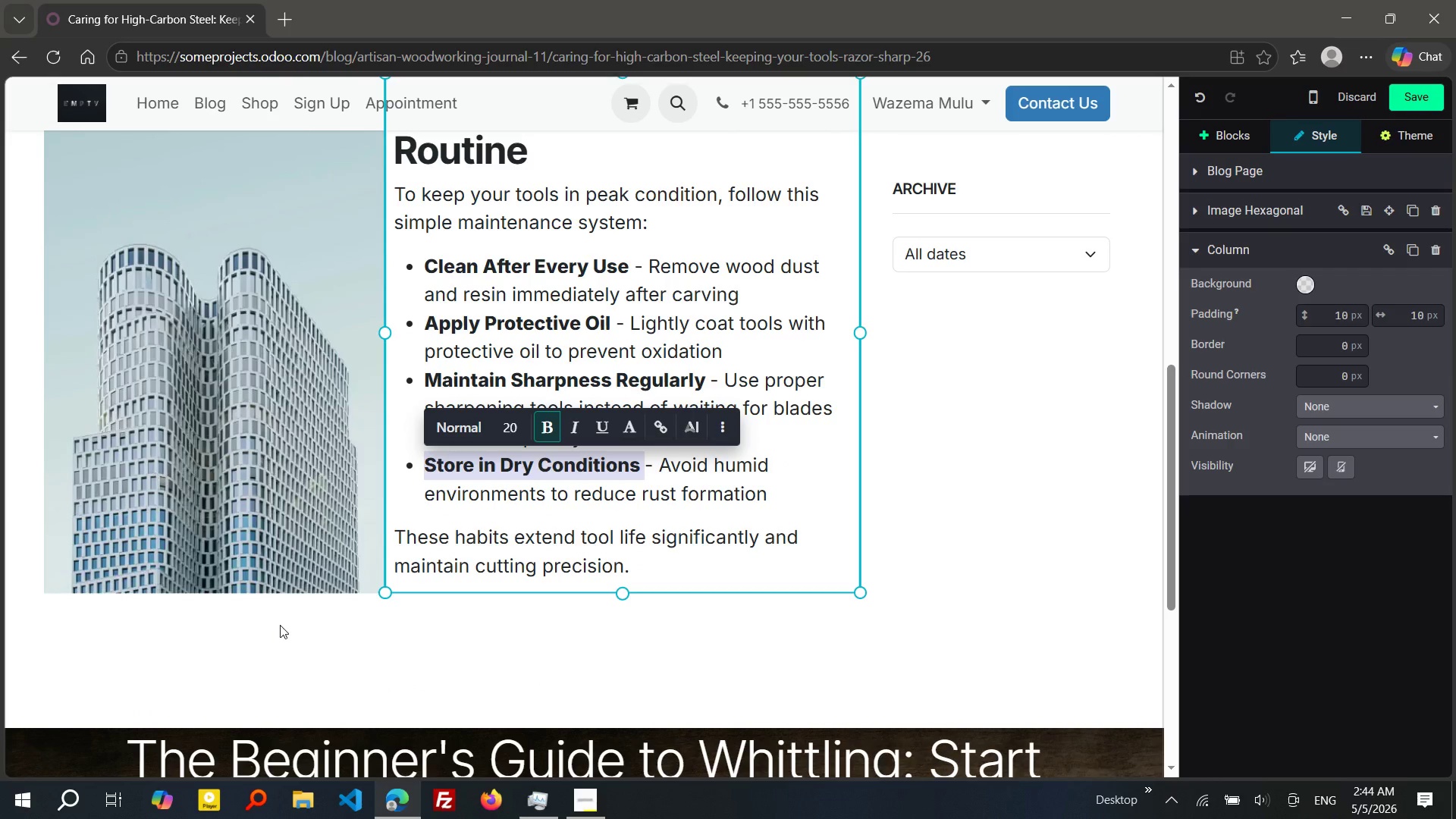 
left_click([230, 620])
 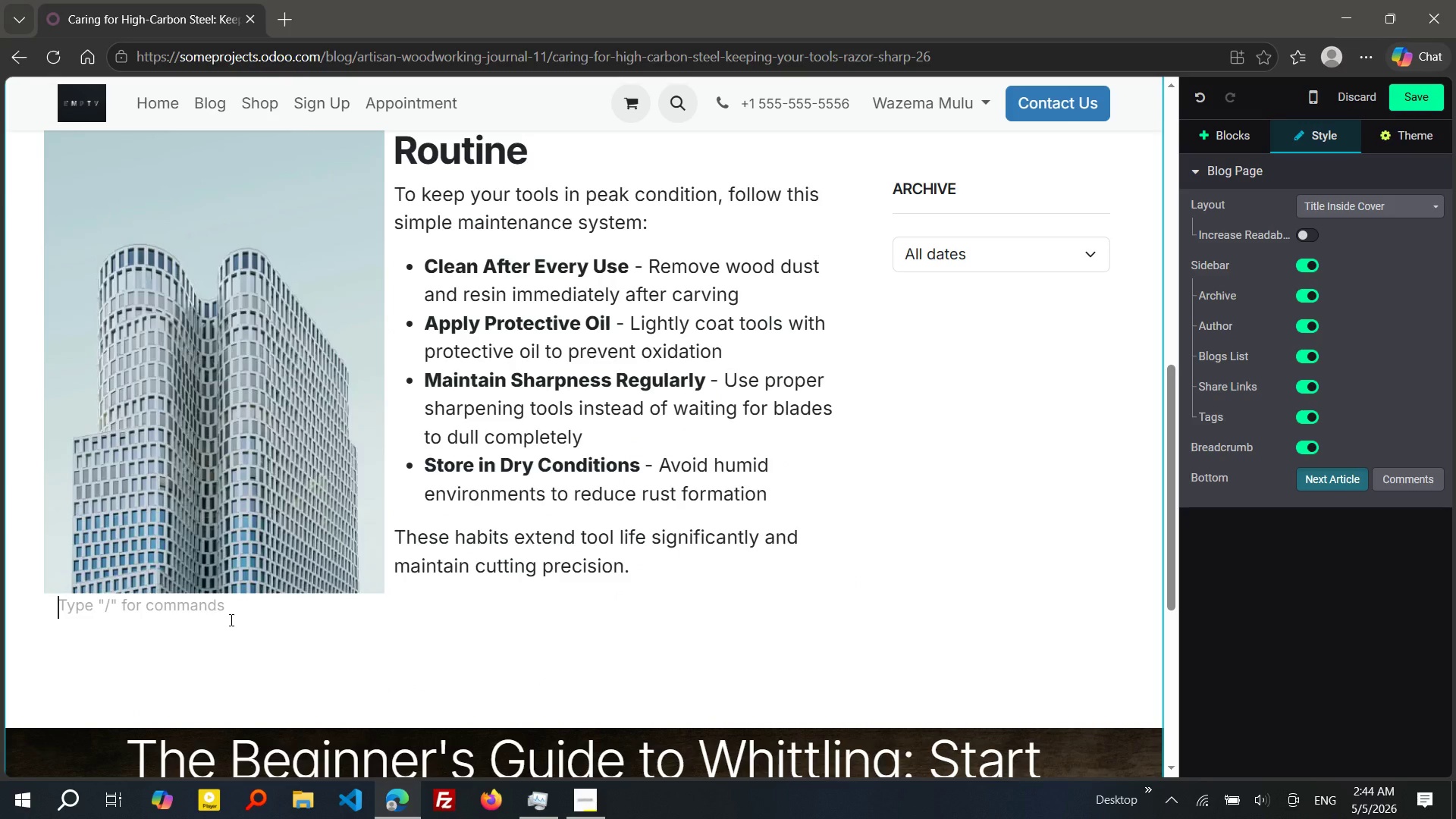 
key(Enter)
 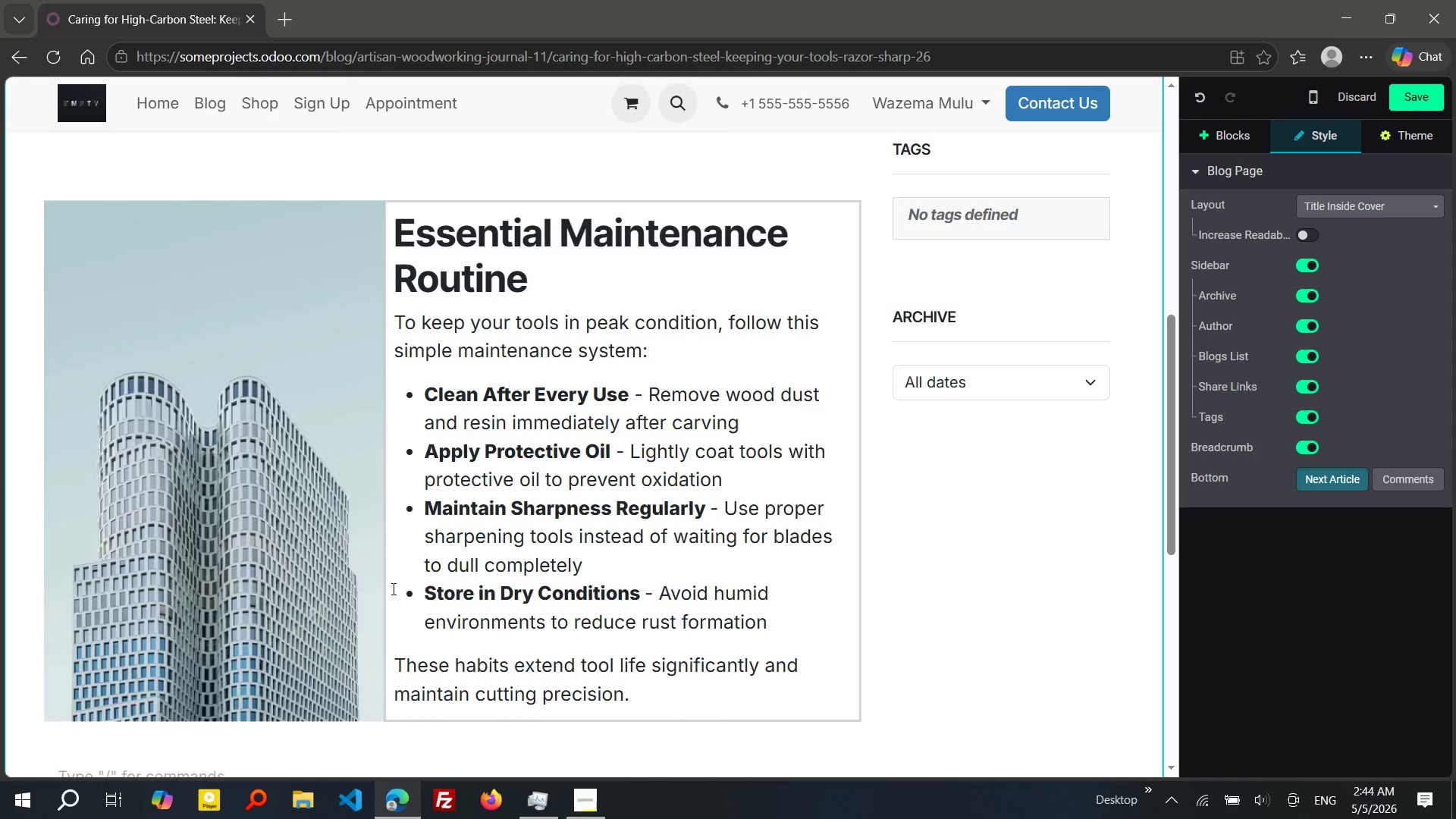 
wait(32.0)
 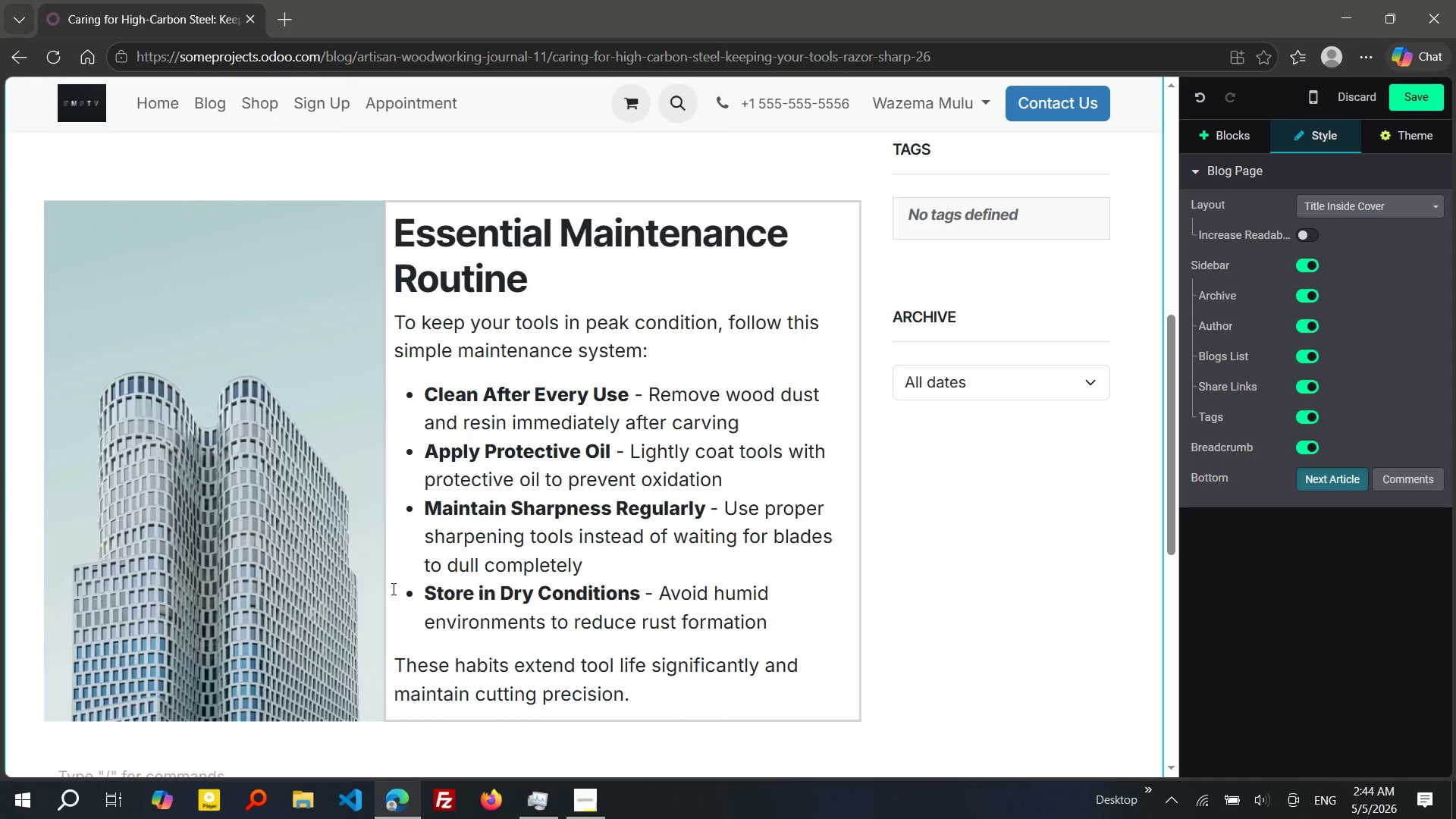 
double_click([311, 491])
 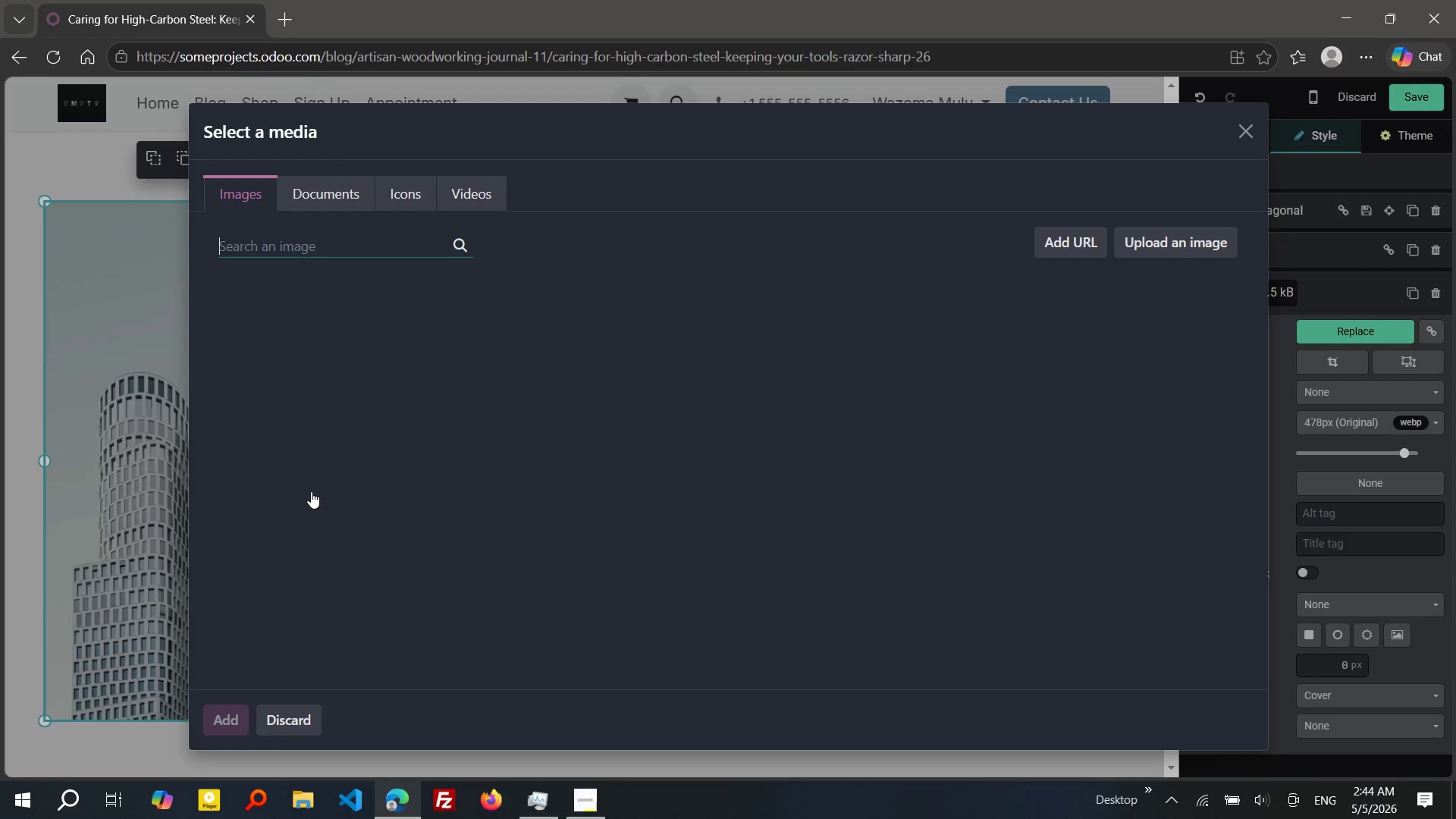 
type(cleaning tools)
 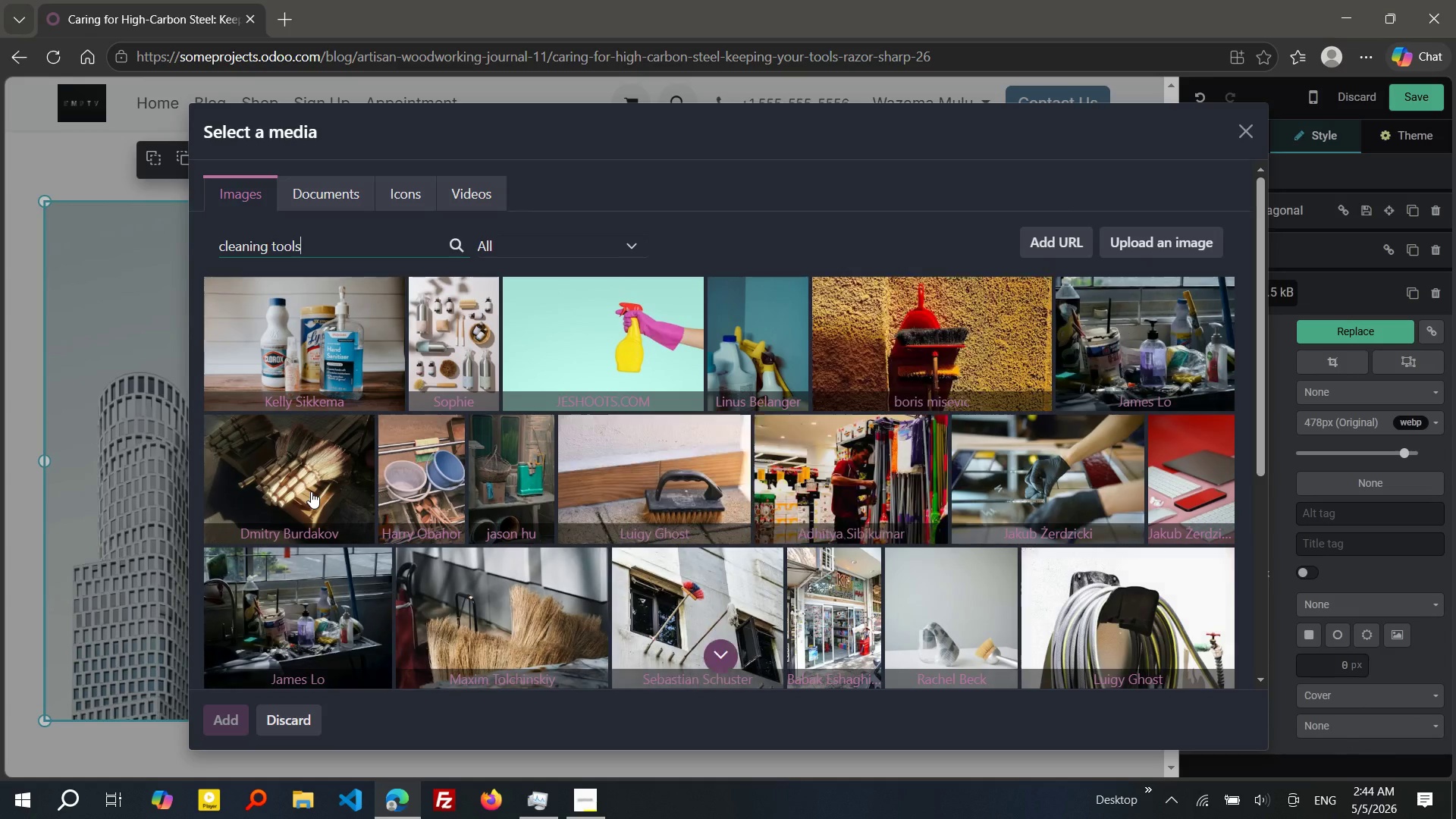 
wait(10.36)
 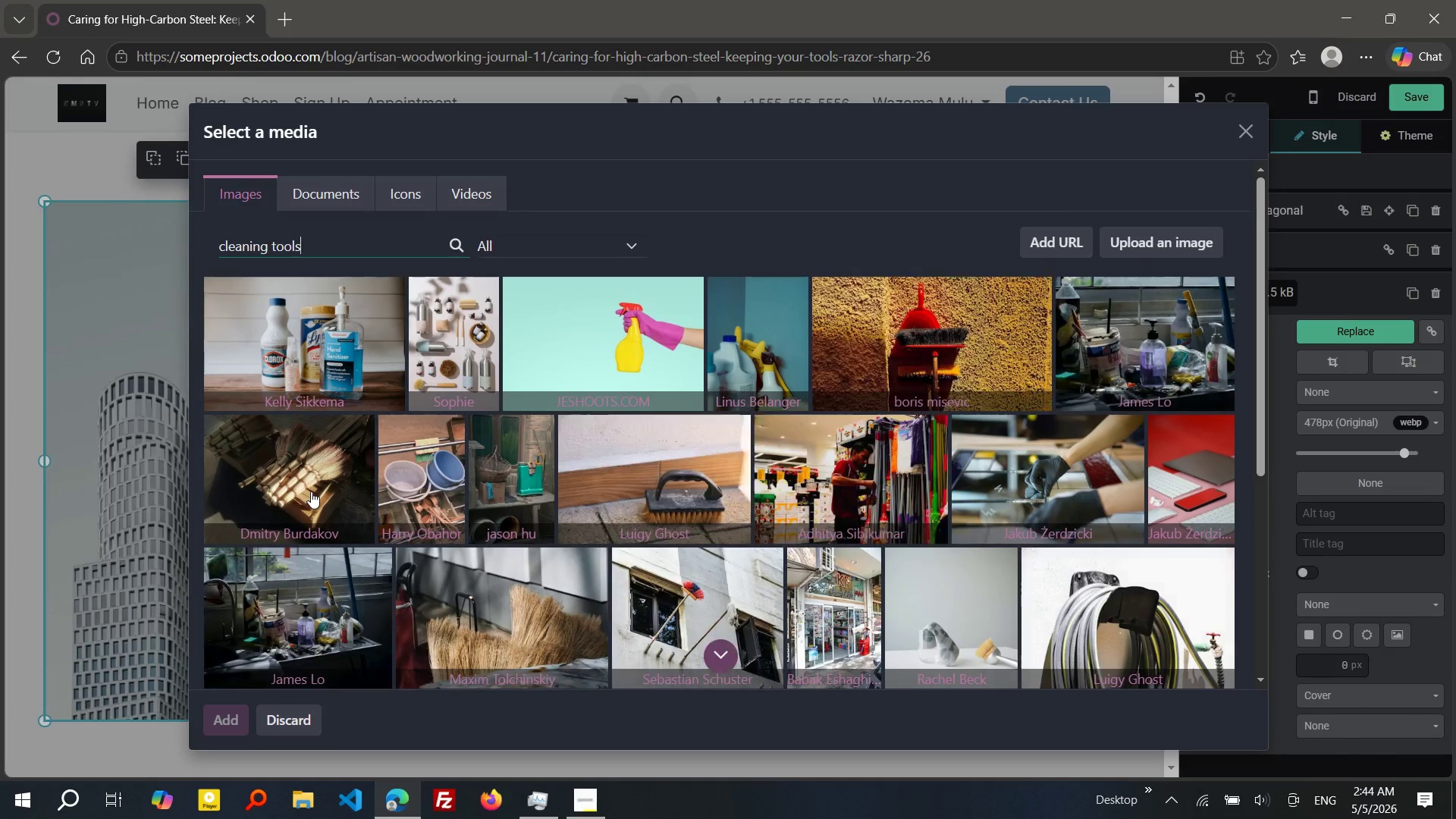 
left_click([273, 246])
 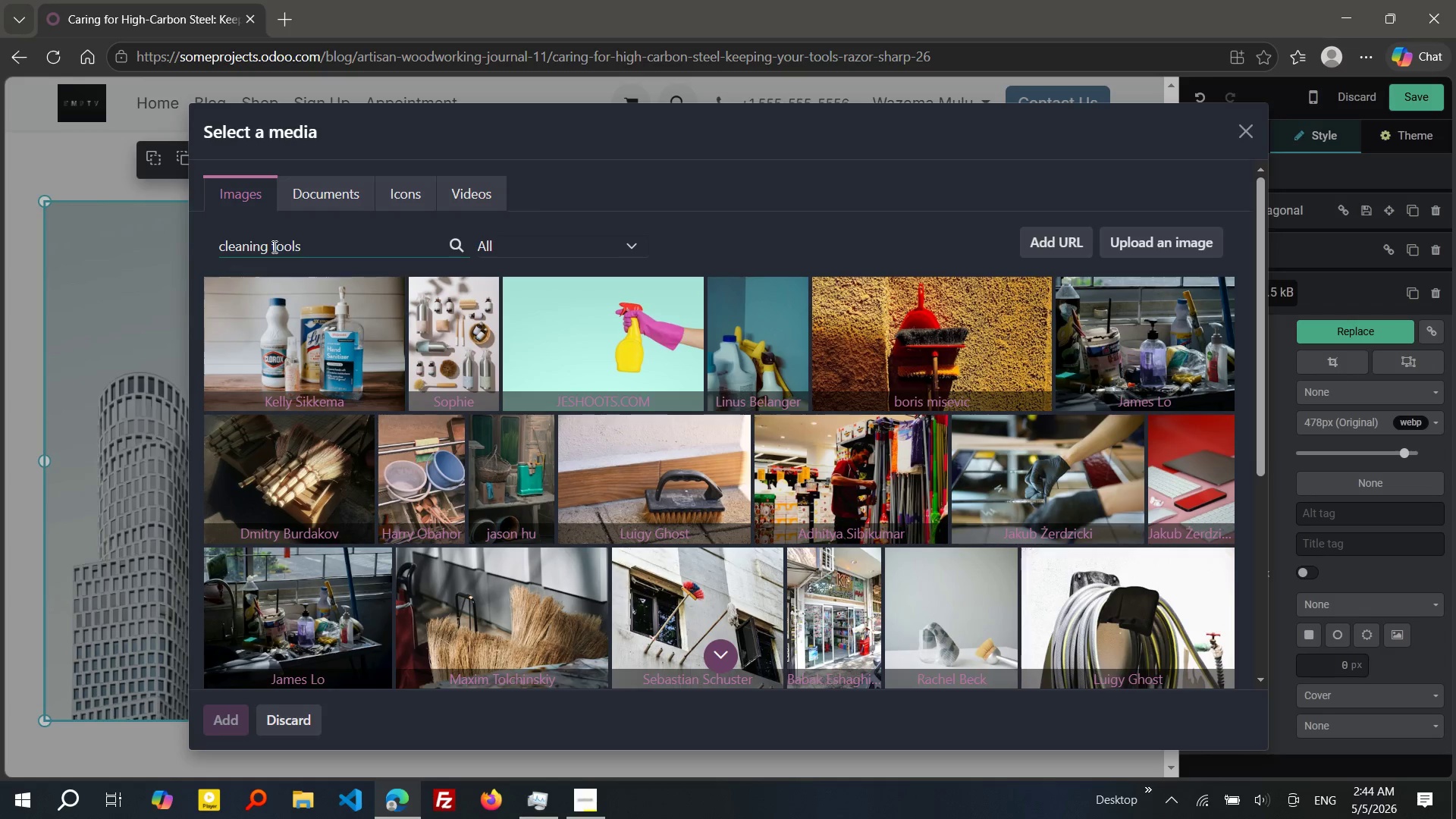 
type(woodworking )
 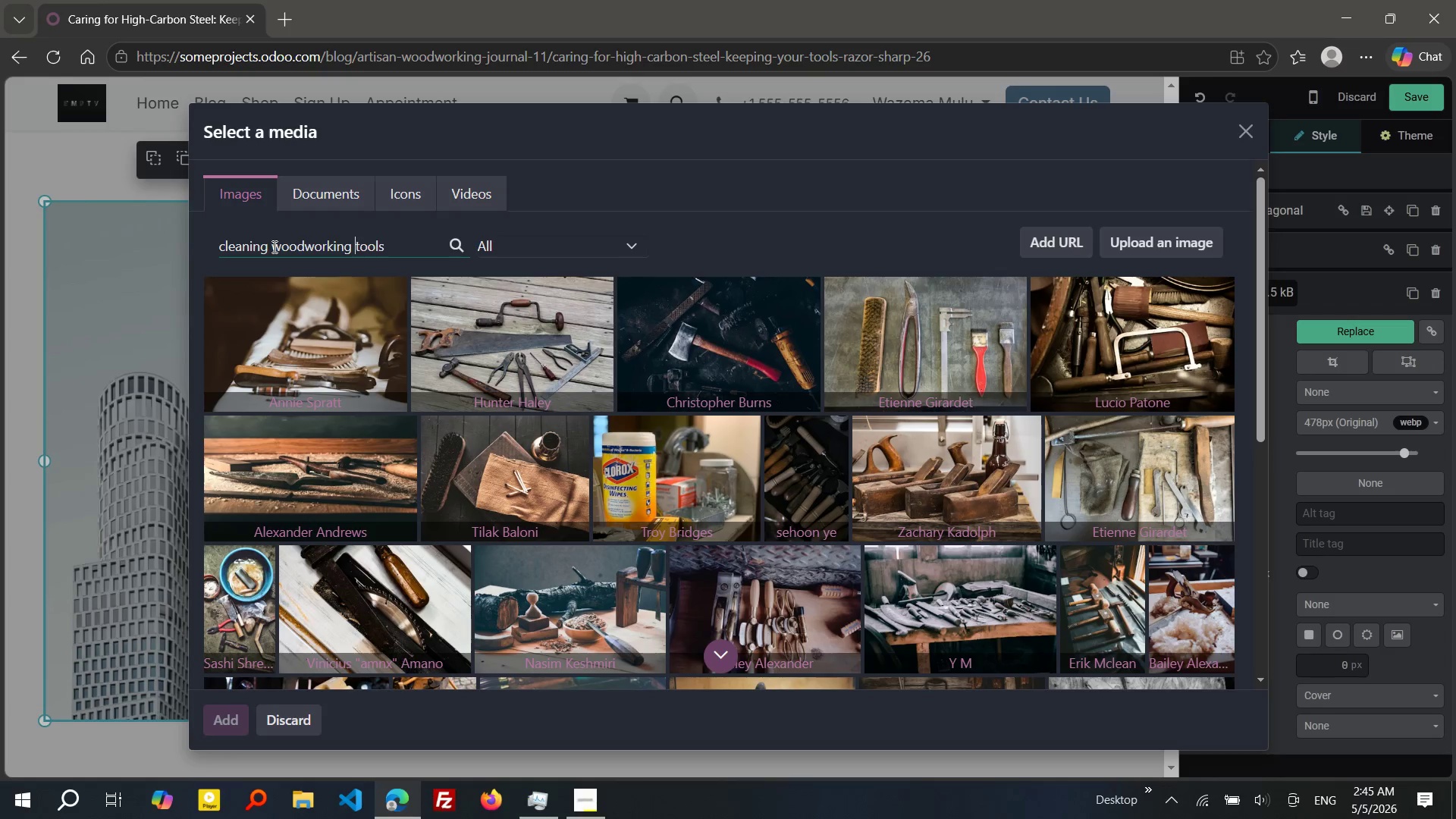 
wait(21.98)
 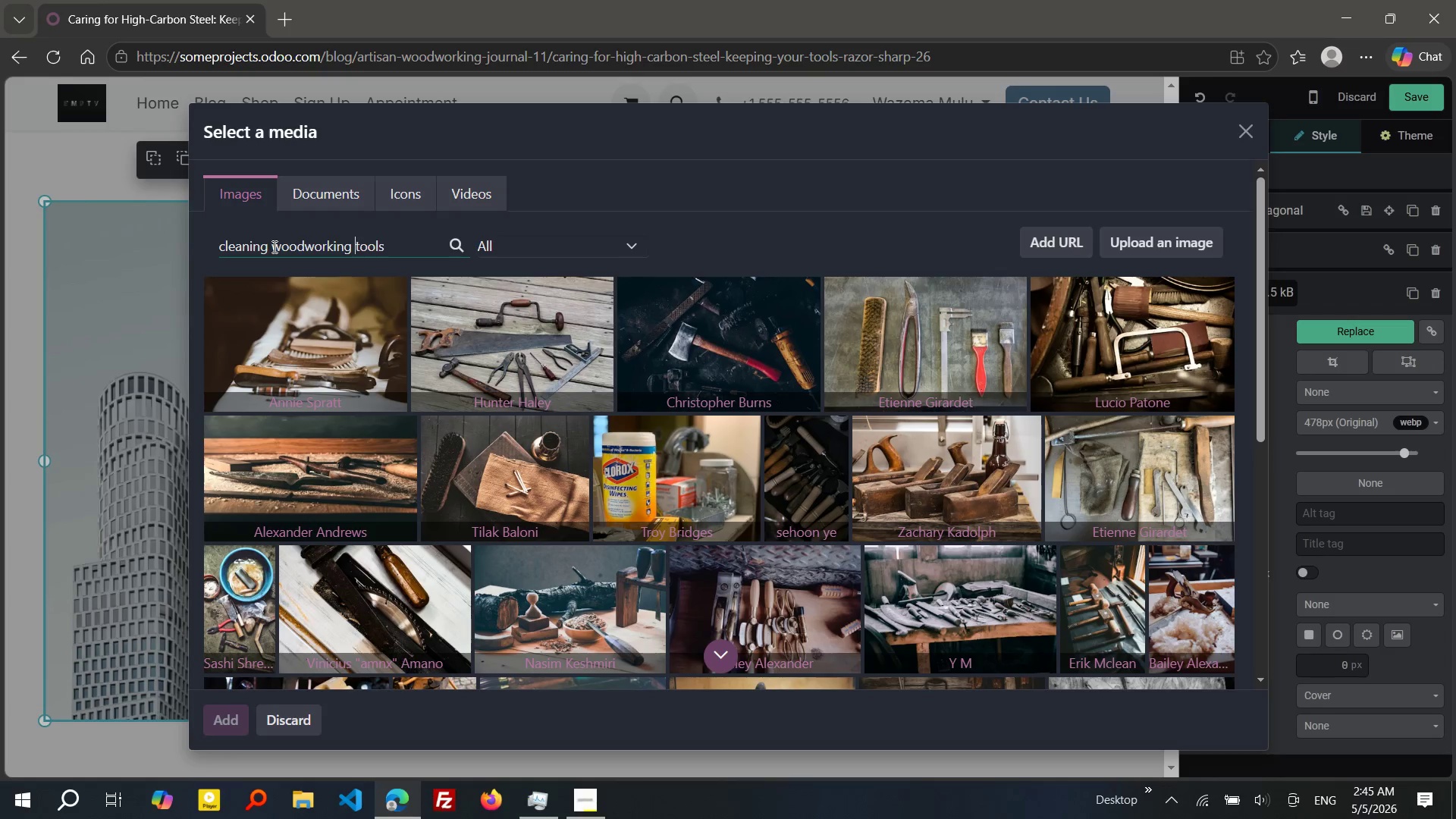 
left_click([541, 805])
 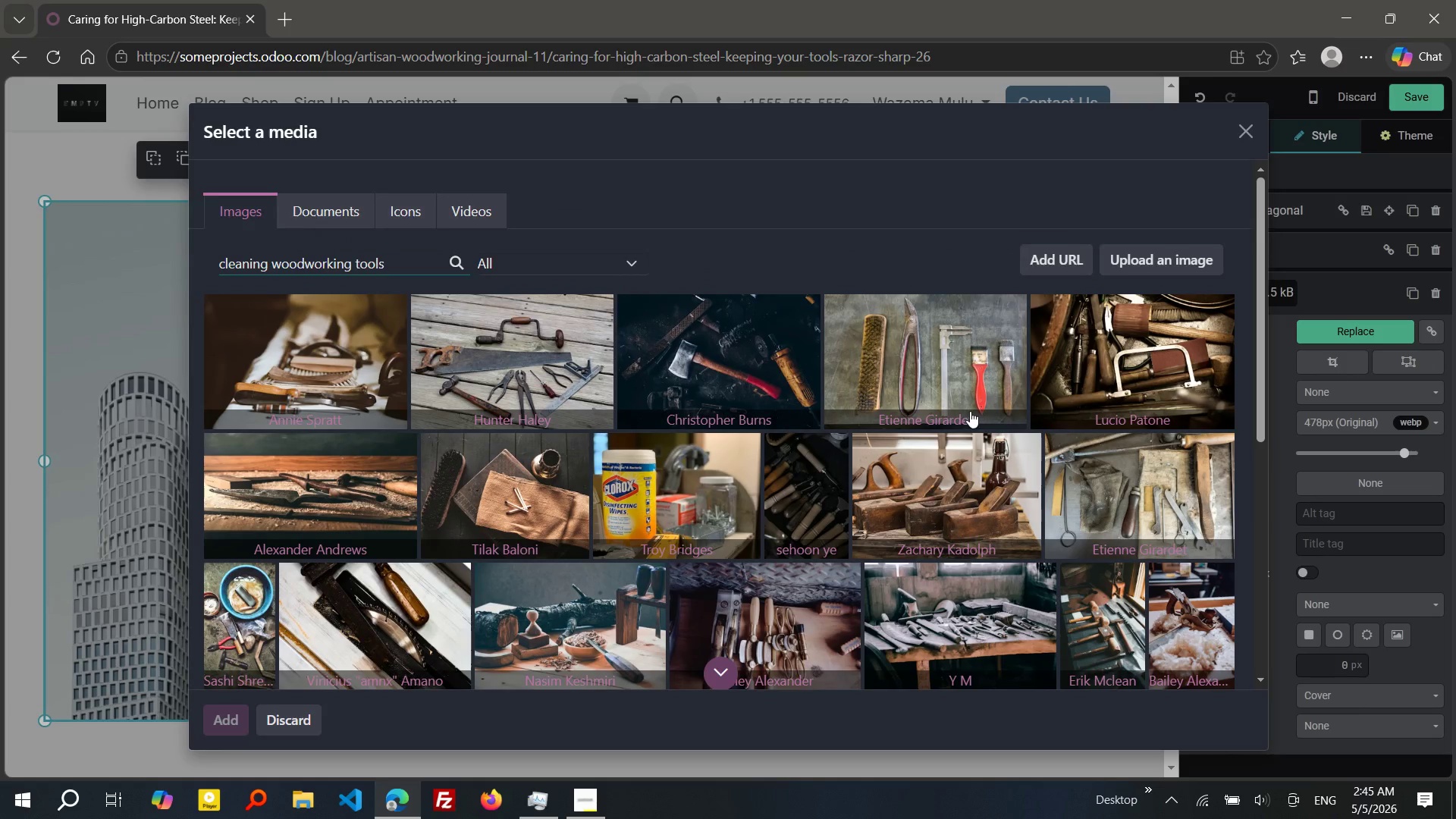 
wait(32.81)
 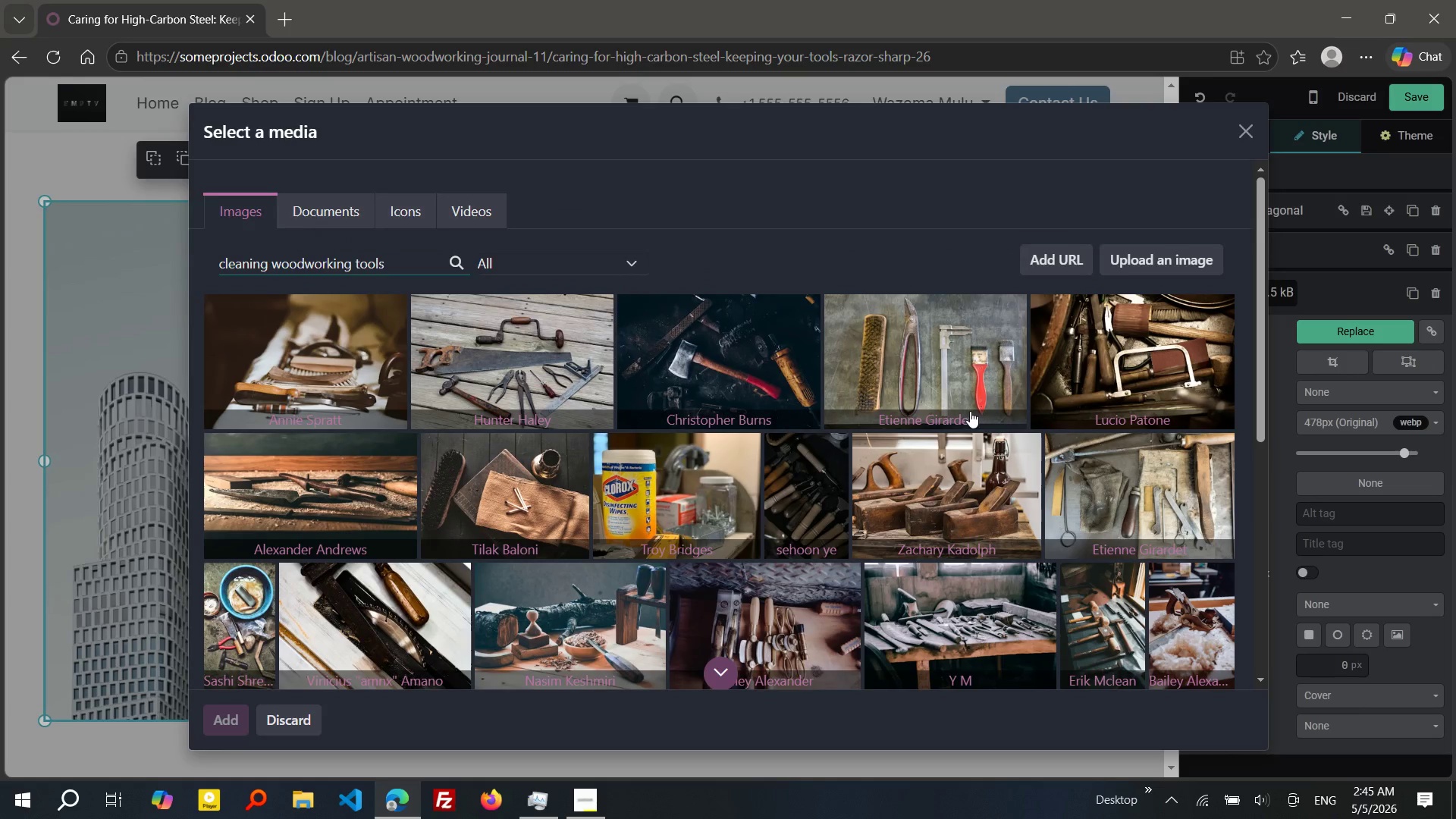 
mouse_move([796, 559])
 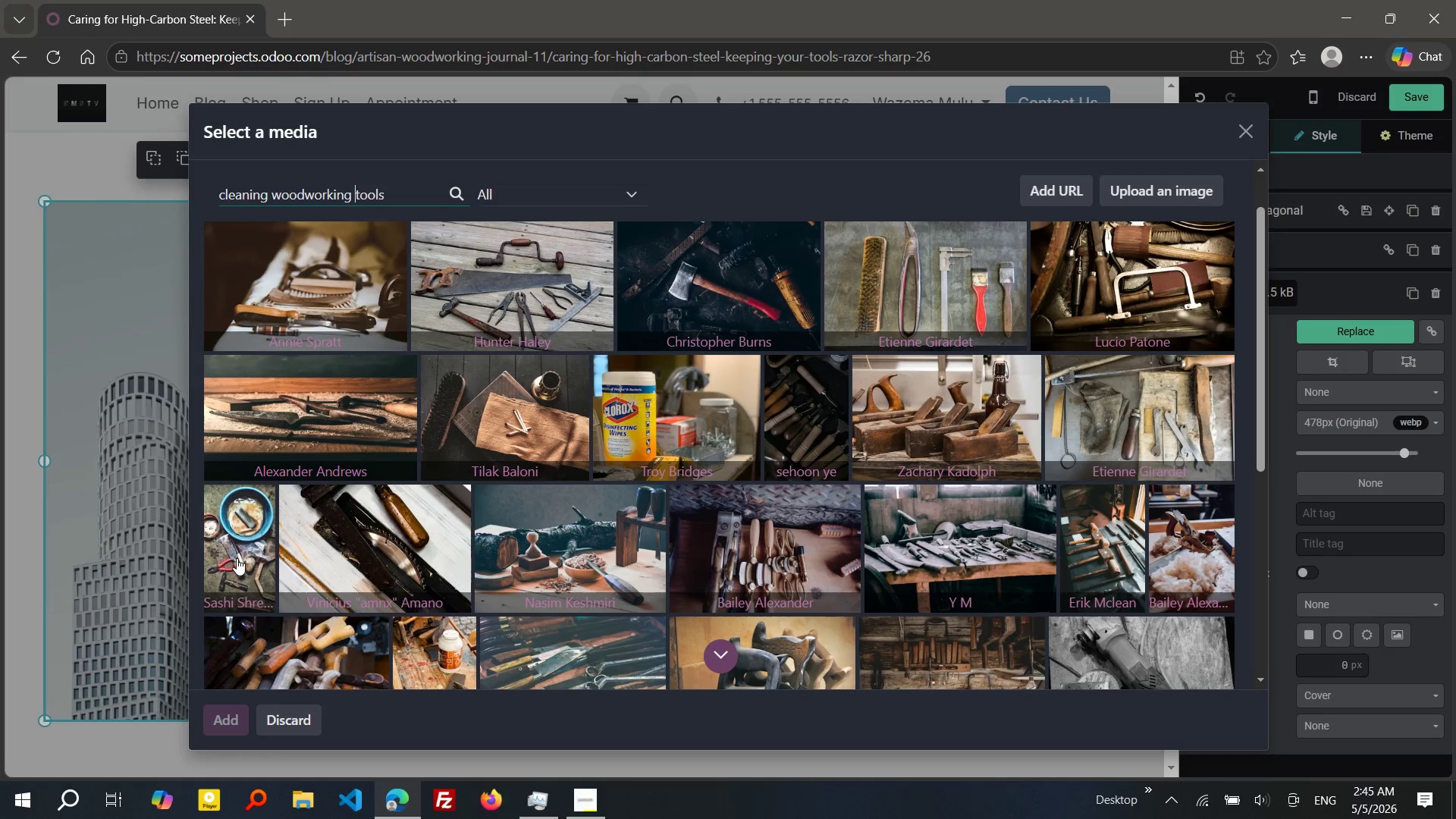 
left_click([237, 558])
 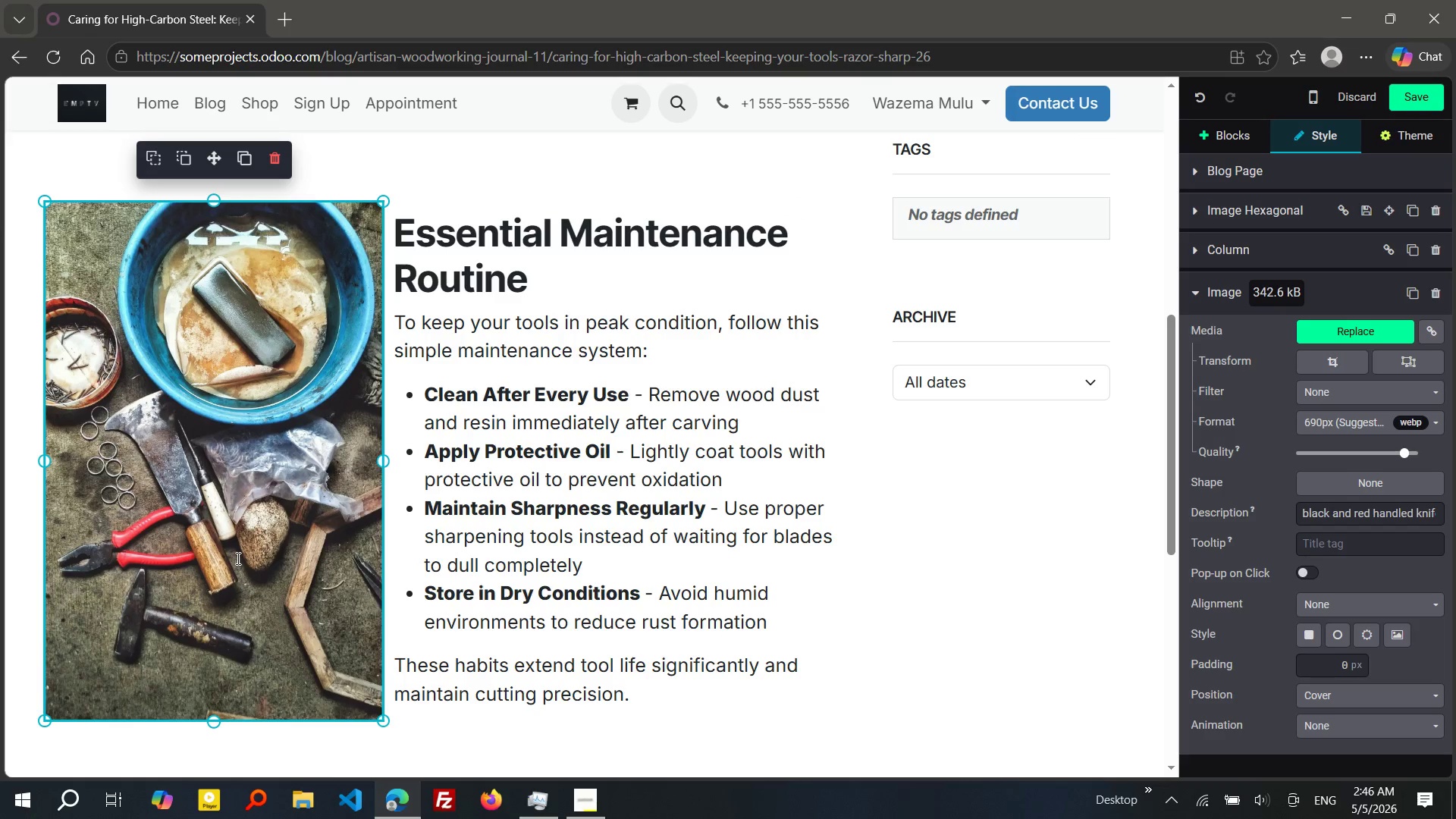 
wait(13.17)
 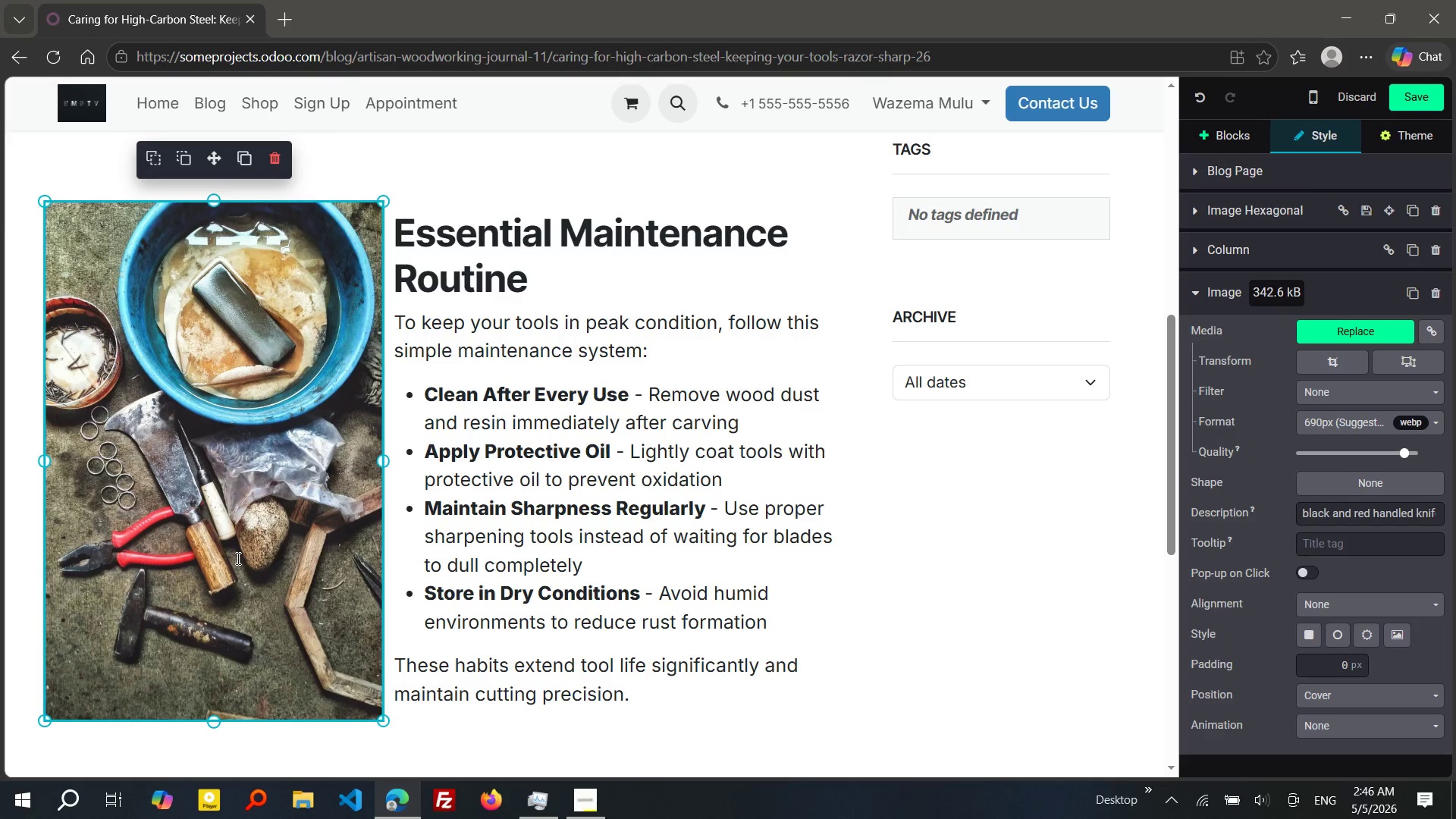 
left_click([74, 659])
 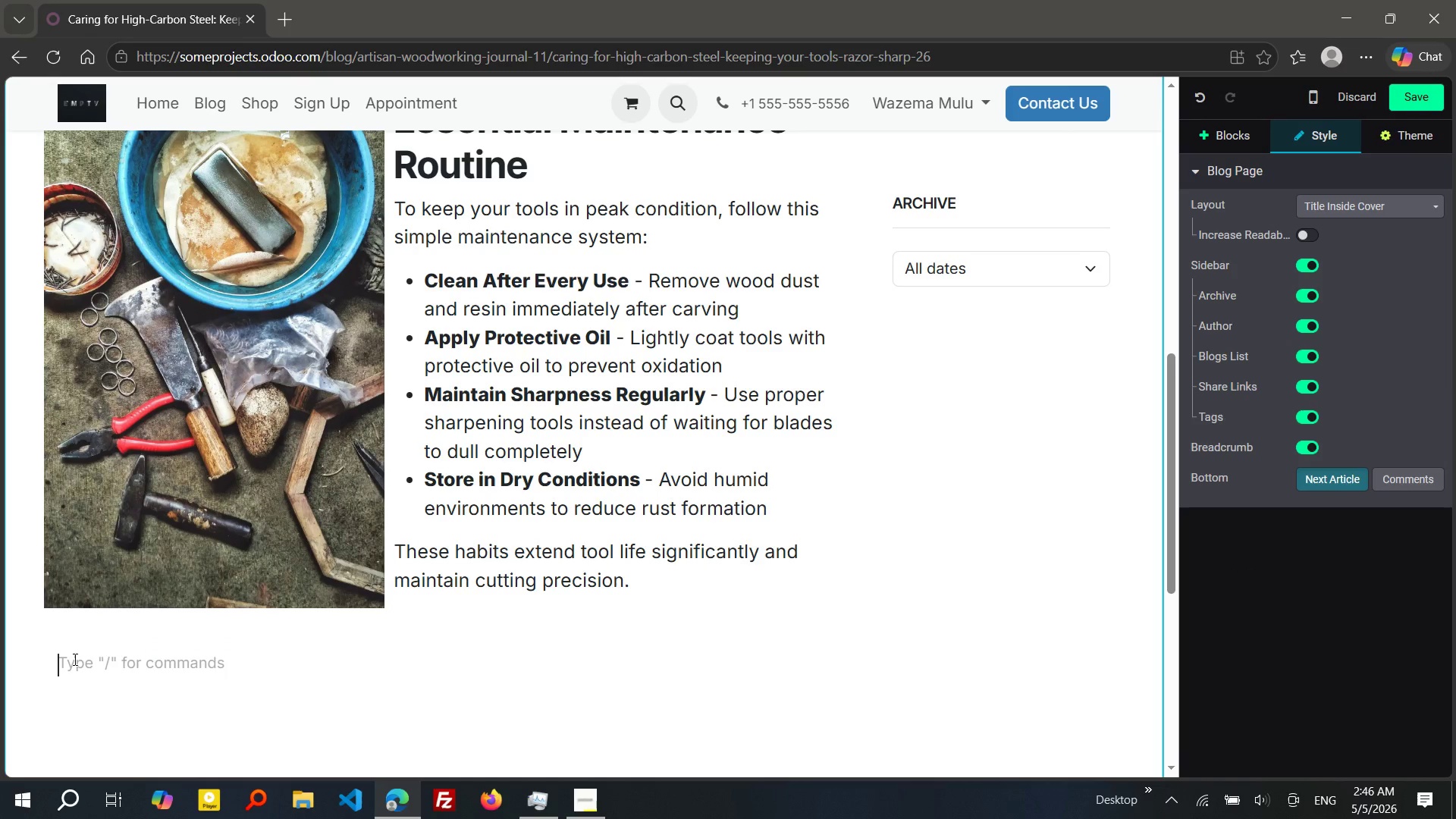 
type(/h2)
 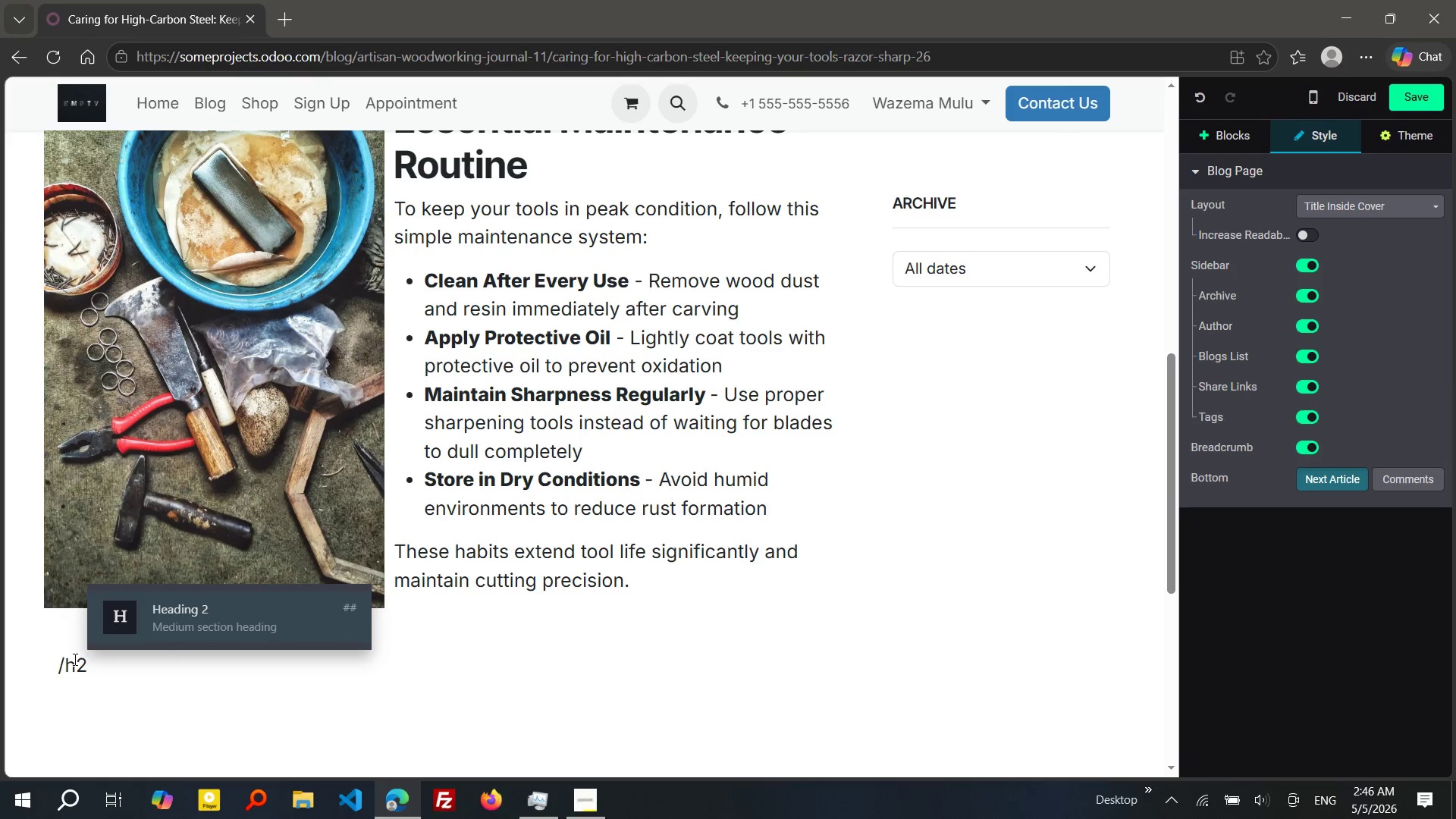 
key(Enter)
 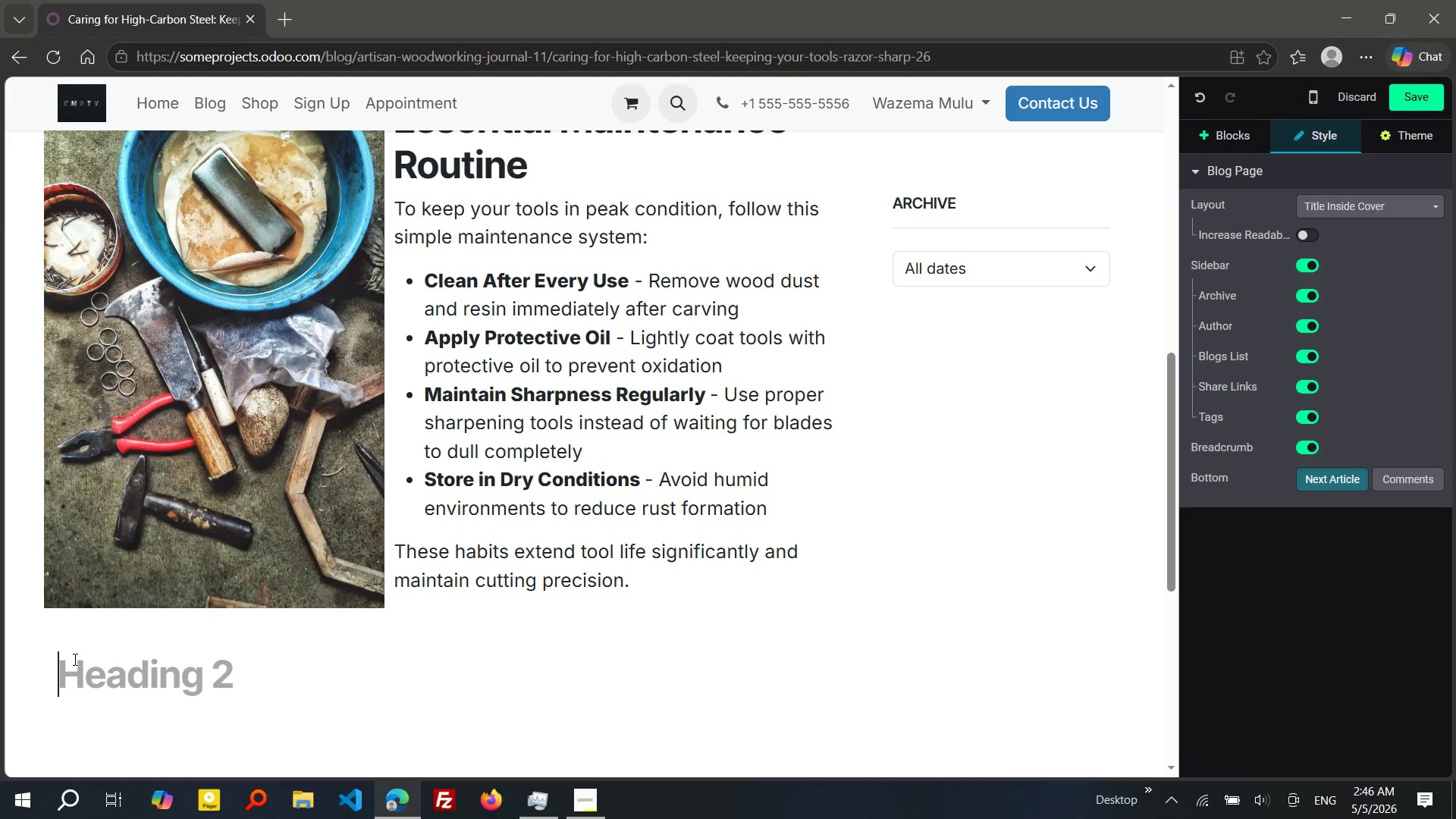 
type(understanding)
 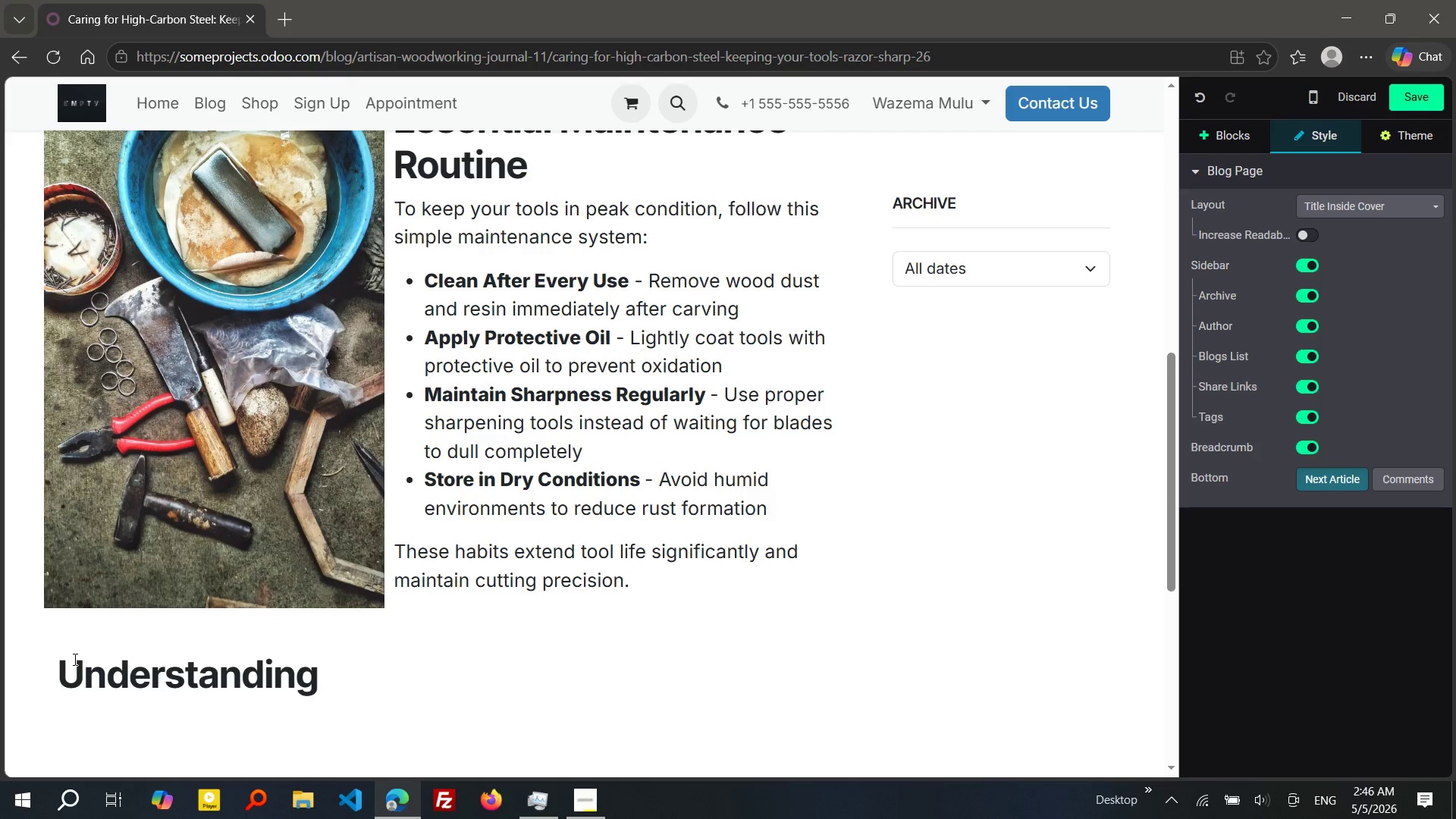 
type( RUSt & TOOD)
key(Backspace)
type(l Degradation)
 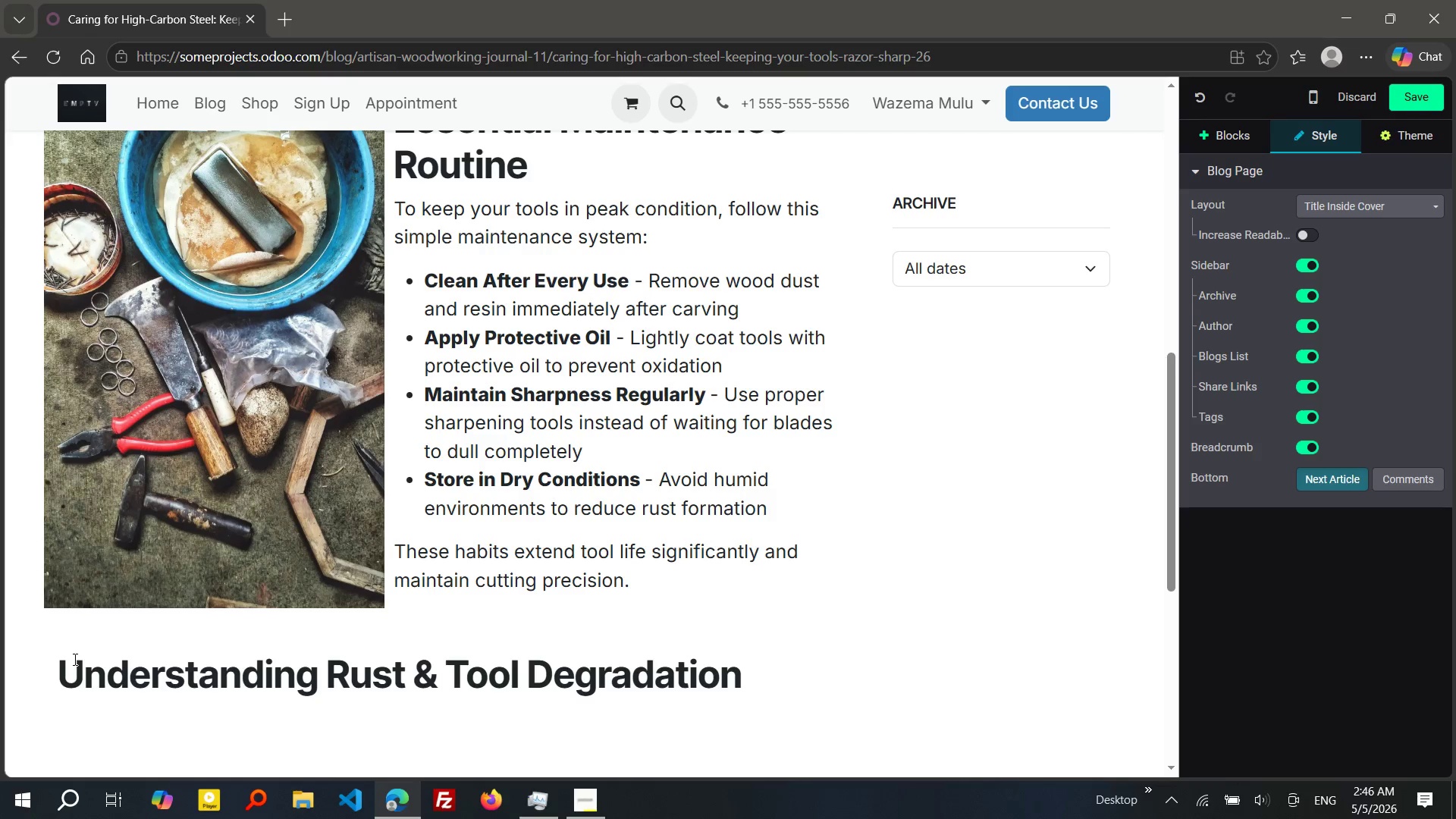 
key(Enter)
 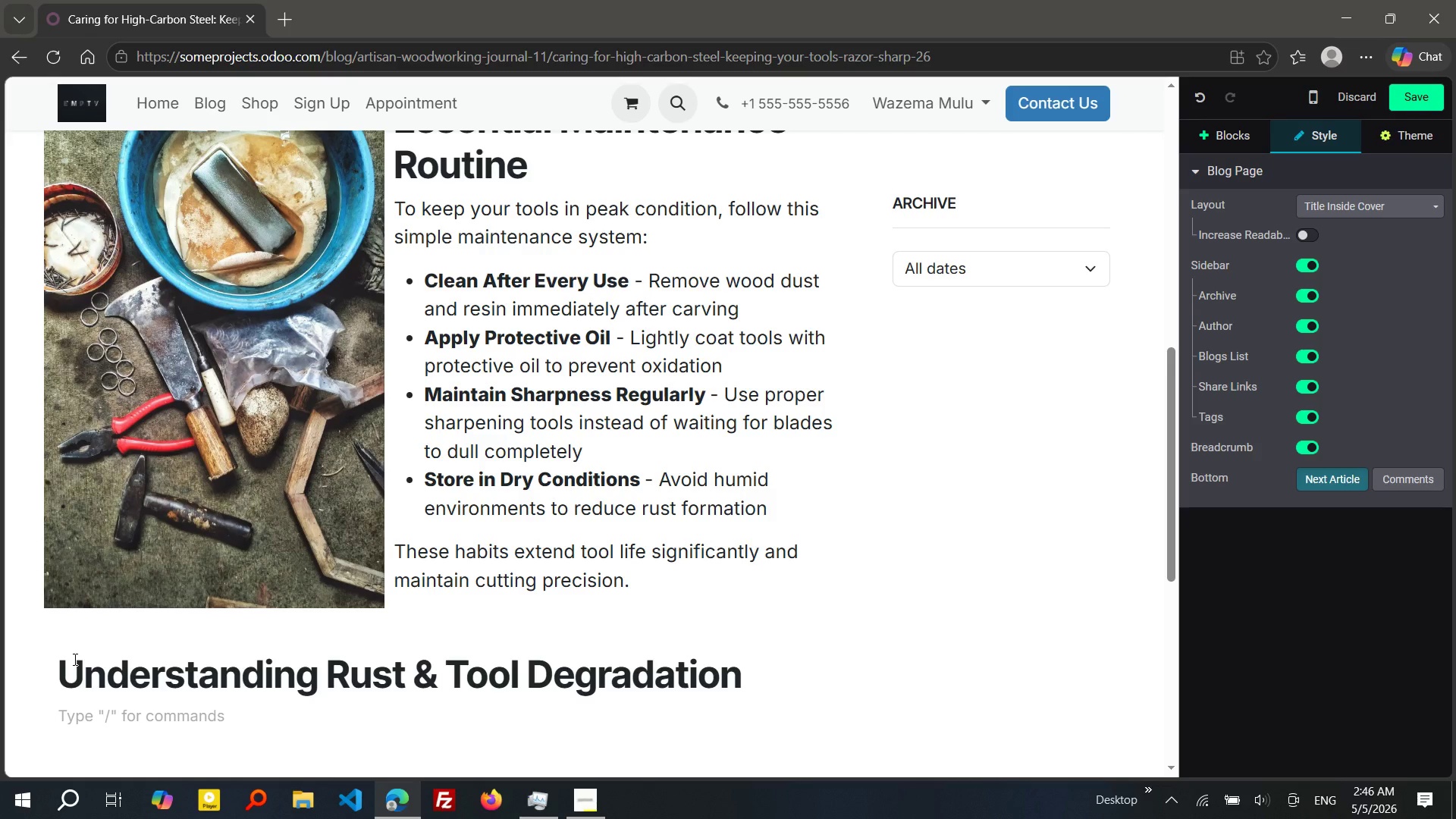 
type(Rust)
 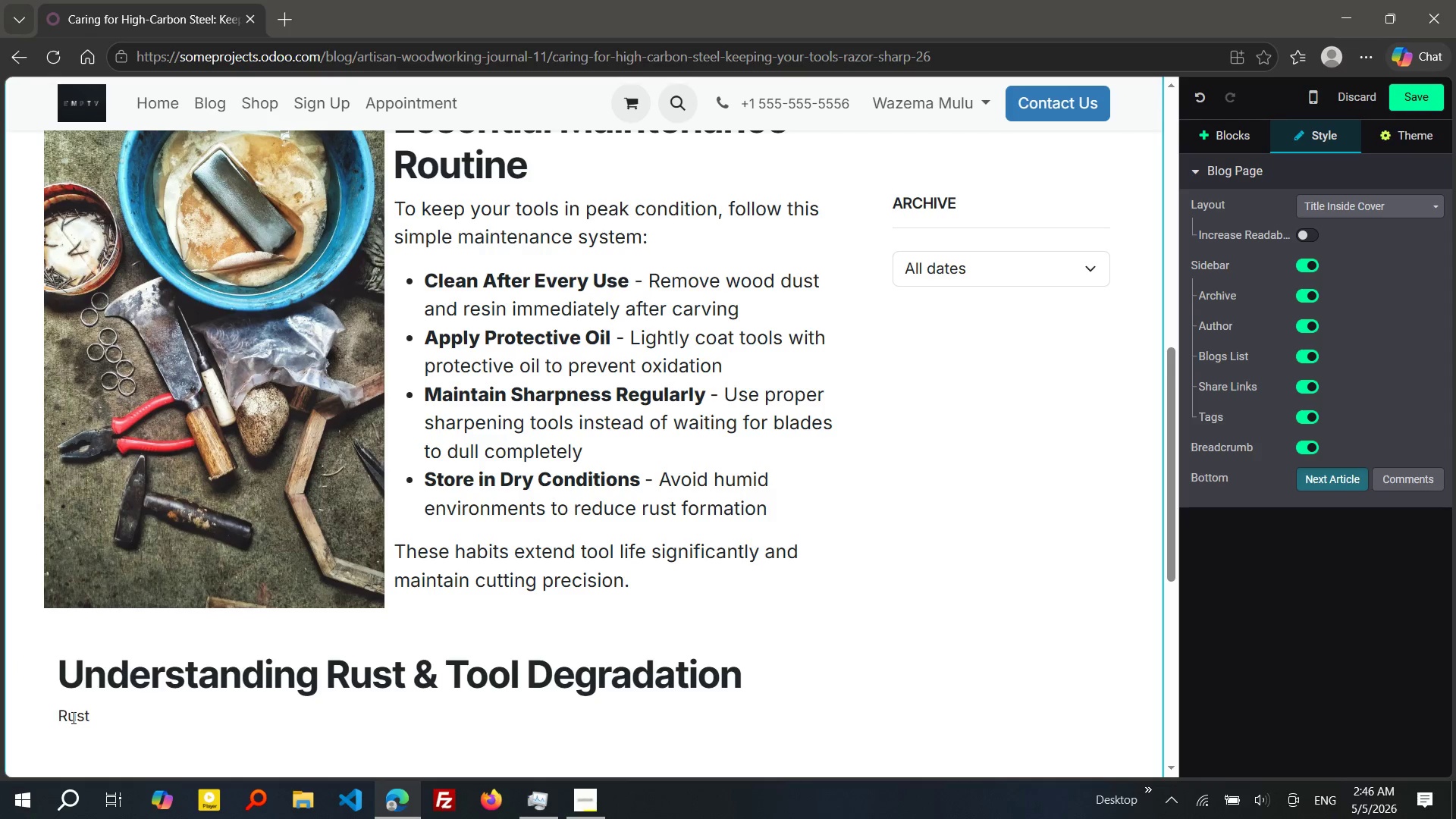 
double_click([72, 717])
 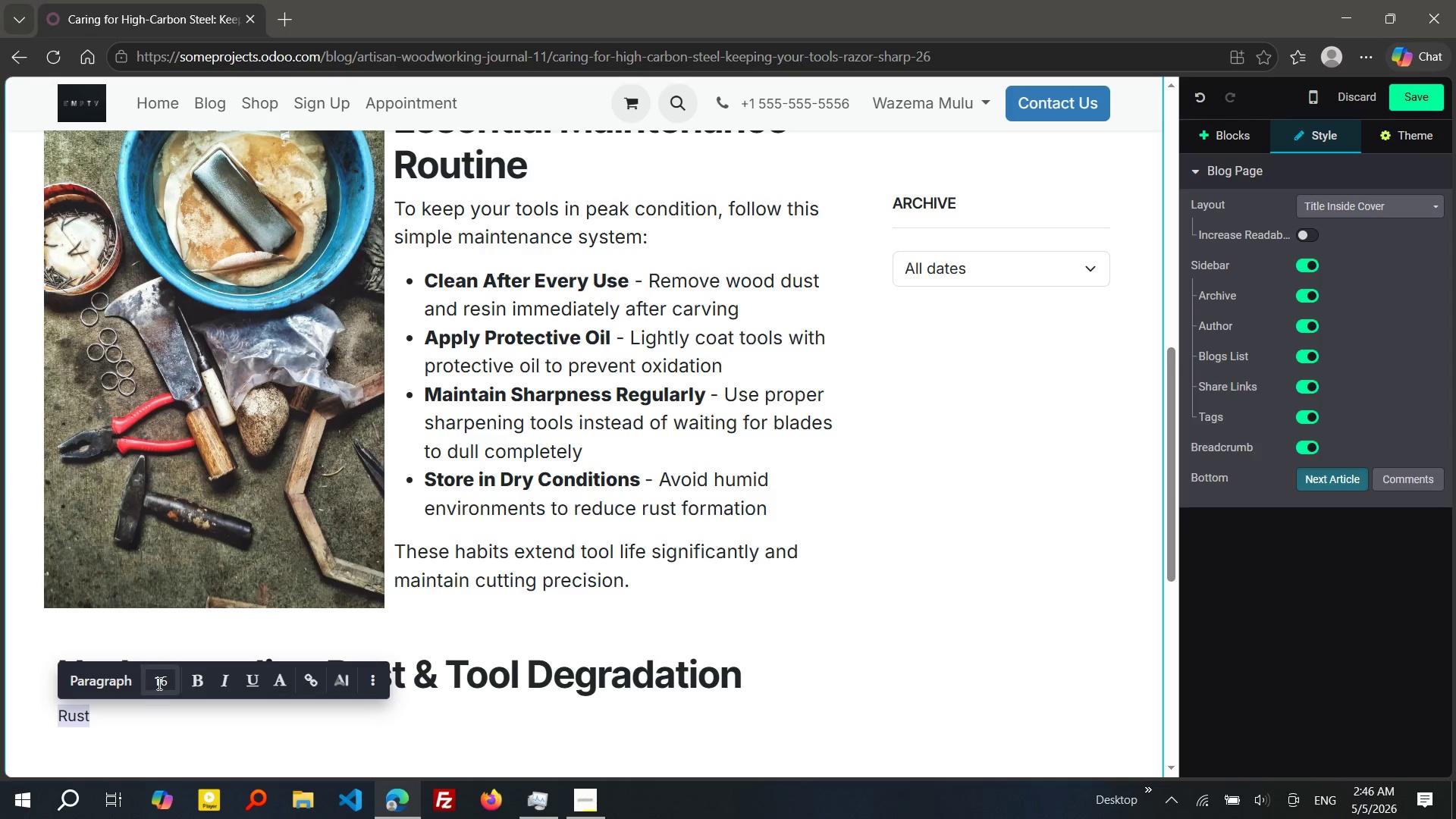 
left_click([158, 682])
 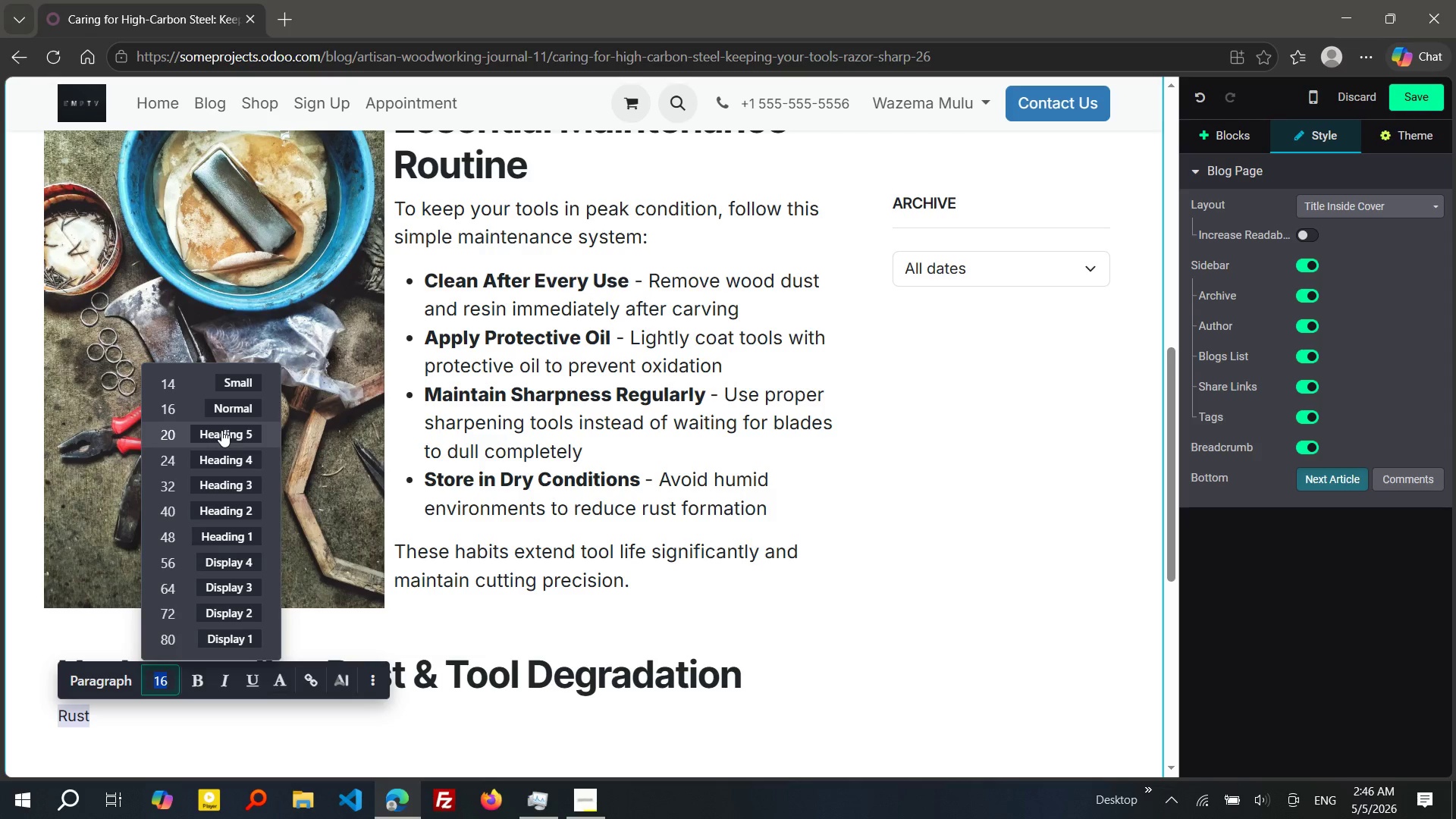 
left_click([221, 430])
 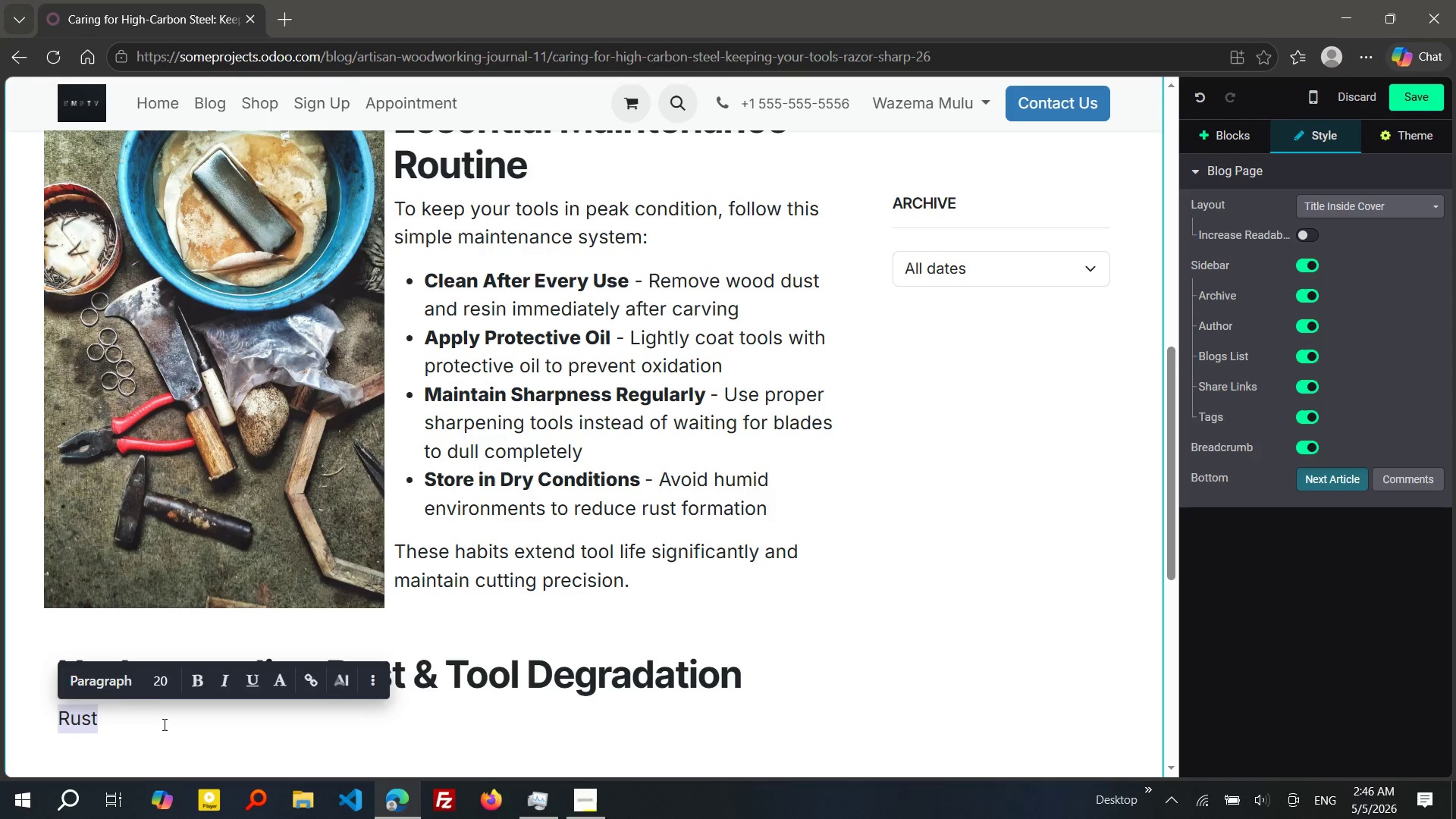 
left_click([163, 724])
 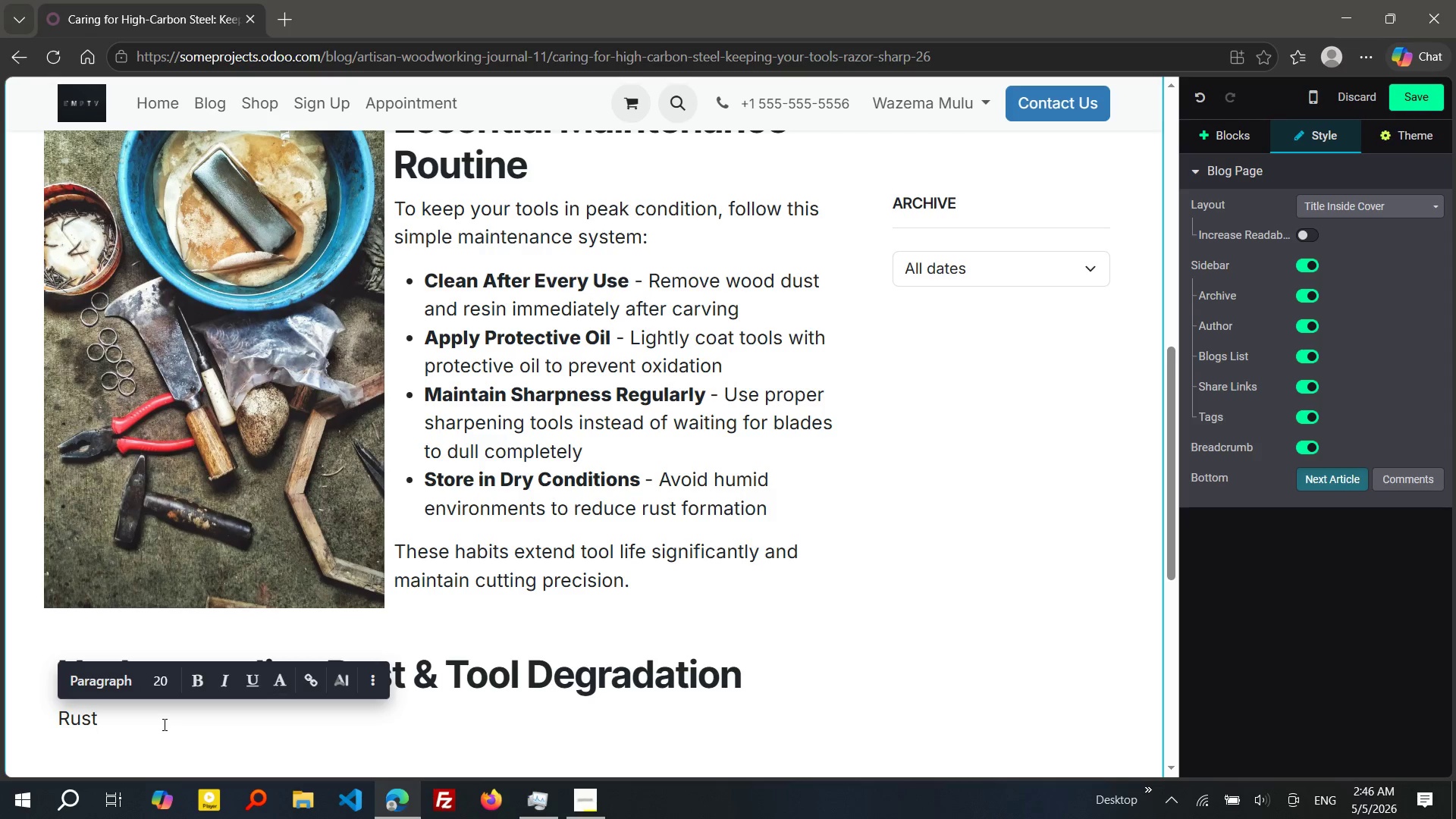 
type( forms when iron reacts with oxygen and moisture. Even small amonts)
key(Backspace)
key(Backspace)
key(Backspace)
type(n)
key(Backspace)
type(n)
key(Backspace)
type(unts)
 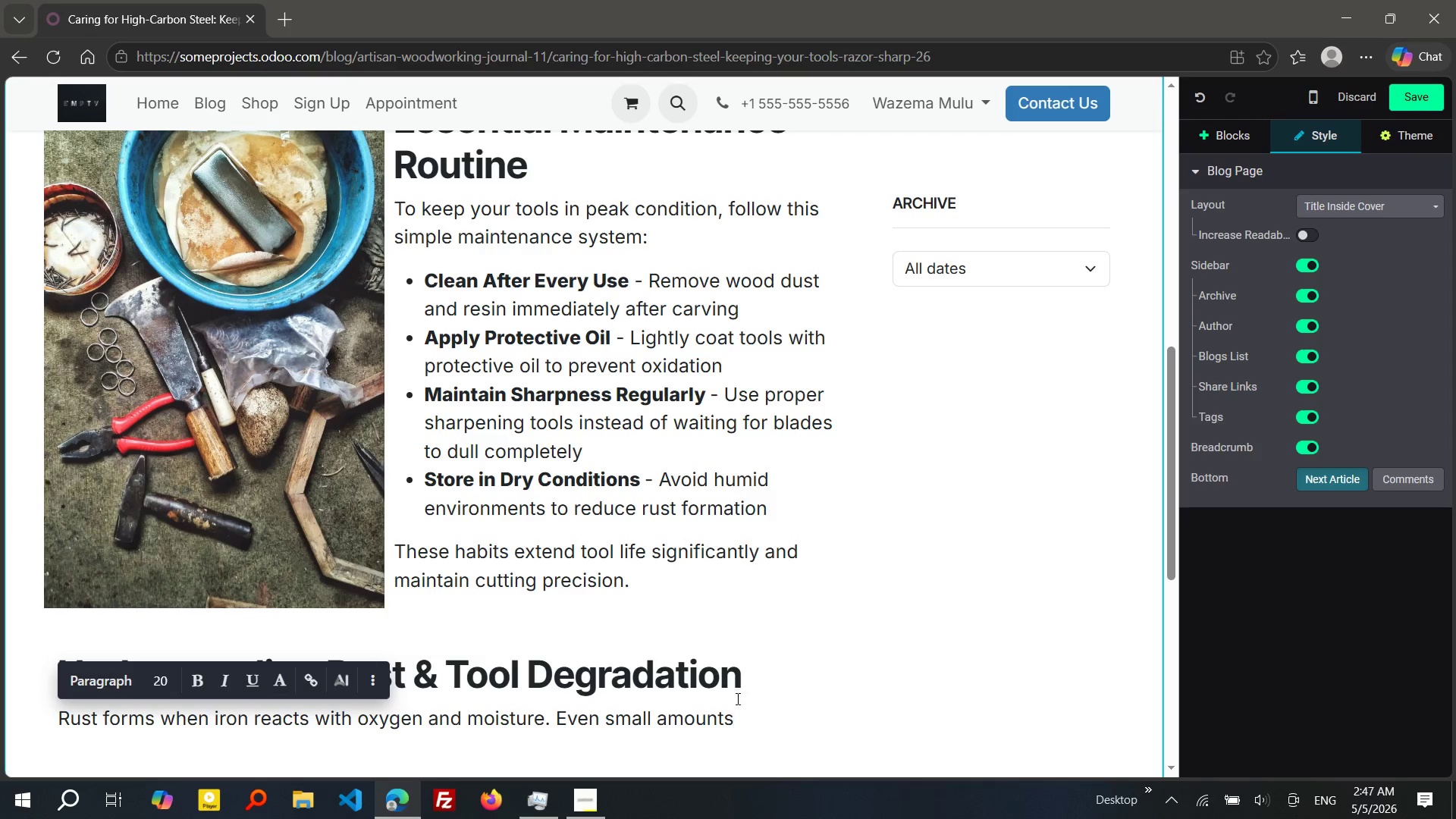 
left_click([740, 721])
 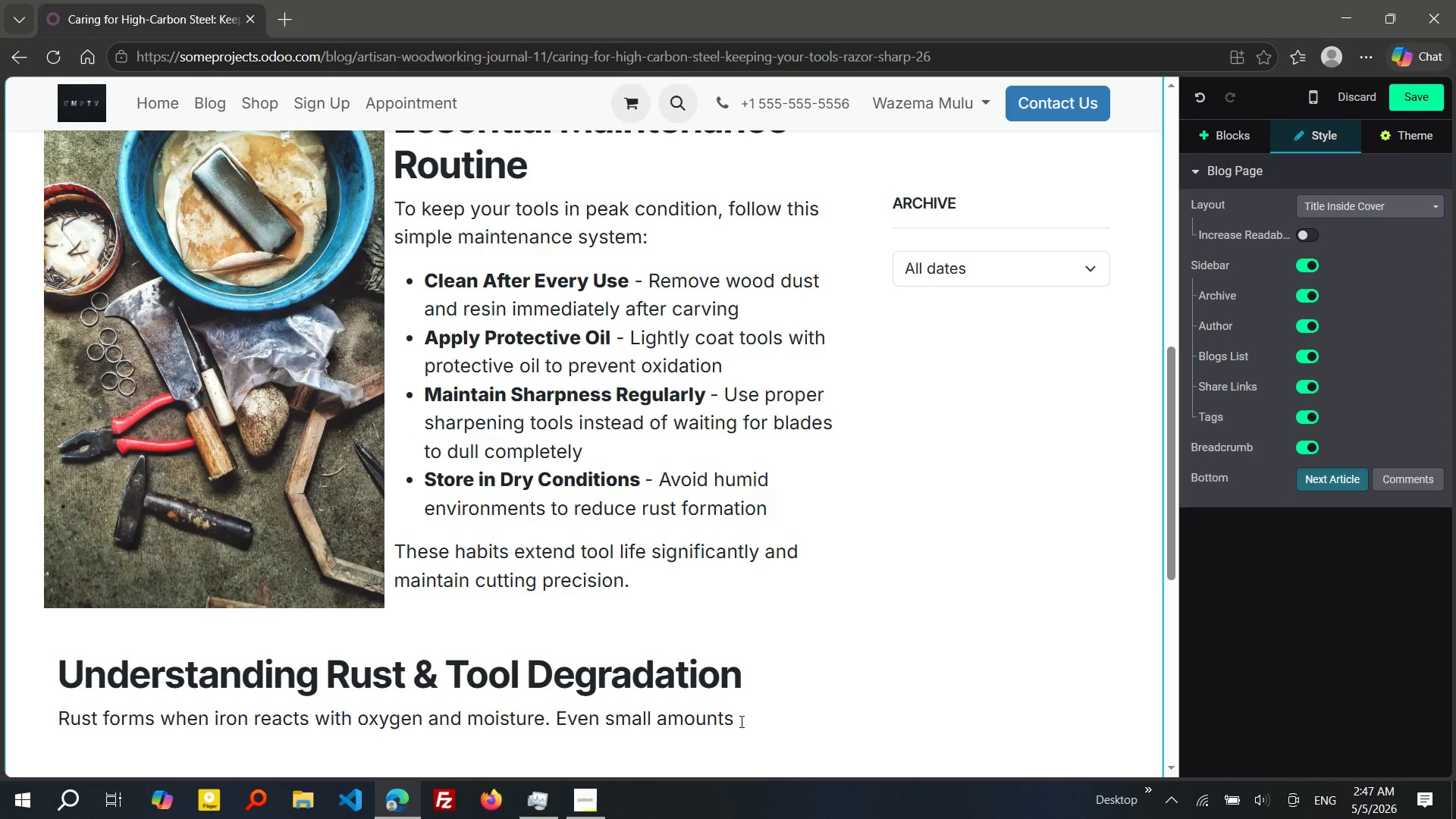 
type( of humidity a)
key(Backspace)
type(can slowly)
 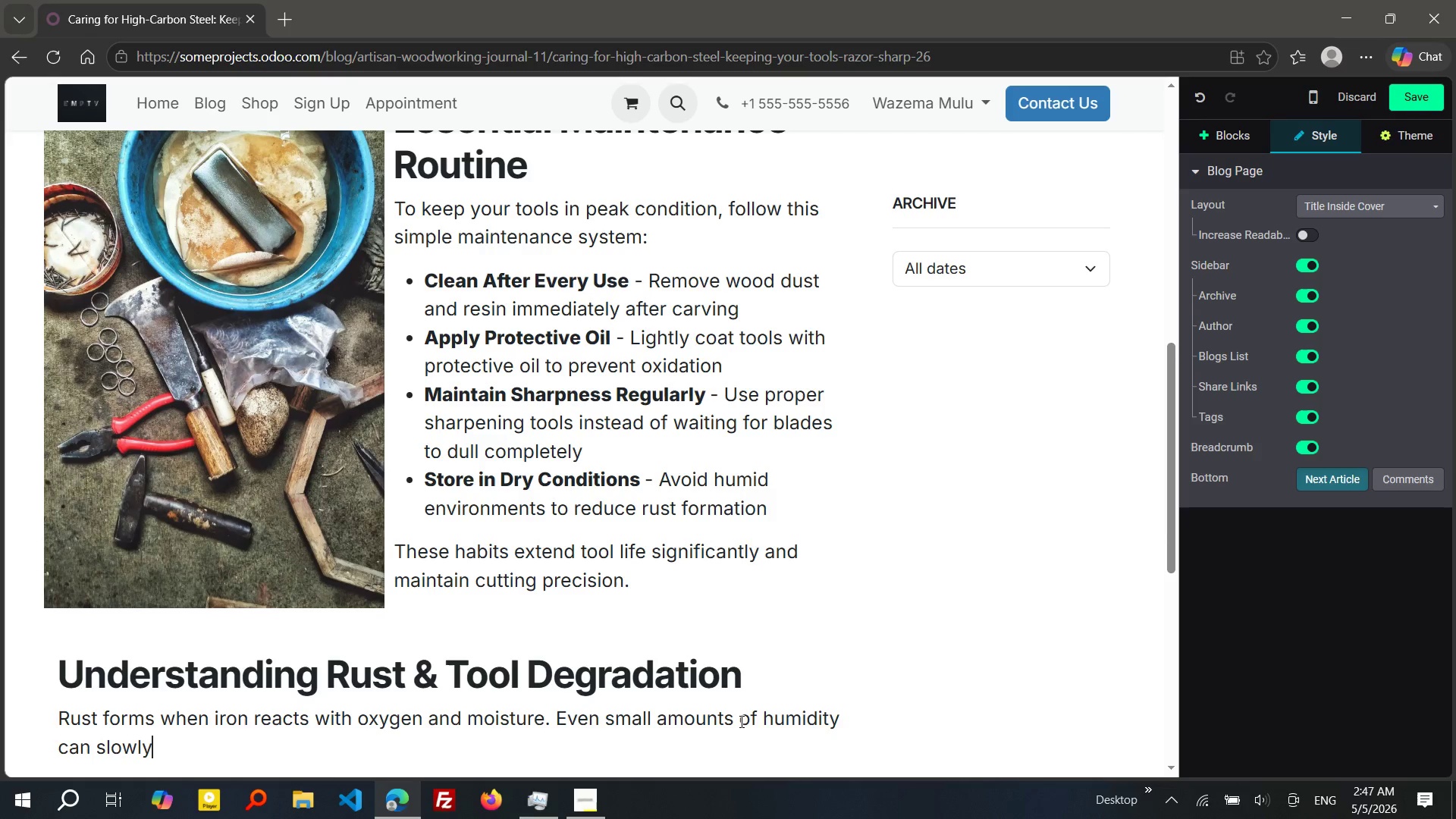 
wait(8.39)
 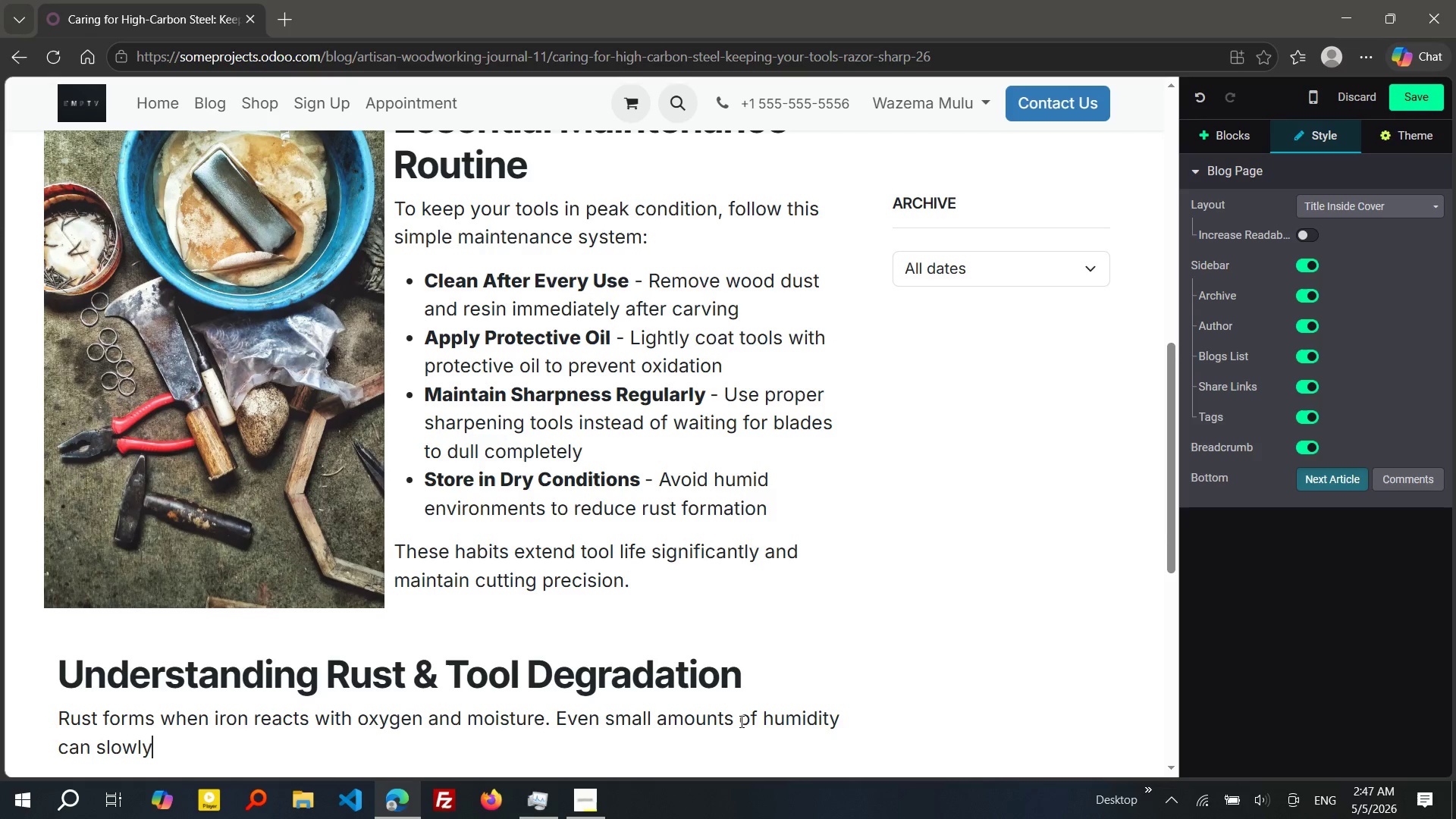 
type( damage high-carbon steel tools.)
 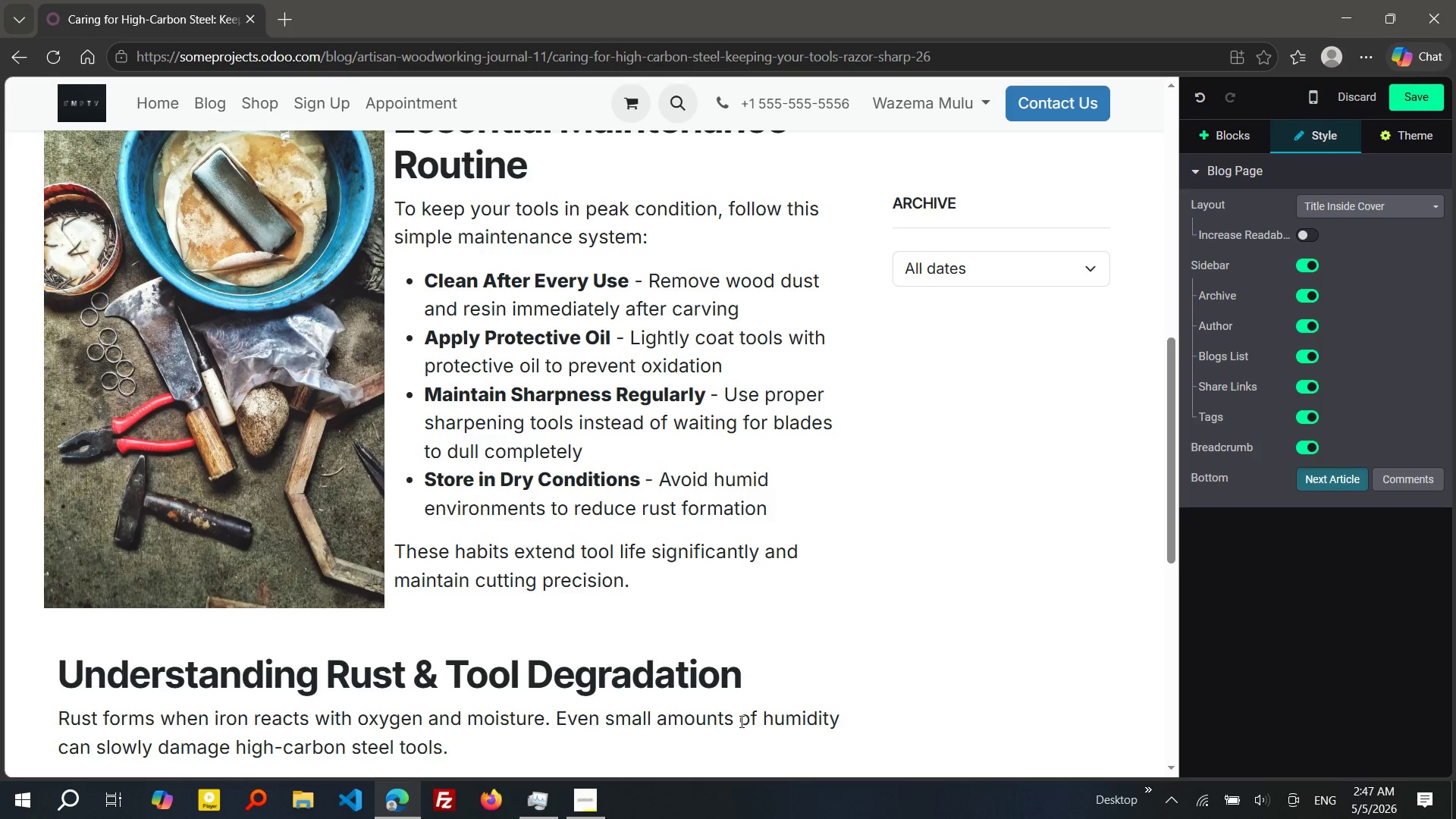 
key(Enter)
 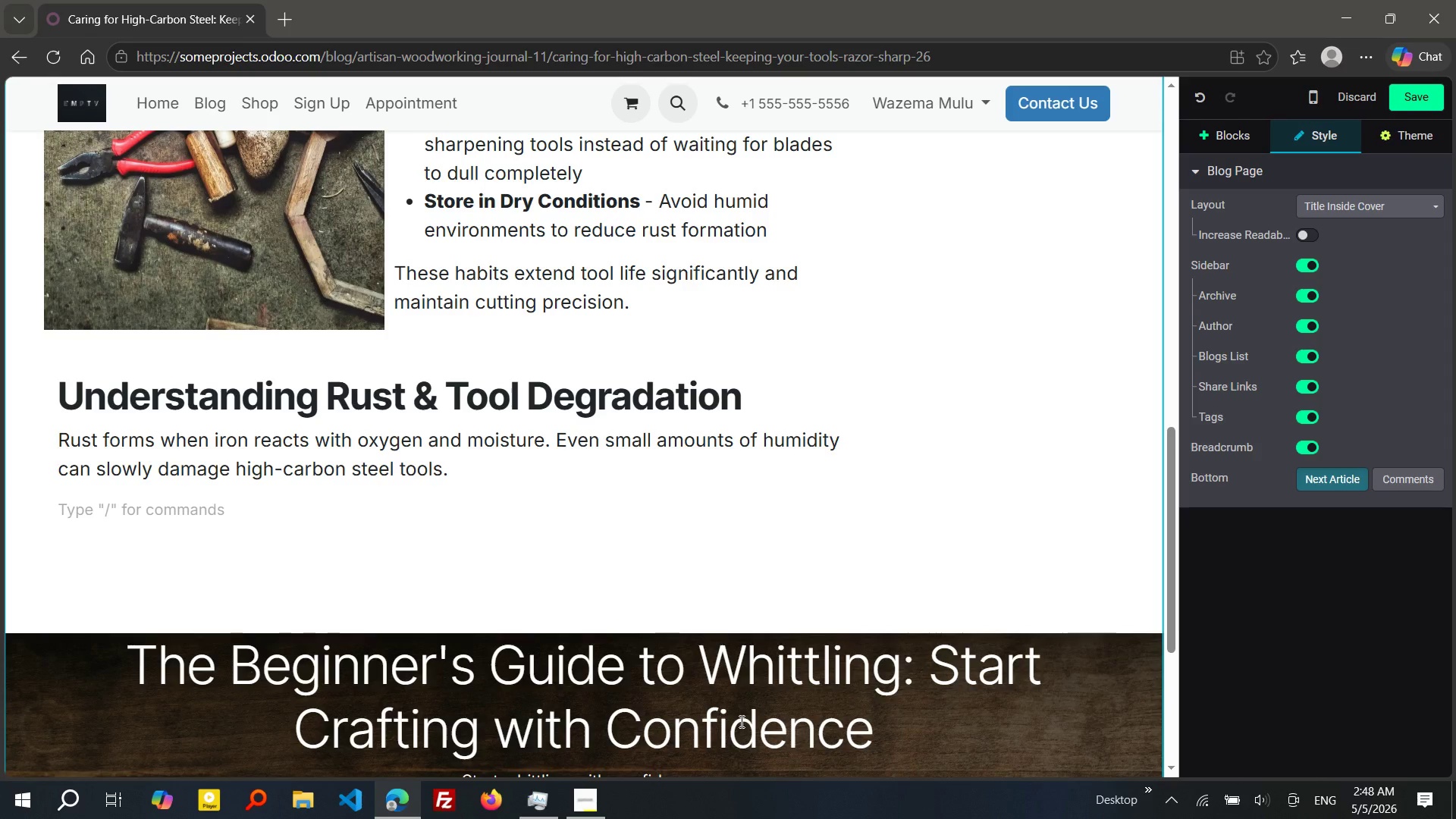 
type(Key warning signs include:)
 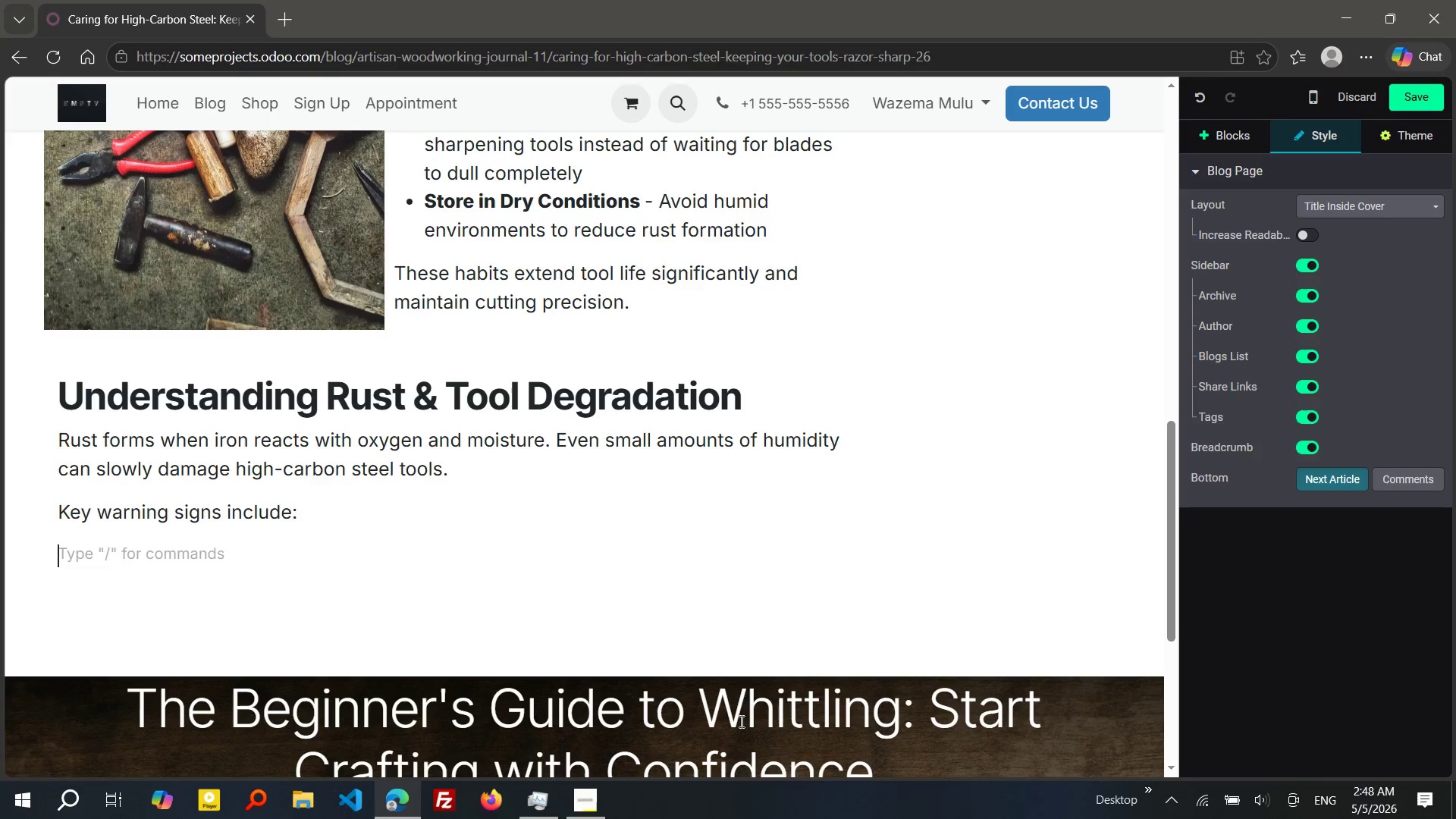 
 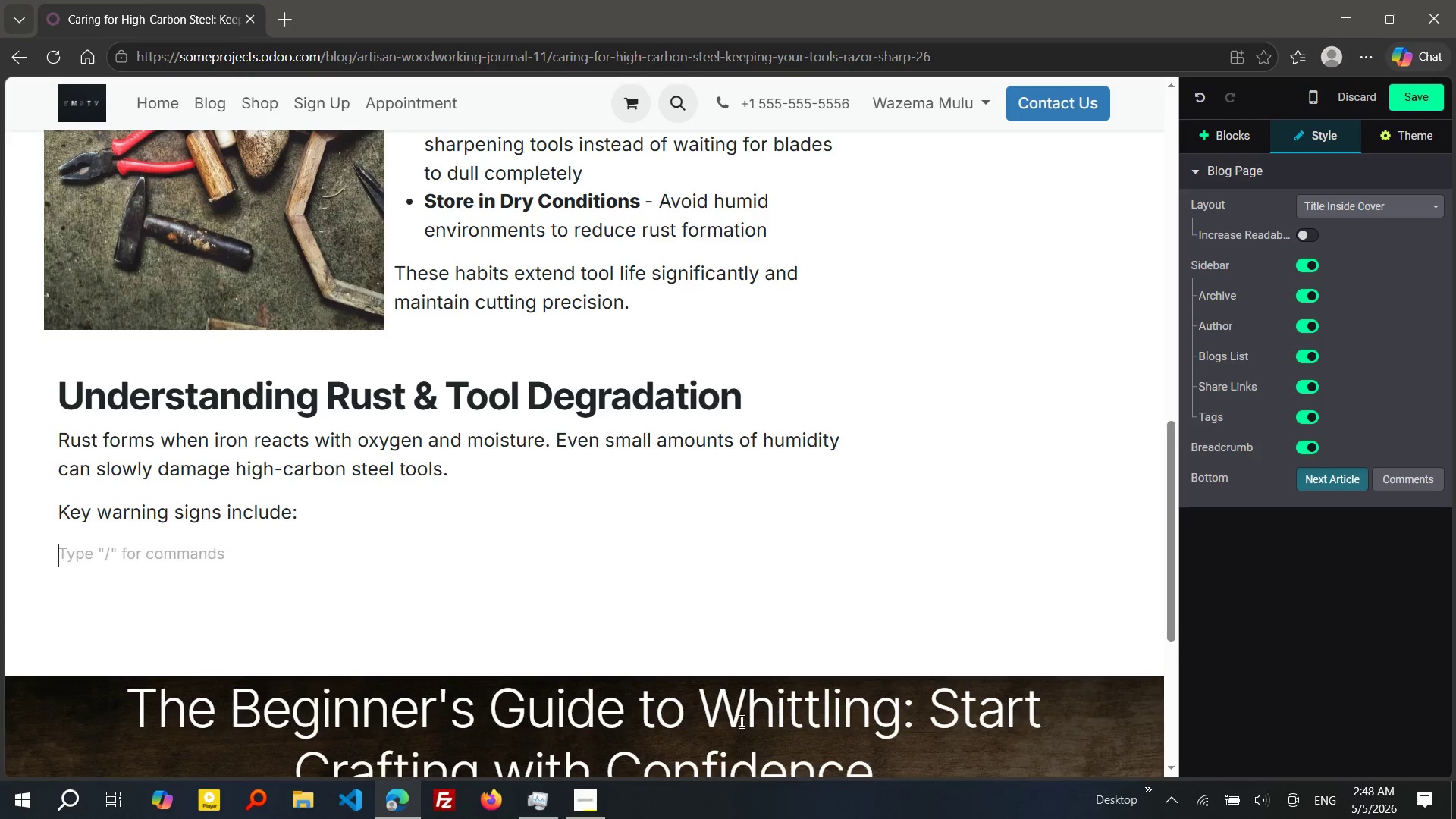 
key(Enter)
 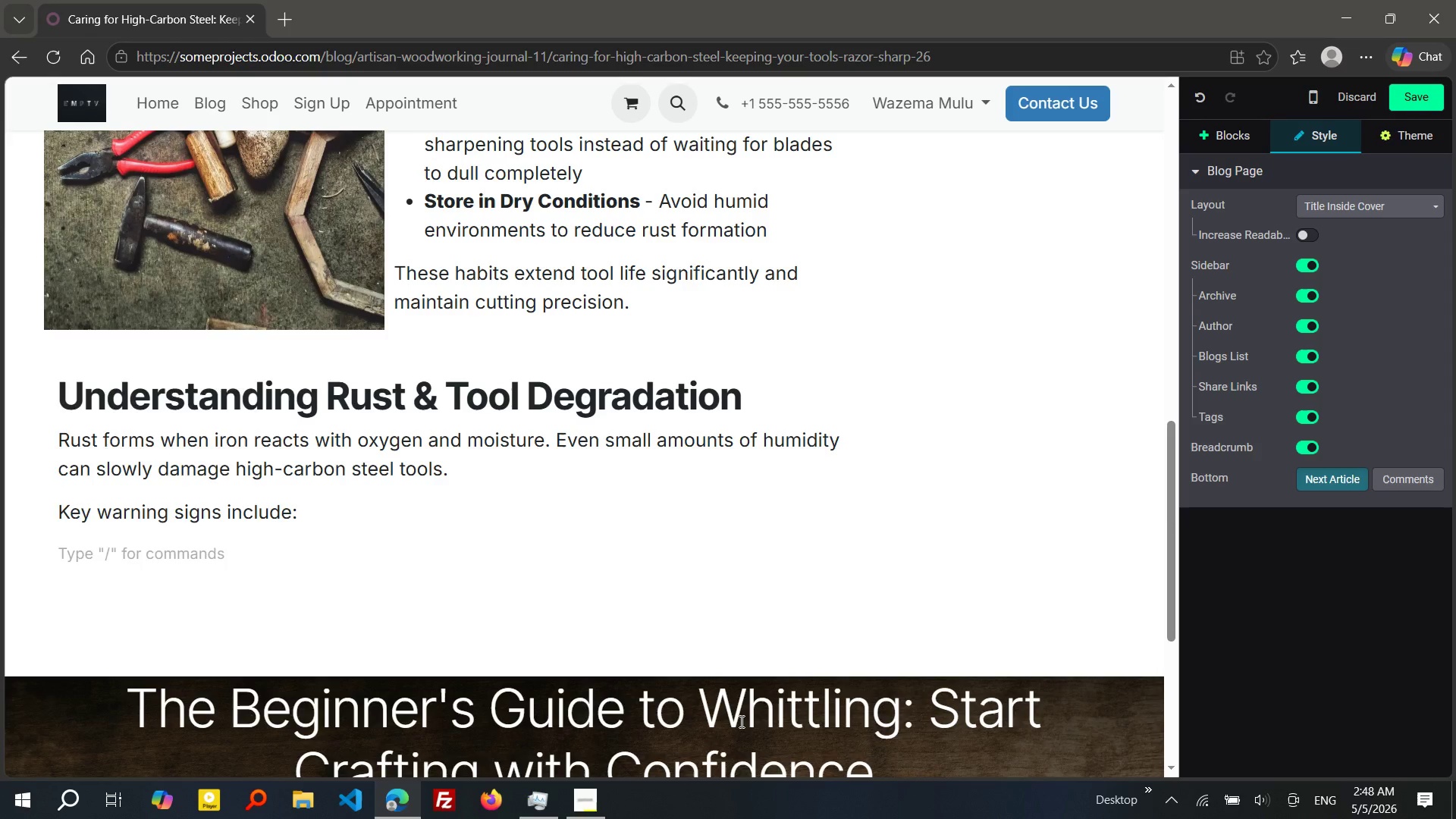 
type(/bu)
 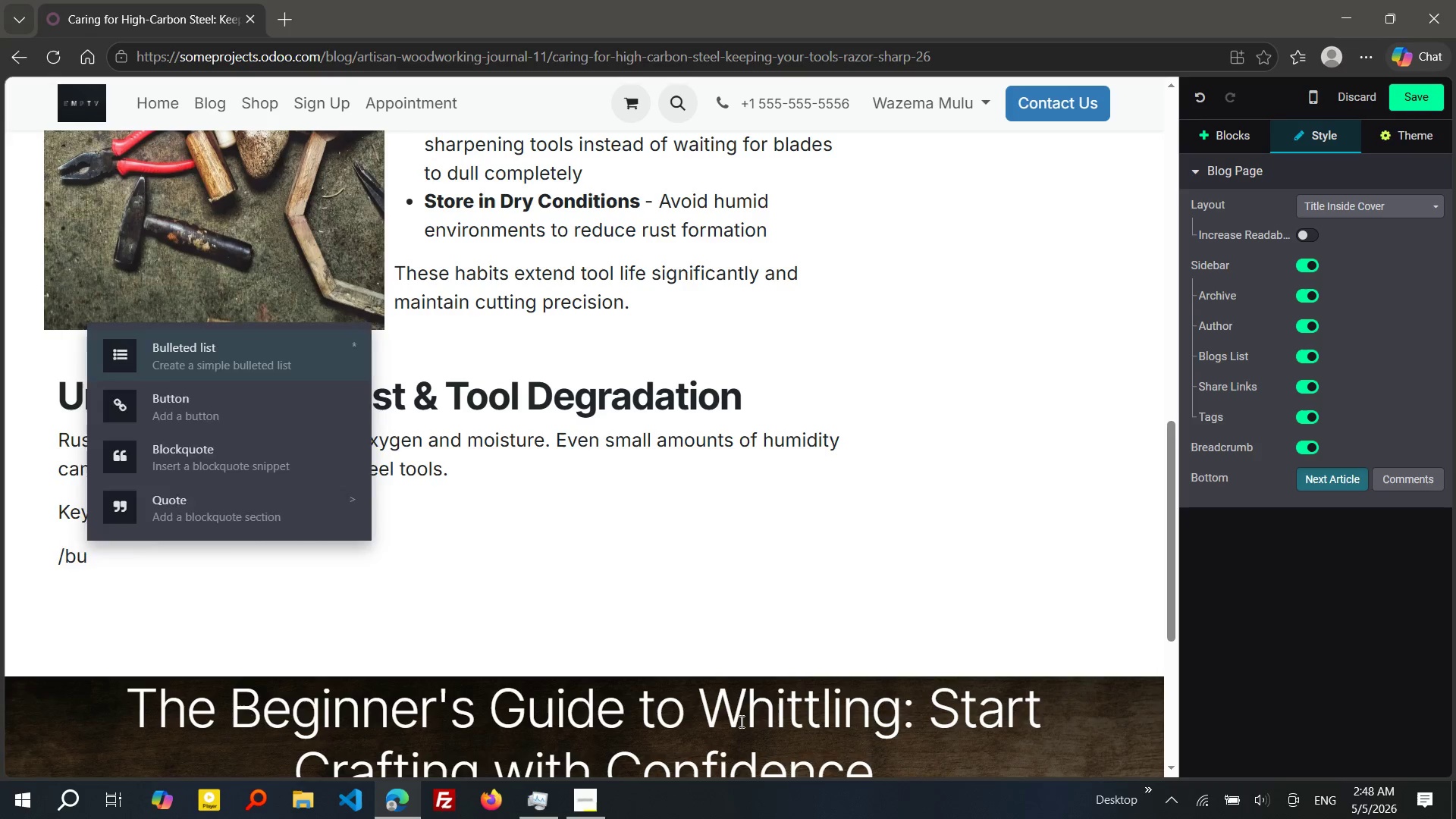 
key(Enter)
 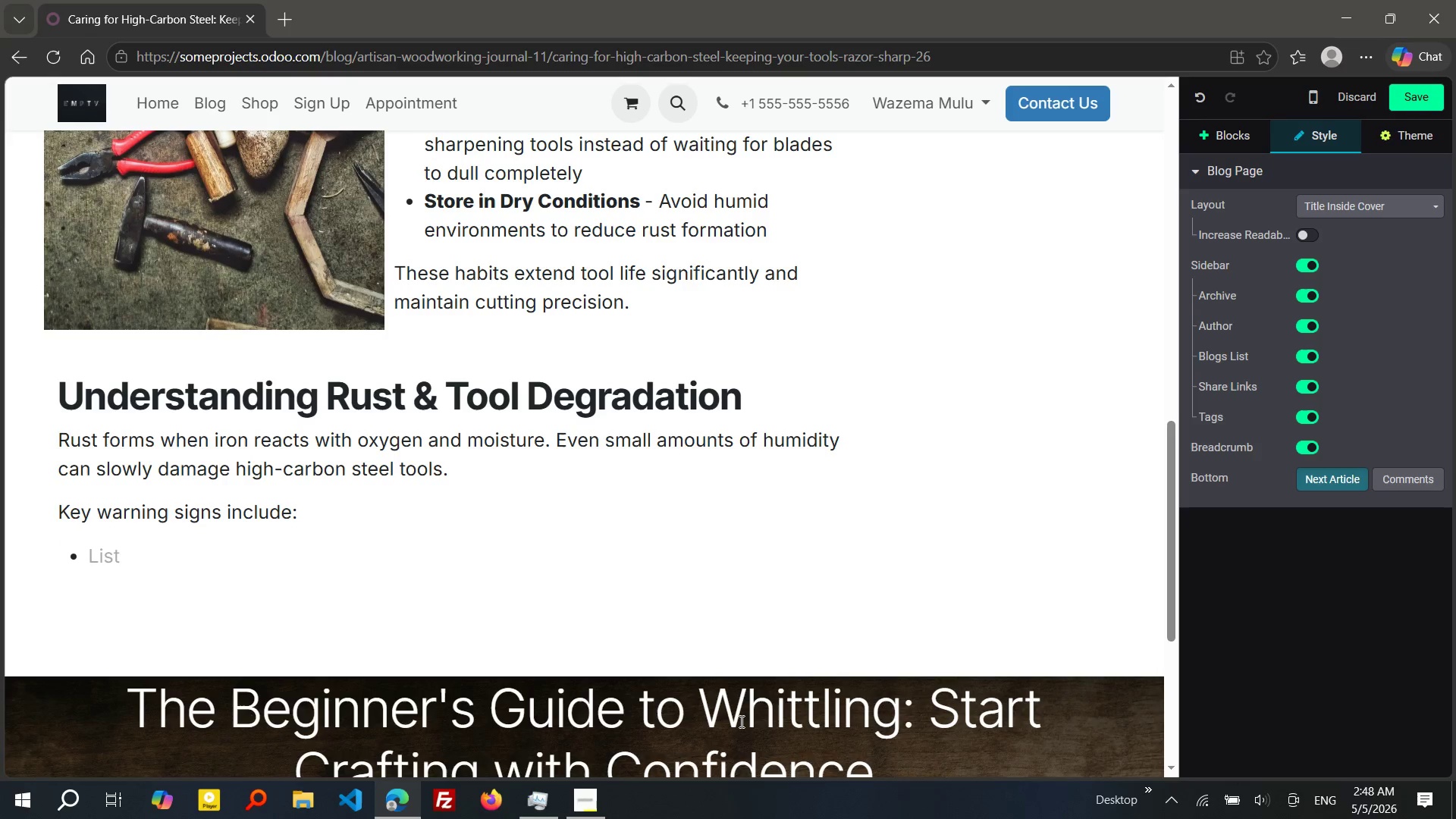 
type(DULL ct)
key(Backspace)
type(utting edges)
 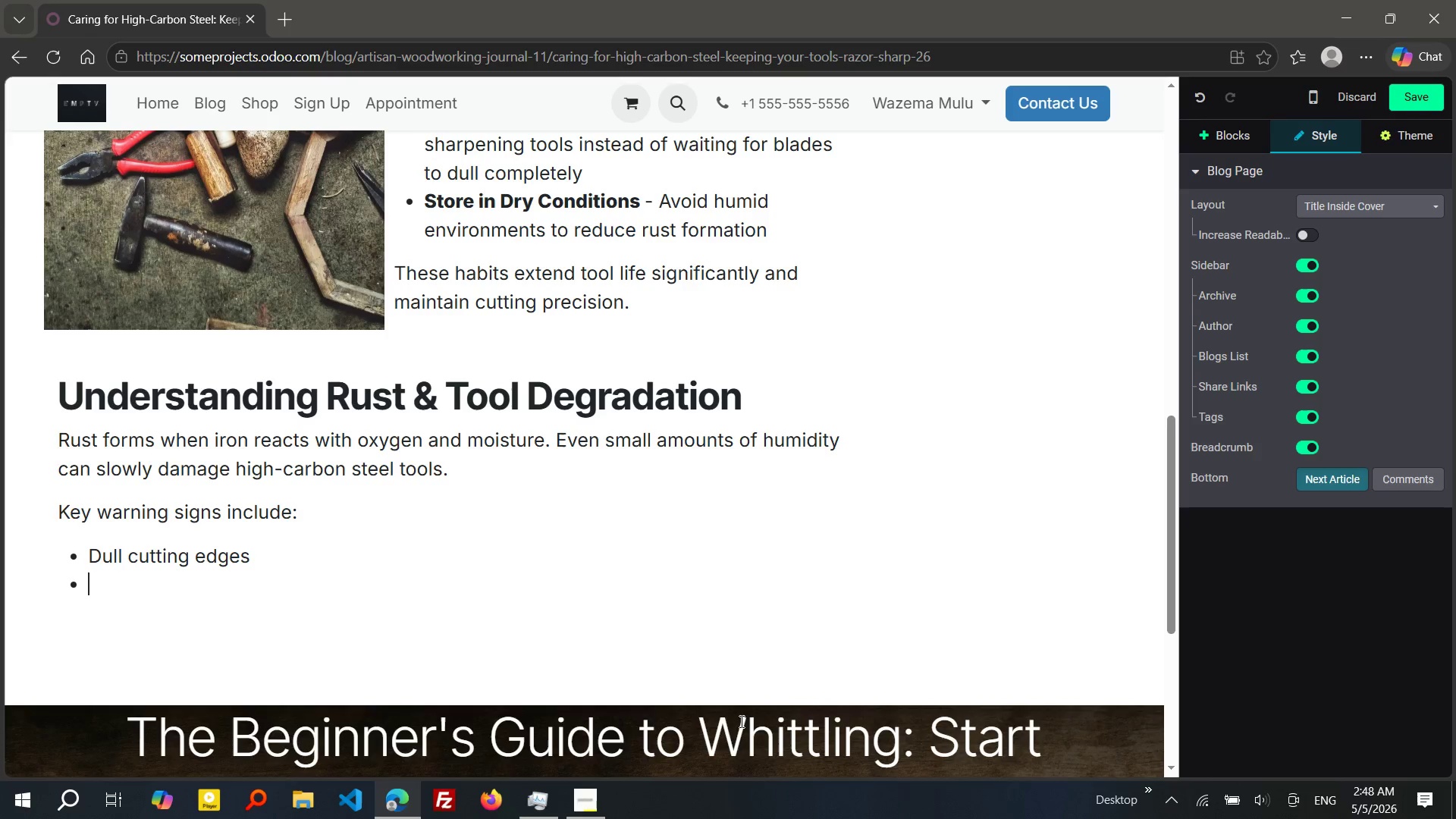 
key(Enter)
 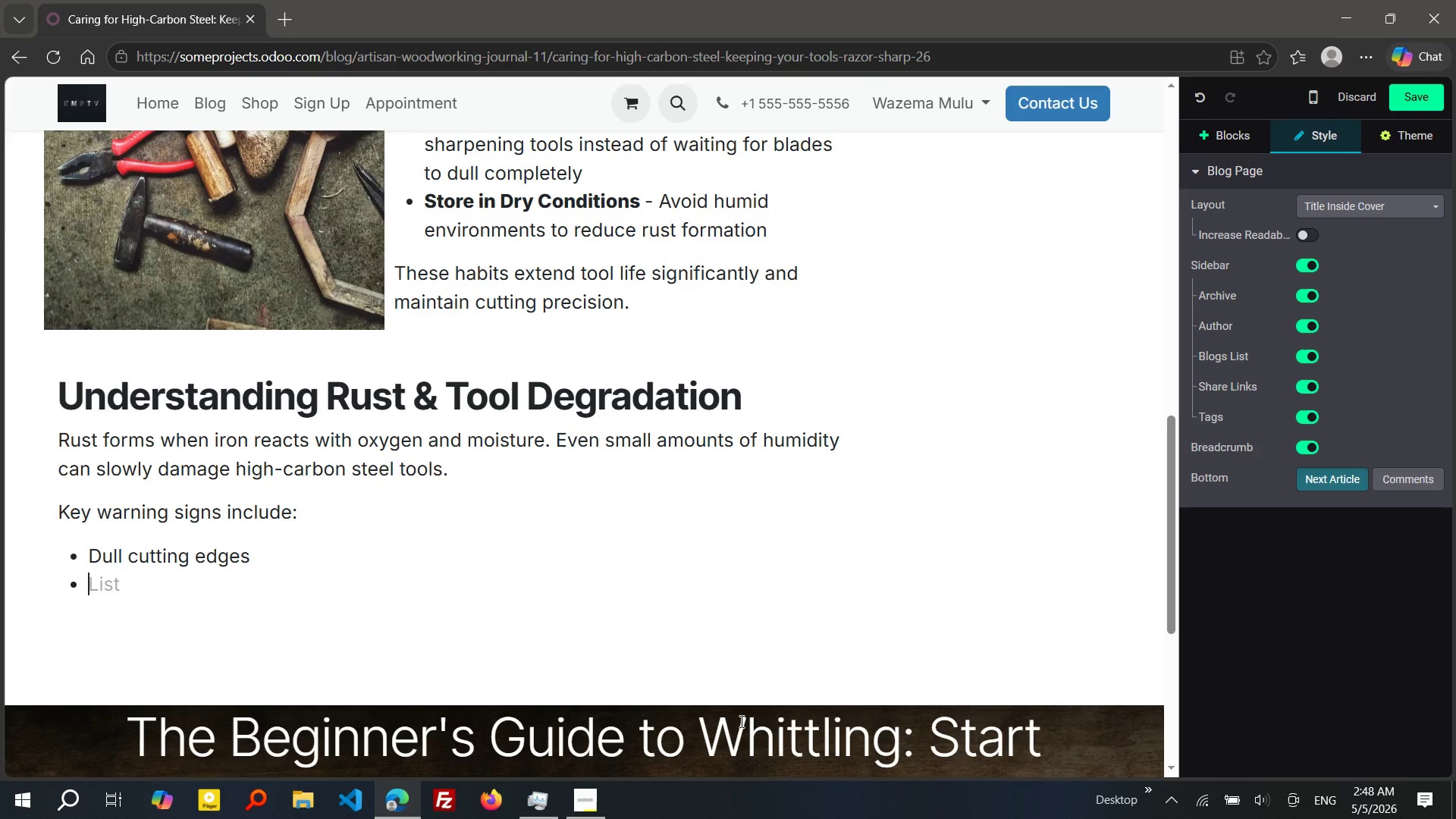 
wait(5.59)
 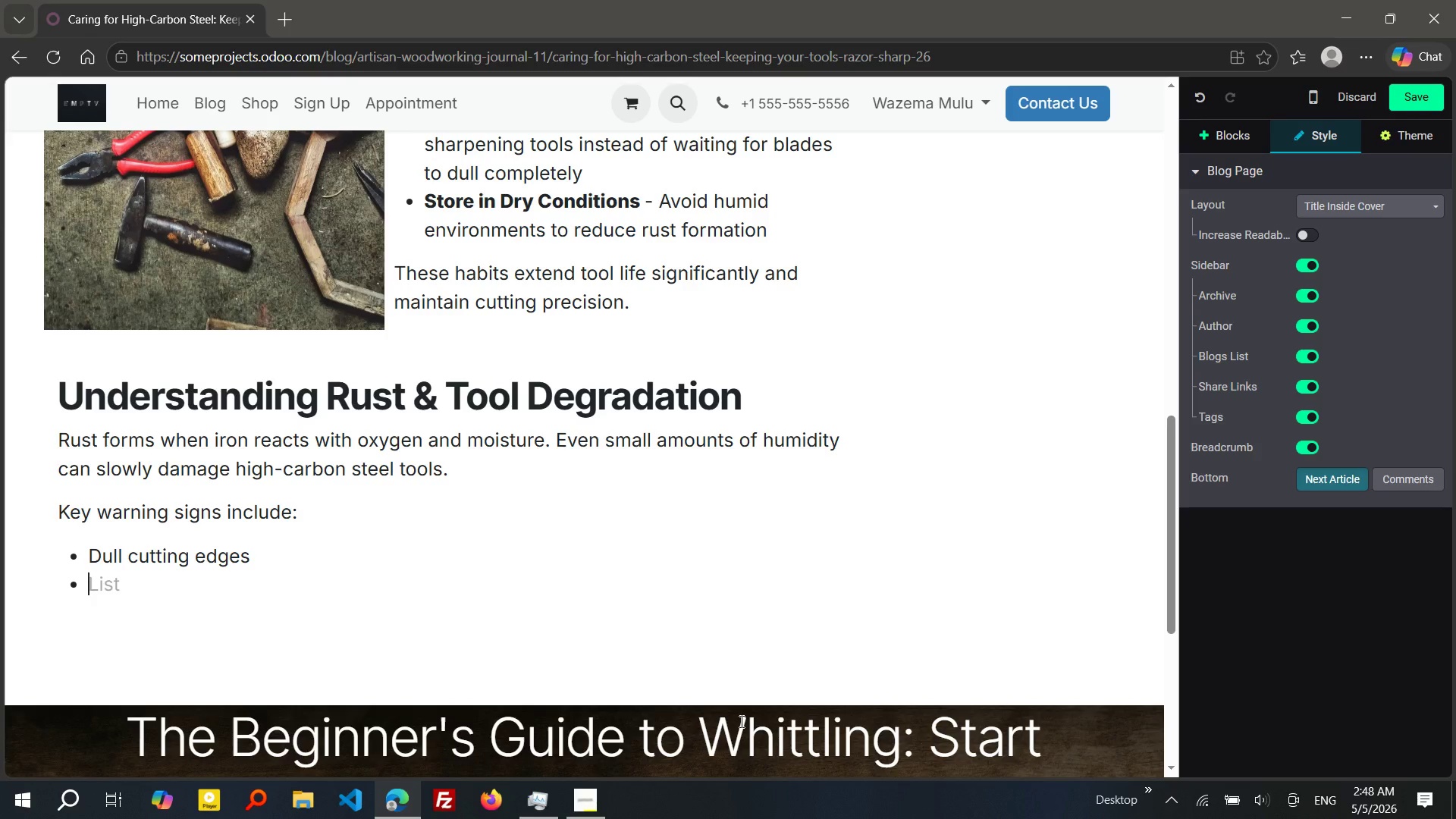 
type(ORANge or brown dis)
key(Tab)
 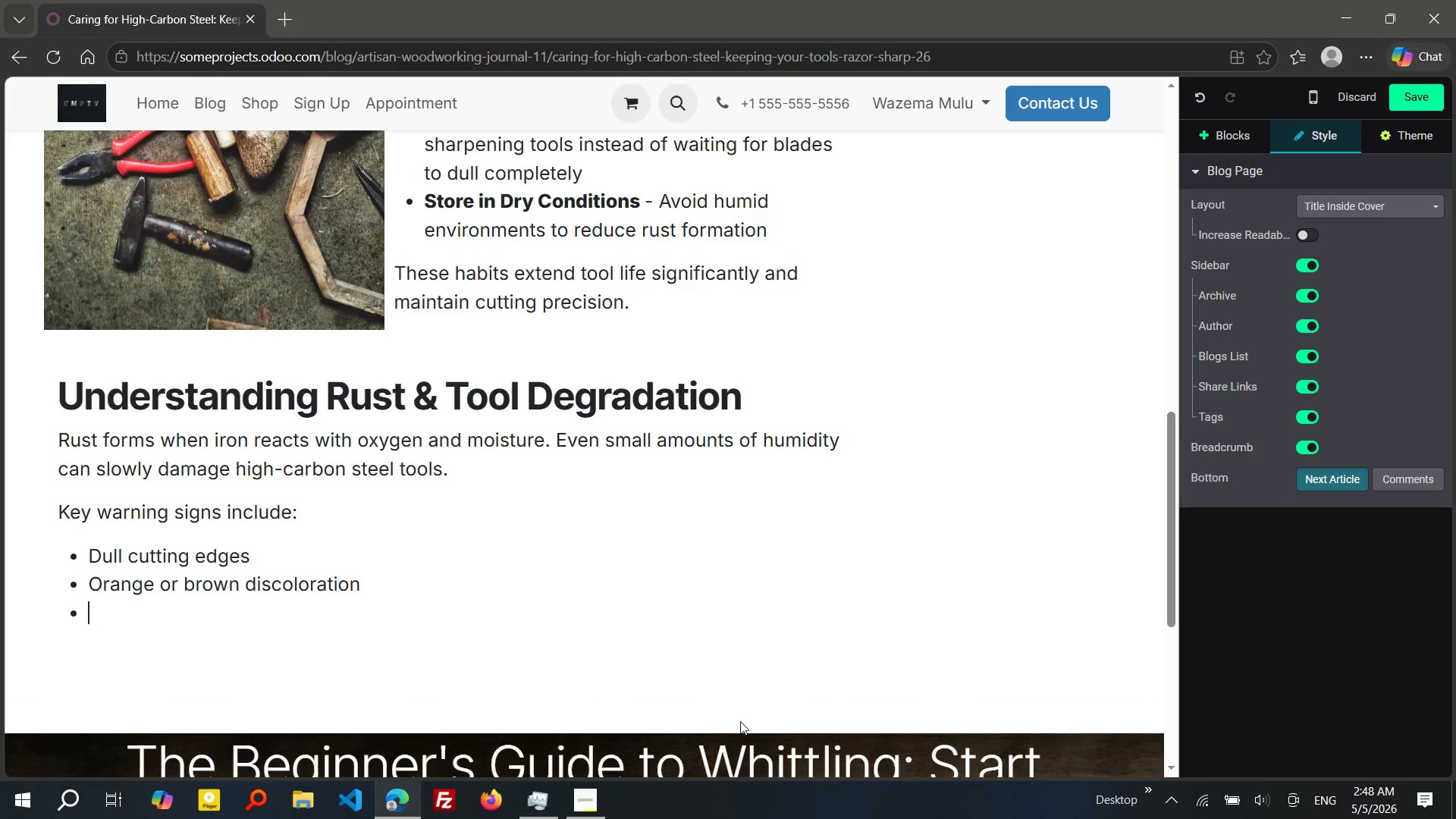 
key(Enter)
 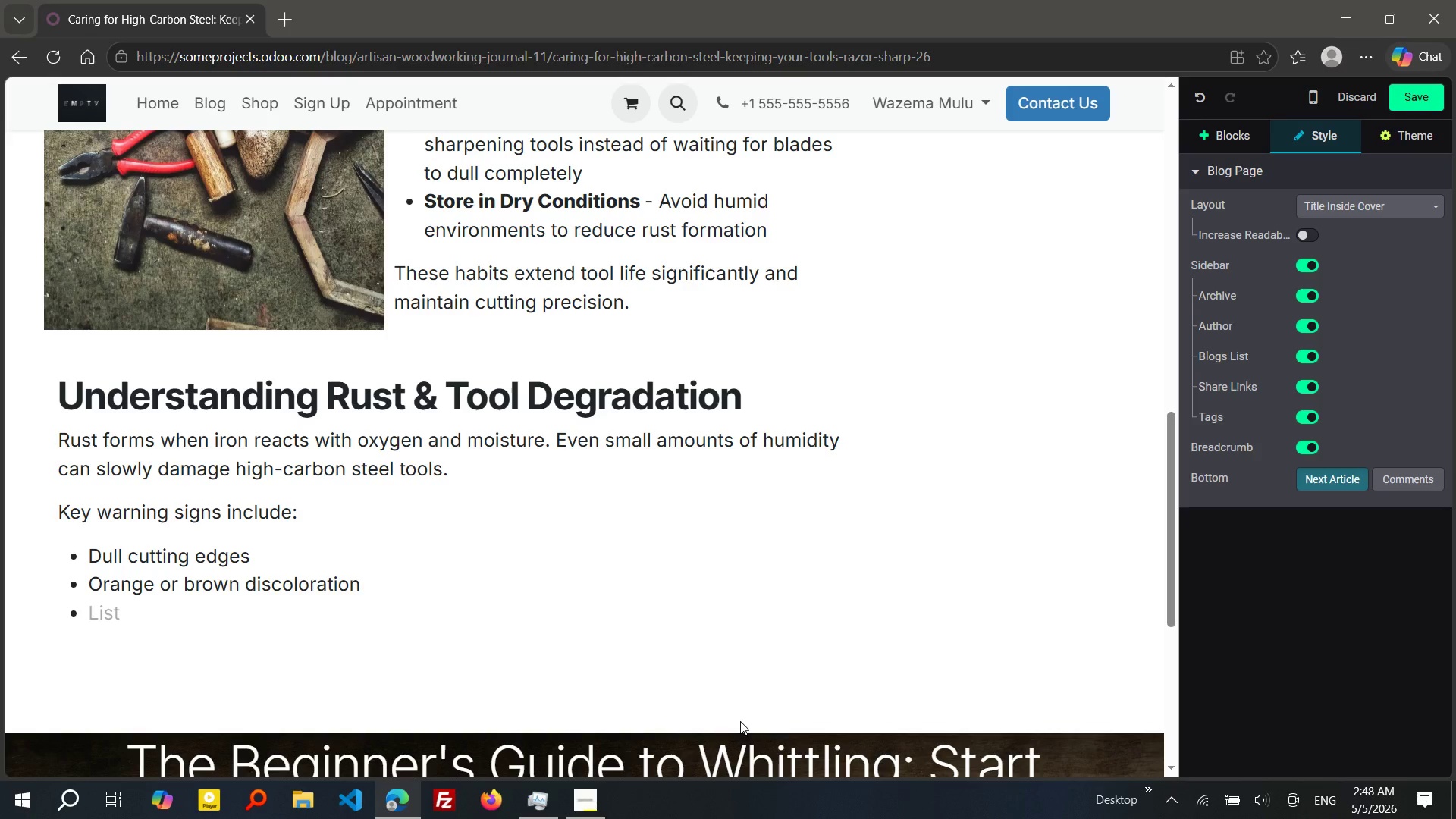 
type(Rough blade surface)
 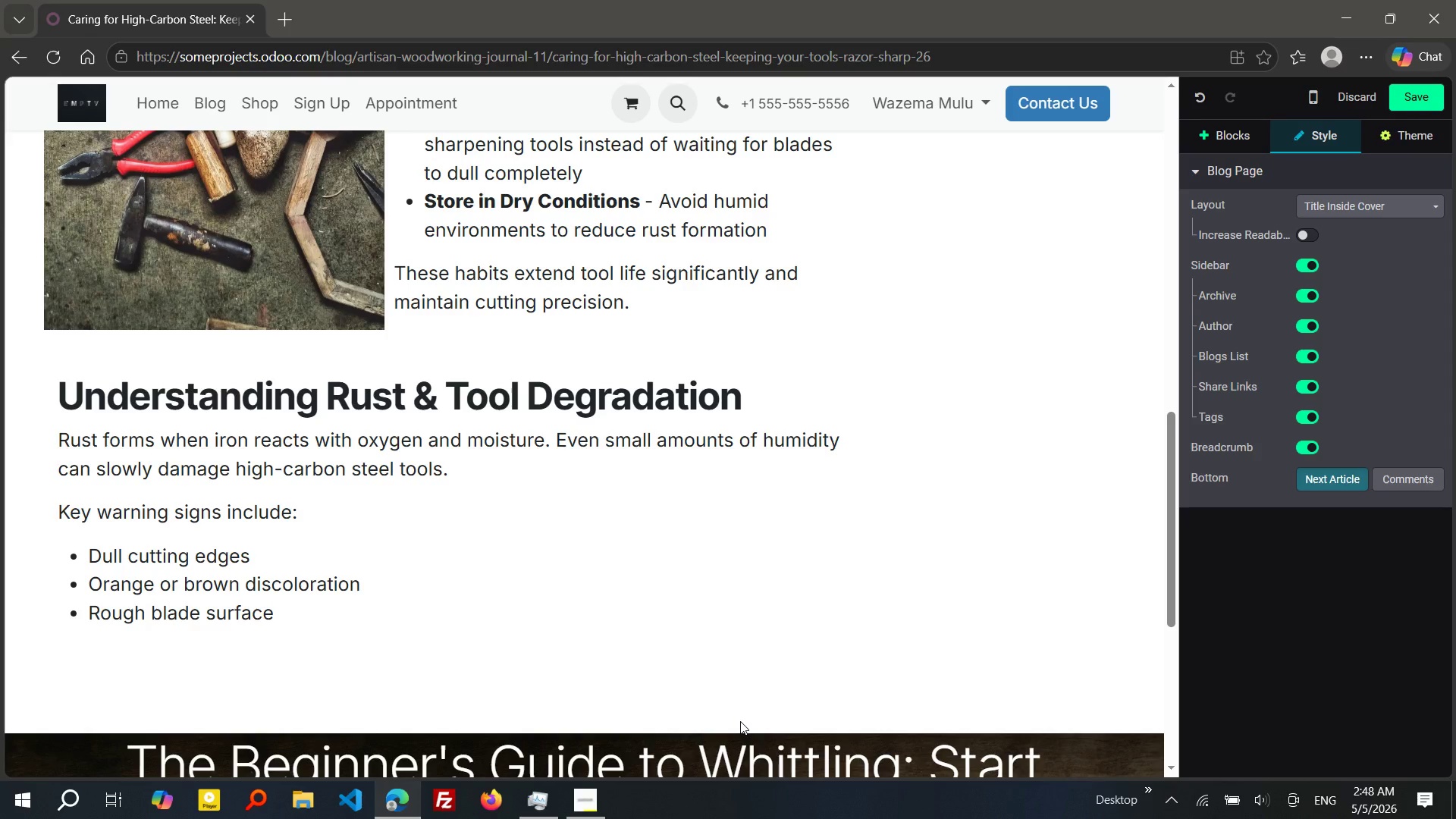 
wait(9.84)
 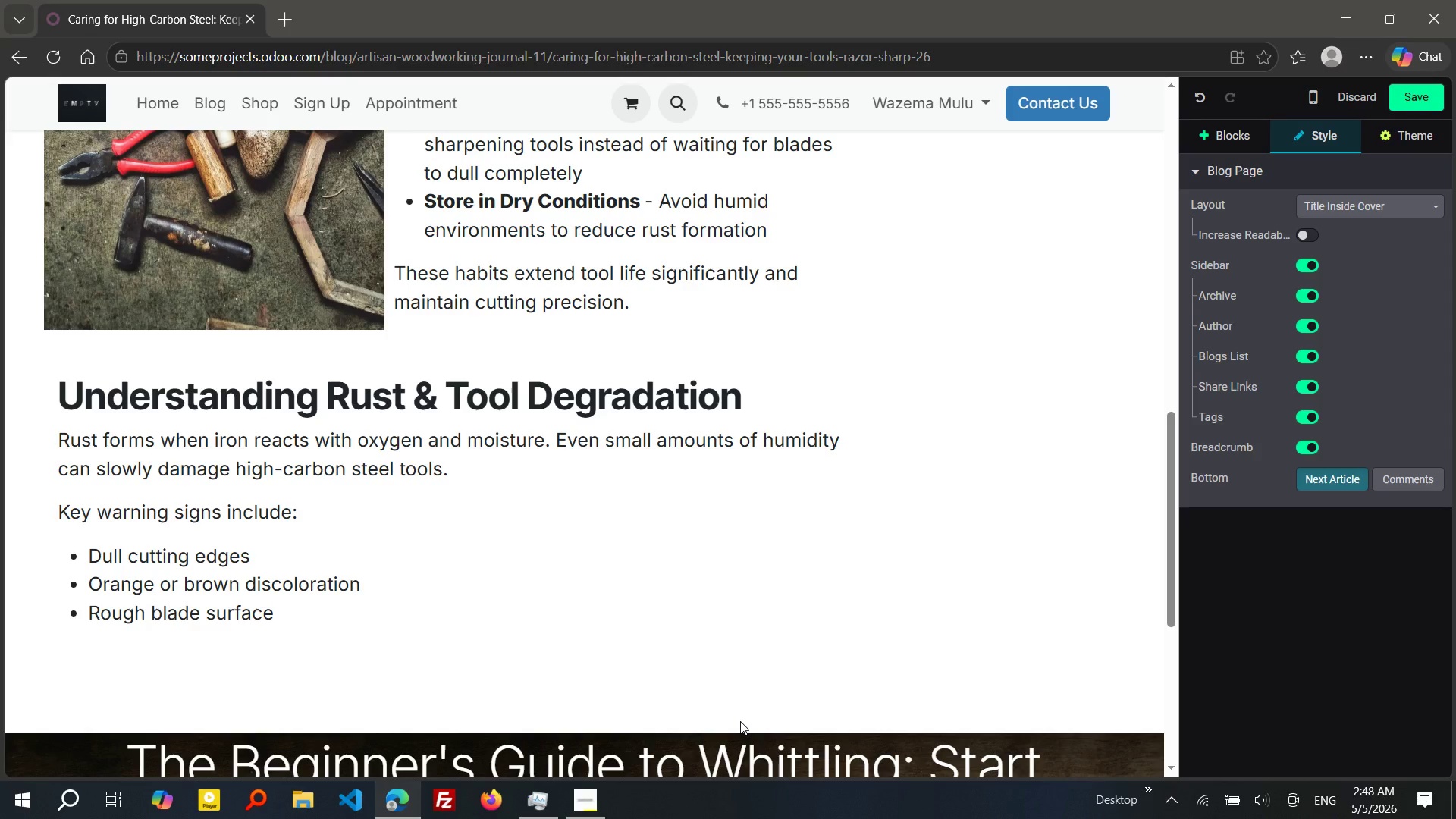 
key(Enter)
 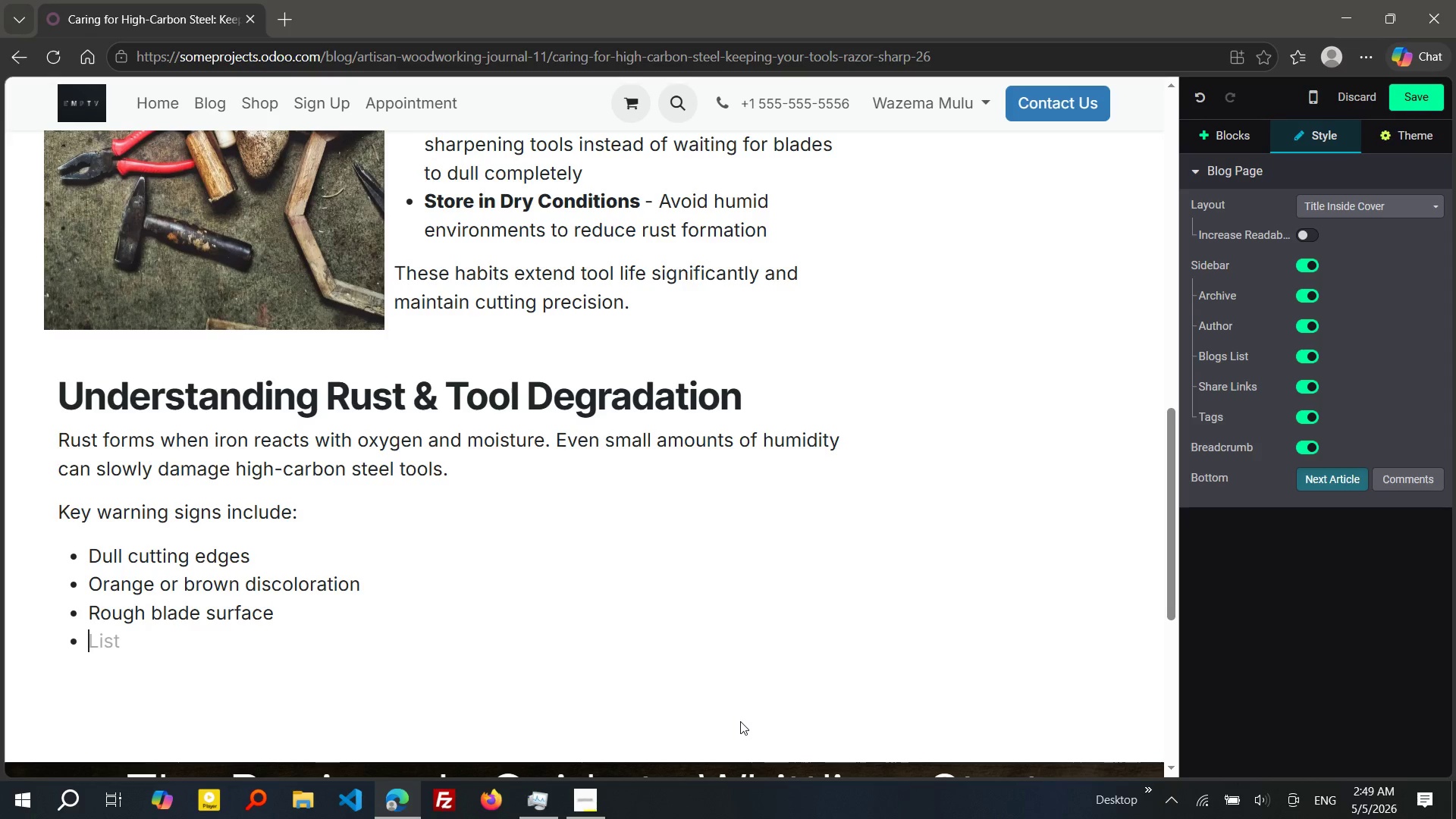 
type(Reduced ct)
key(Backspace)
type(utting precision)
 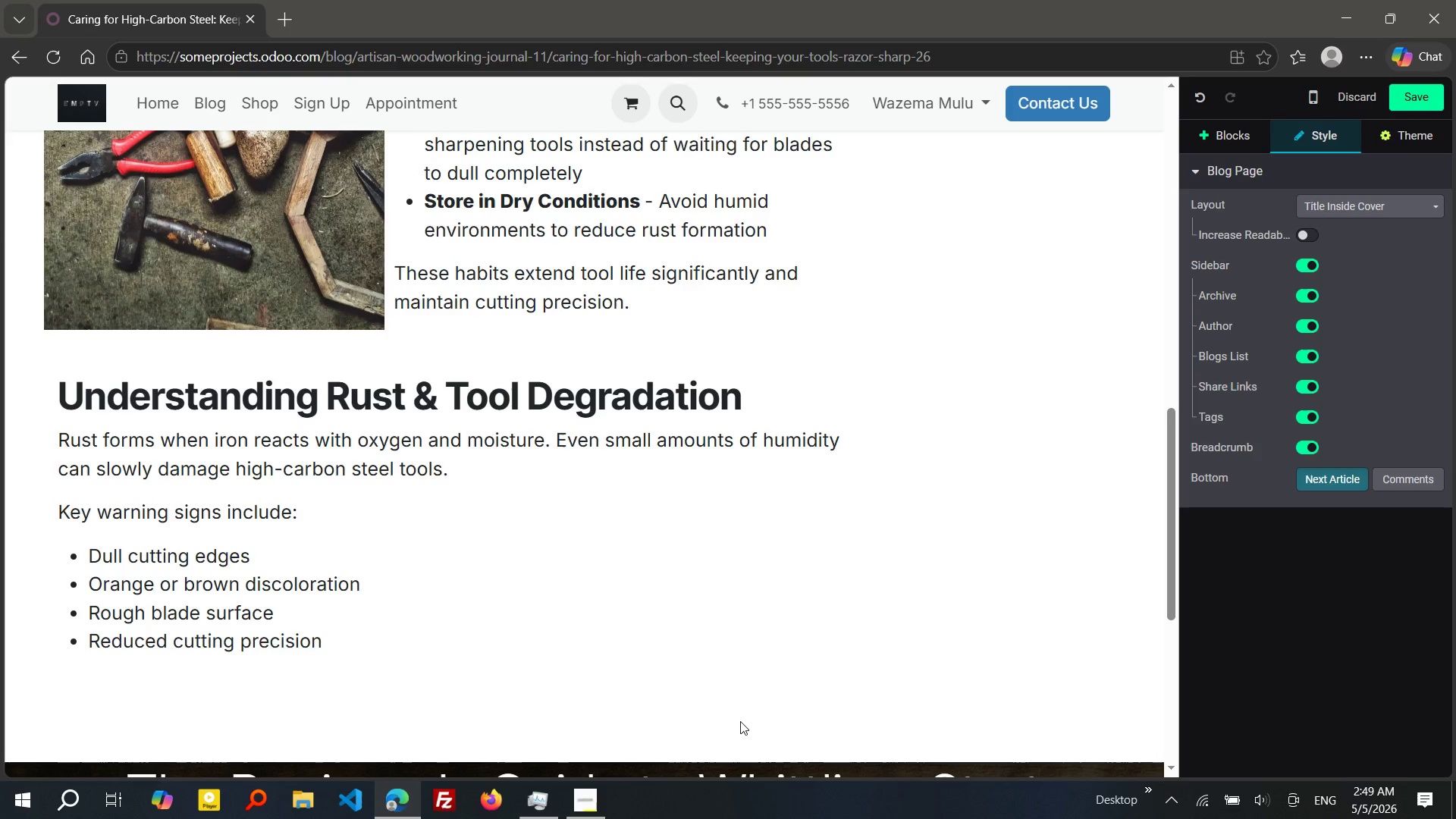 
key(Enter)
 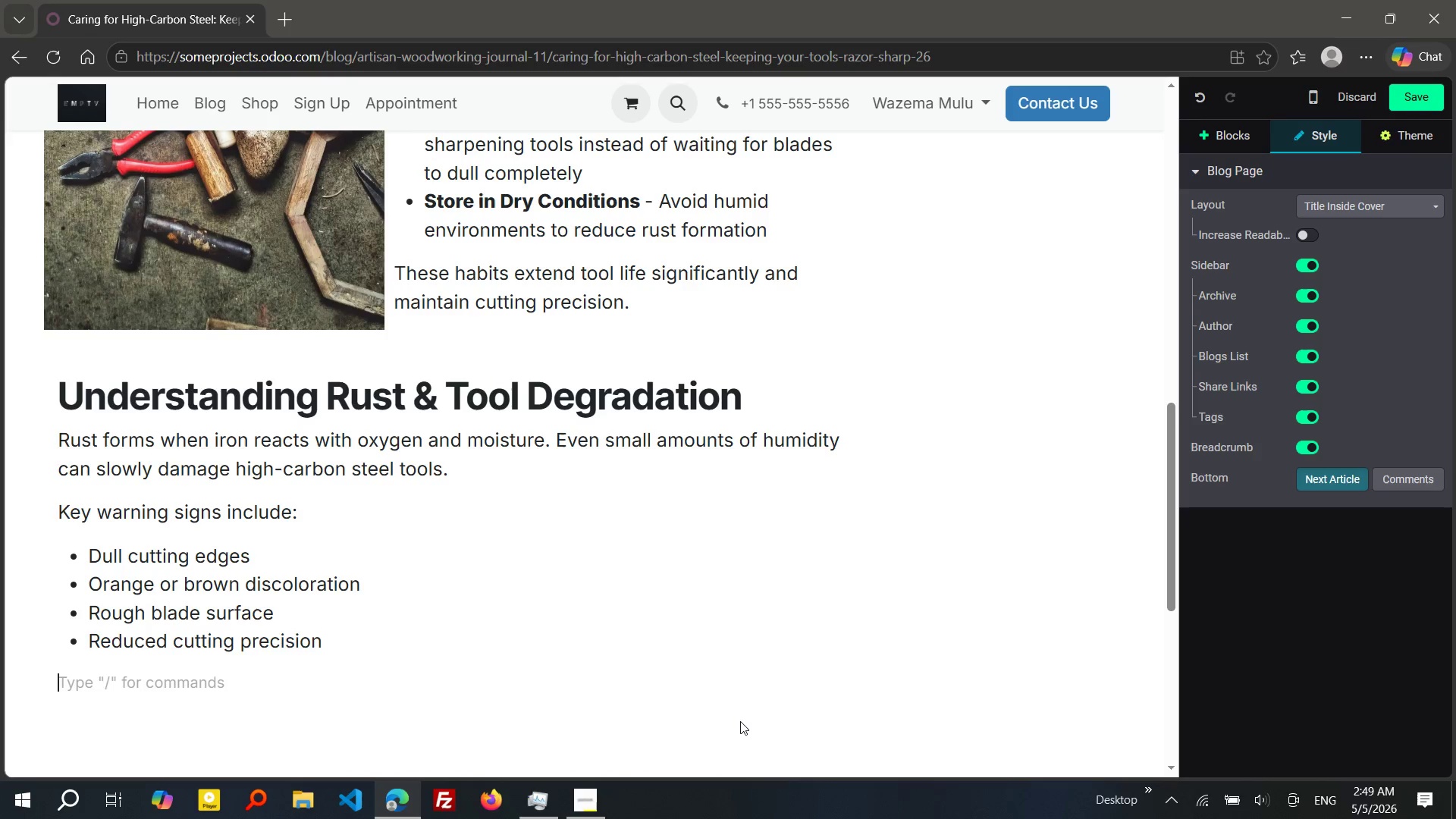 
key(Enter)
 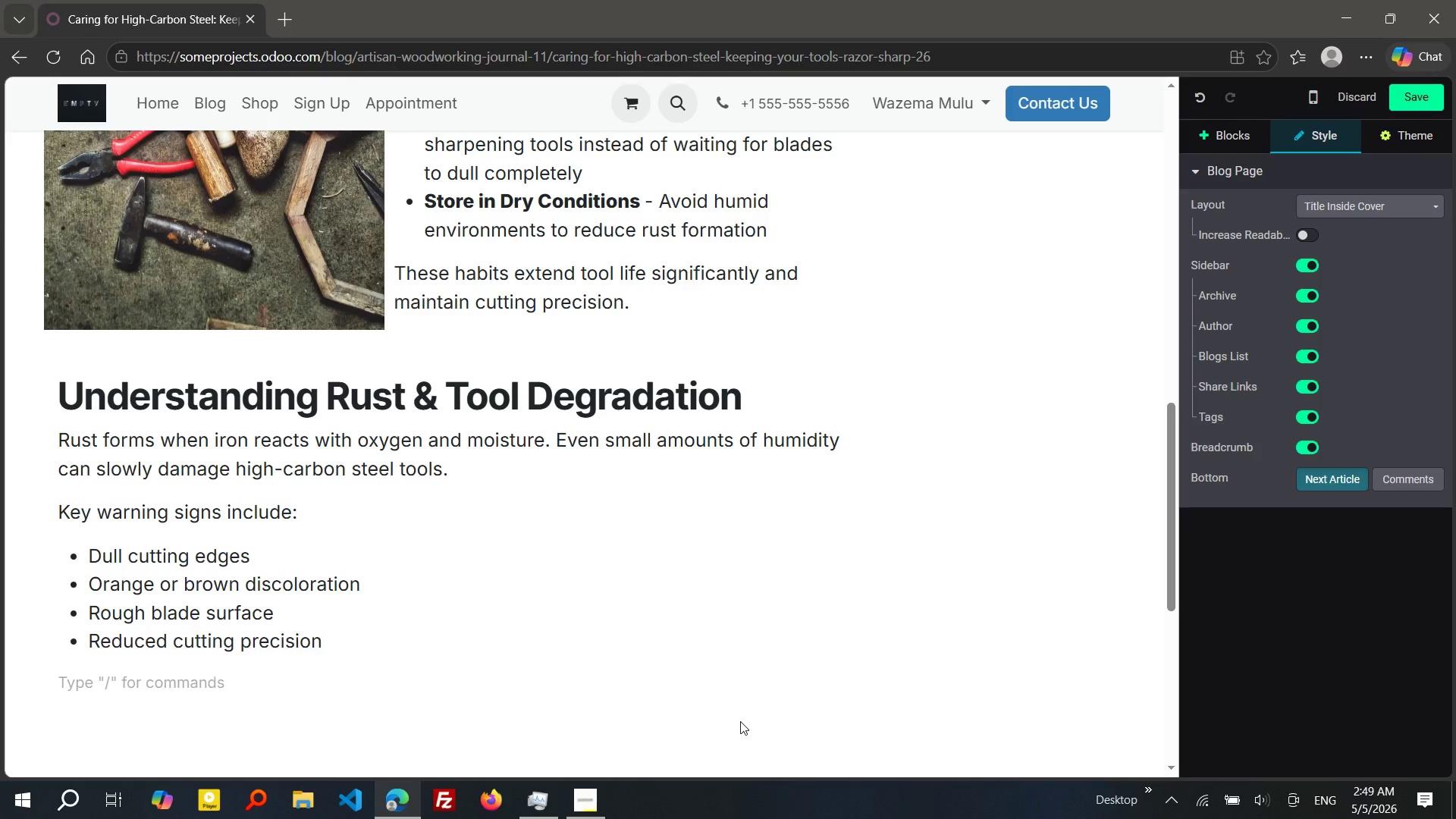 
type(PREVEnting rust is always easier than fixing it. THAT"s wa)
key(Backspace)
type(hy regl)
key(Backspace)
type(ular maintenance s)
key(Backspace)
type(is essential)
 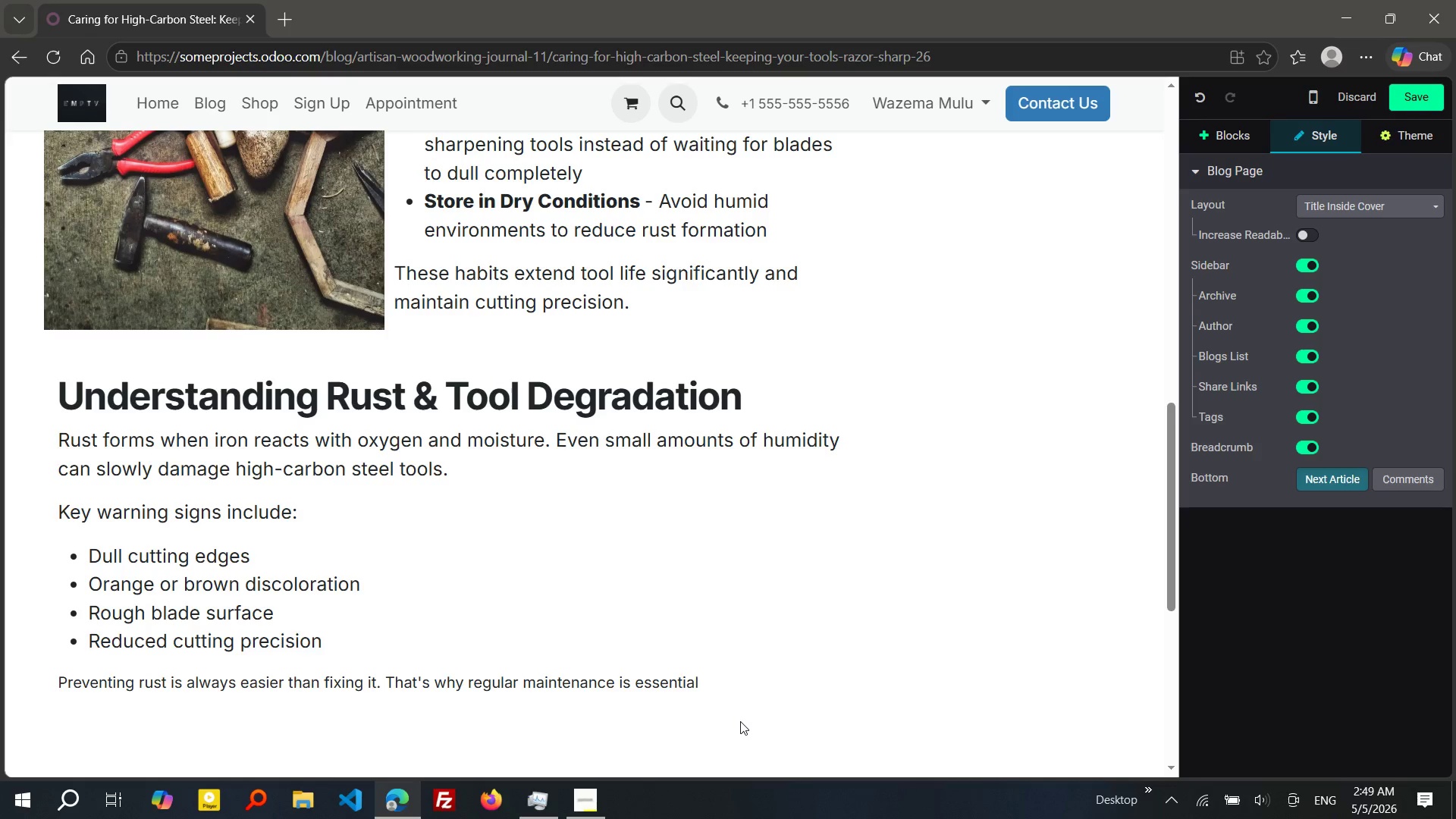 
type( rathr)
key(Backspace)
type(er than optonal.)
 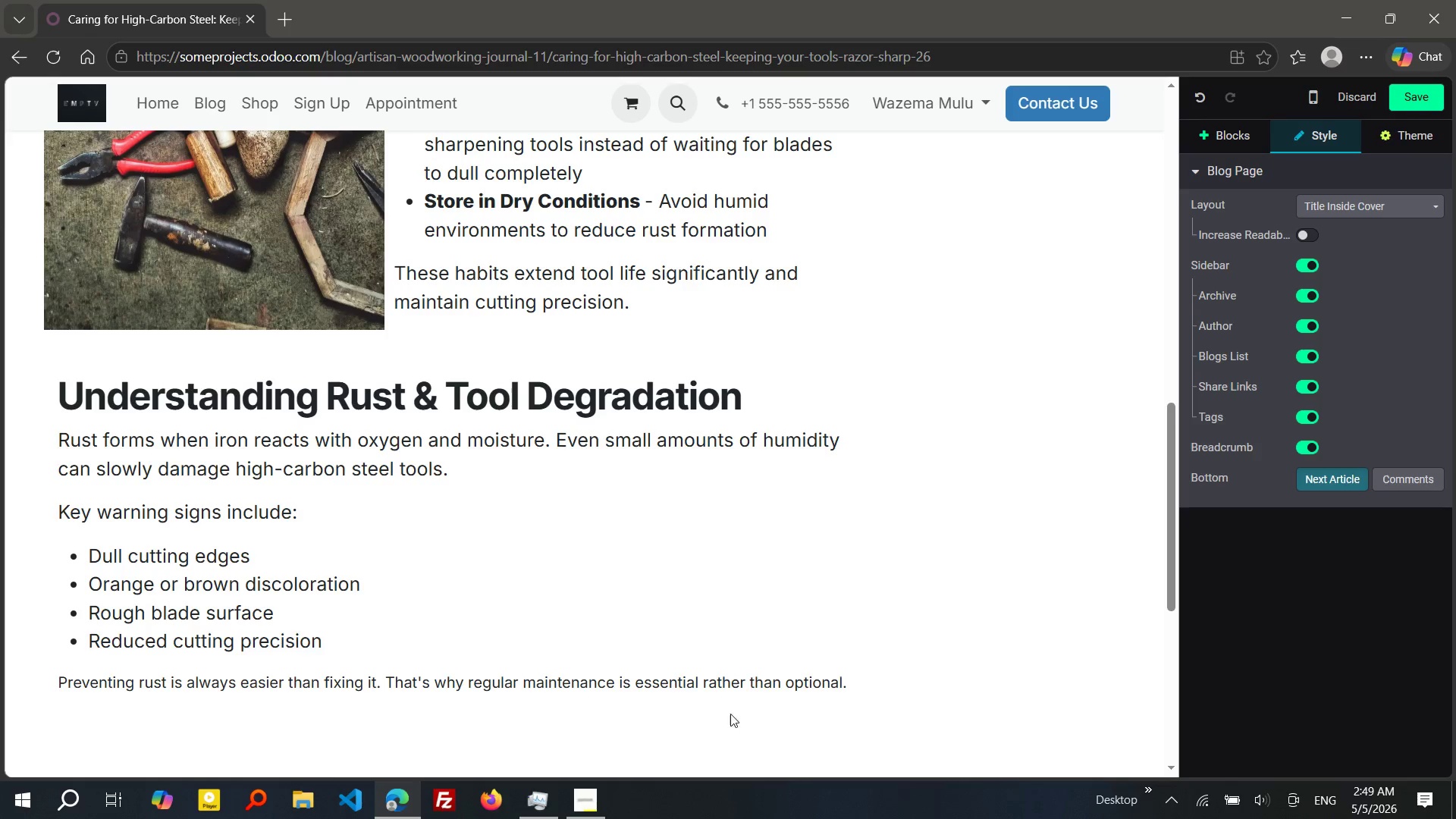 
hold_key(key=I, duration=0.31)
 